 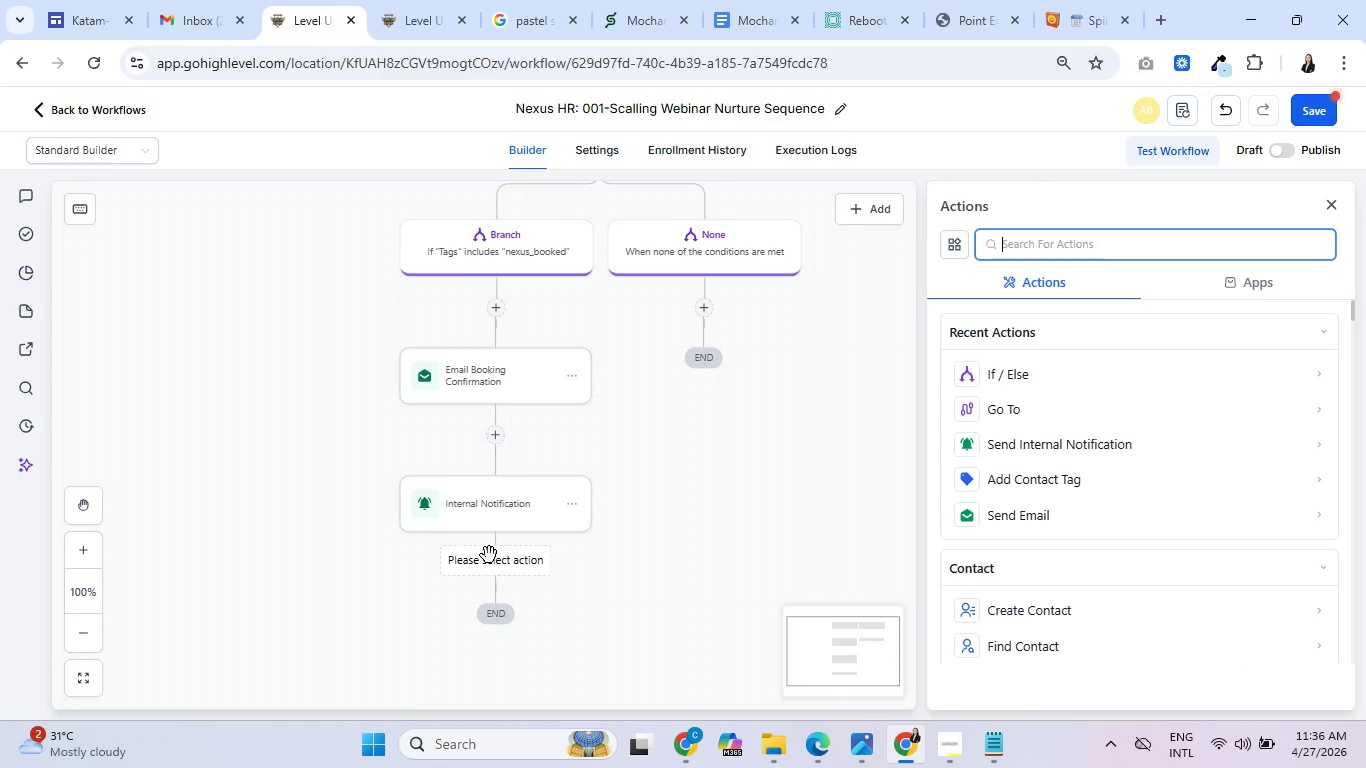 
type(remov)
 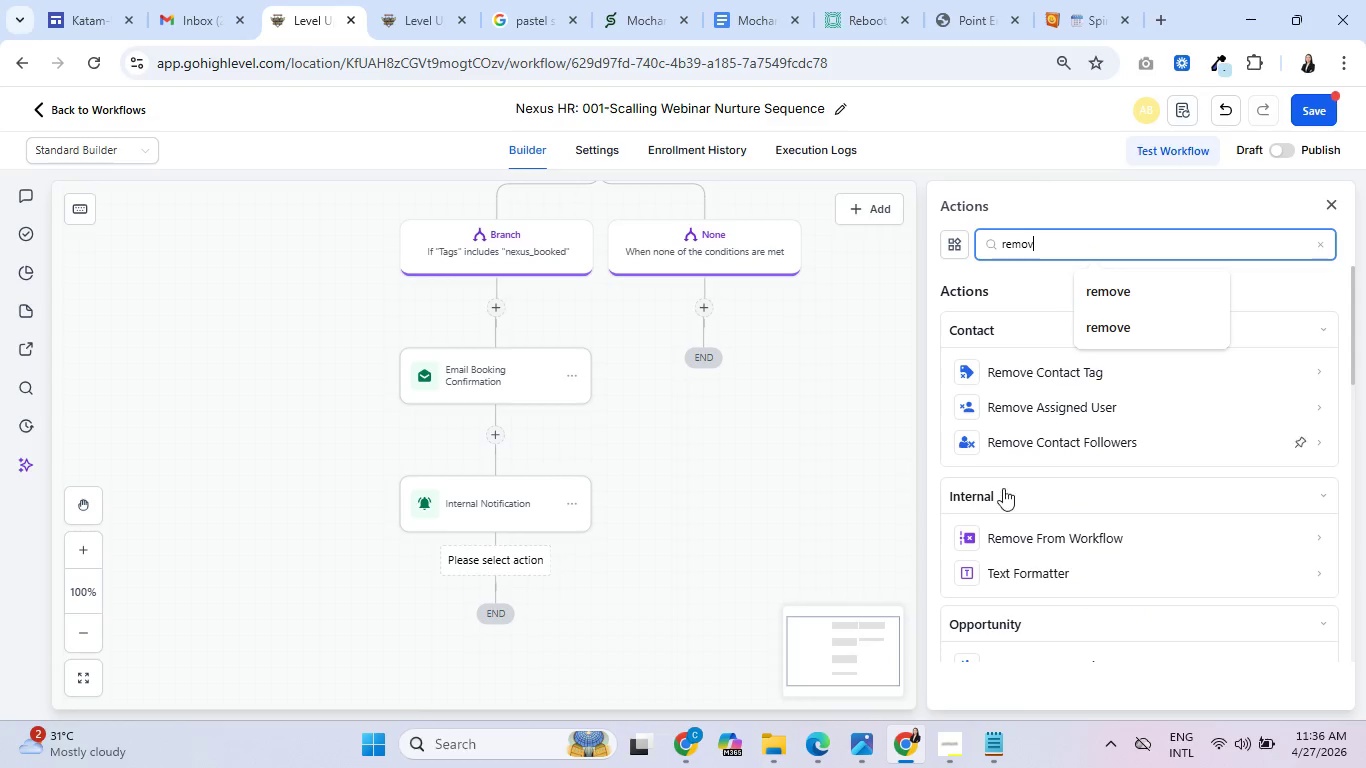 
left_click([1022, 534])
 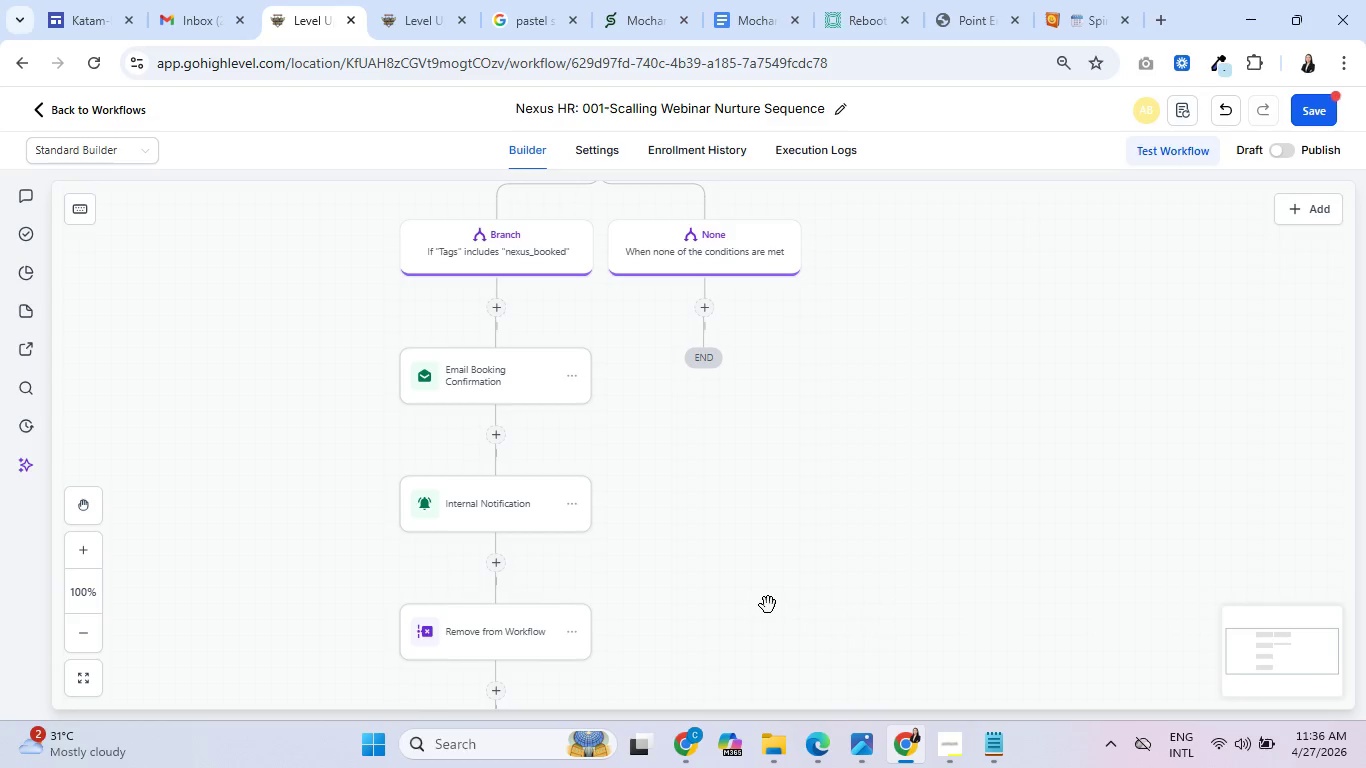 
wait(6.26)
 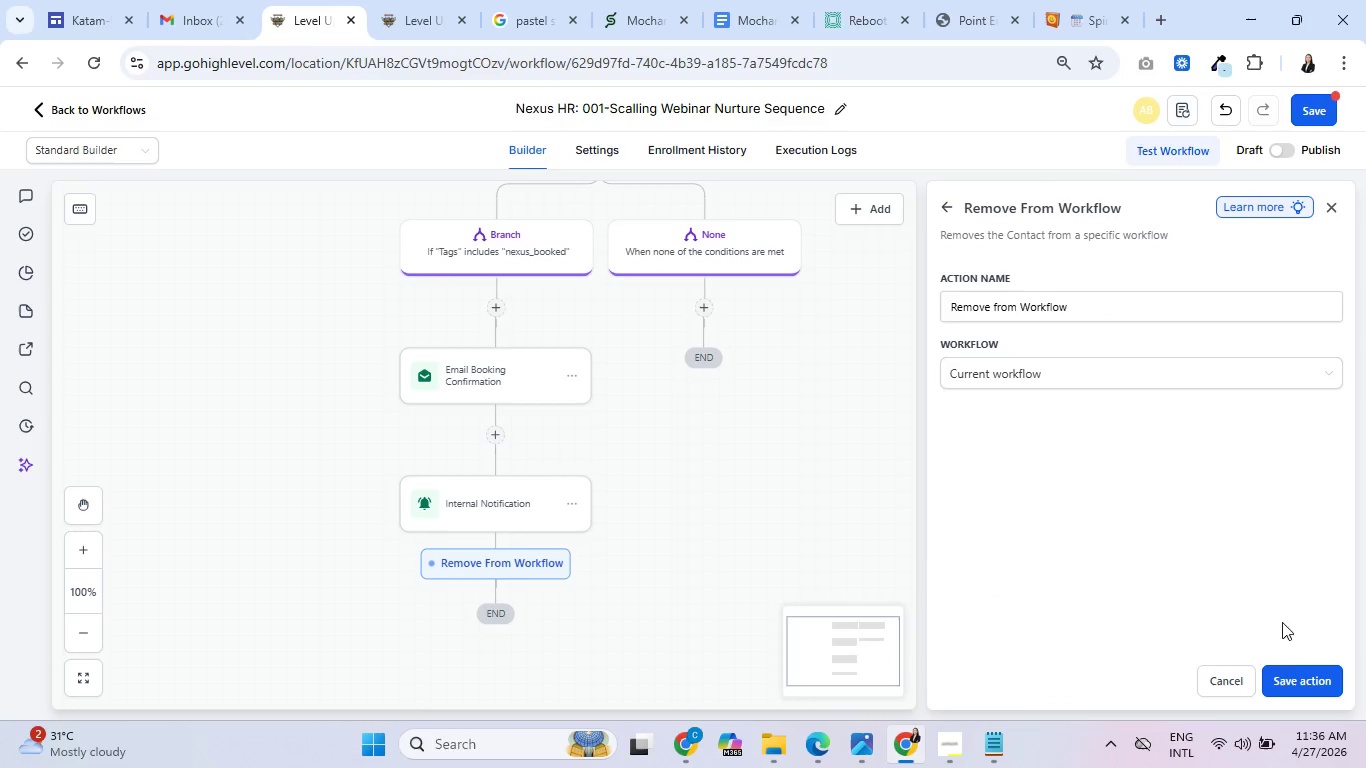 
scroll: coordinate [773, 577], scroll_direction: up, amount: 6.0
 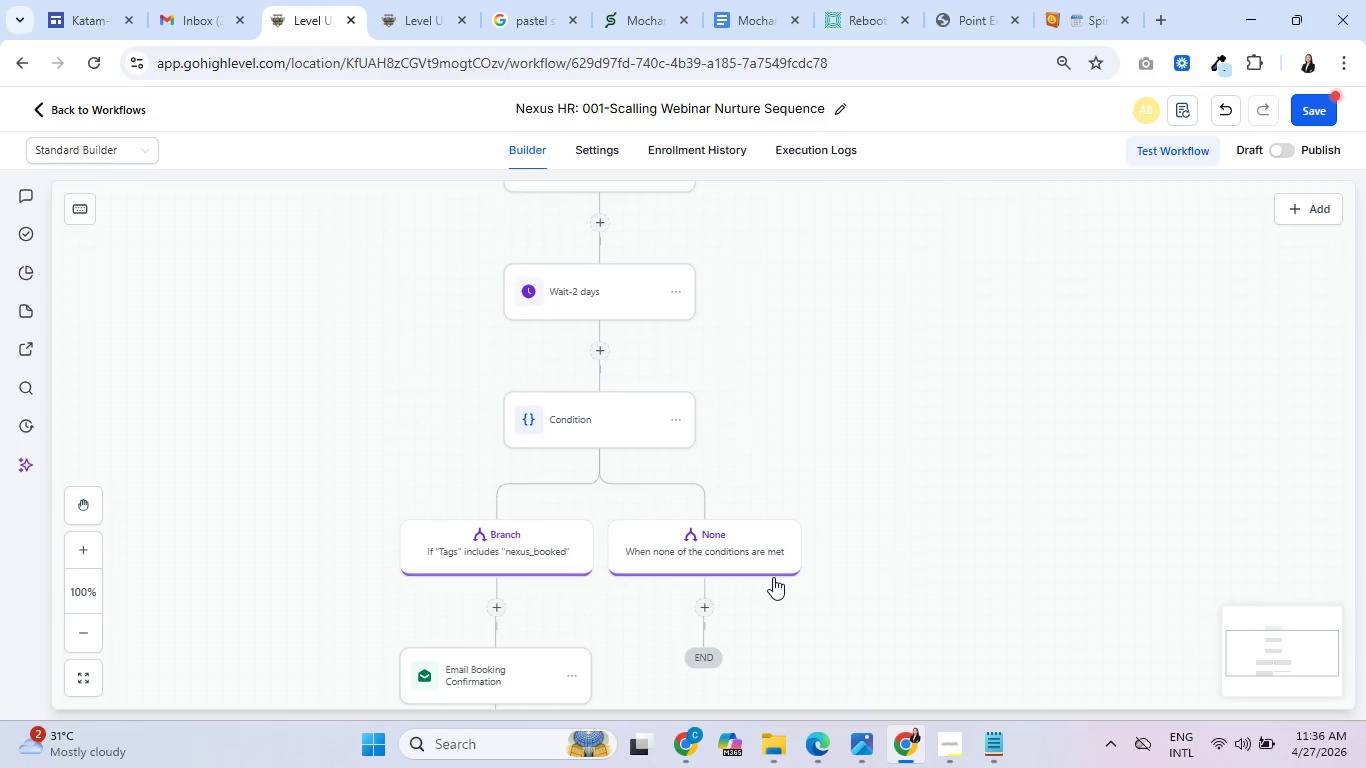 
scroll: coordinate [773, 577], scroll_direction: down, amount: 3.0
 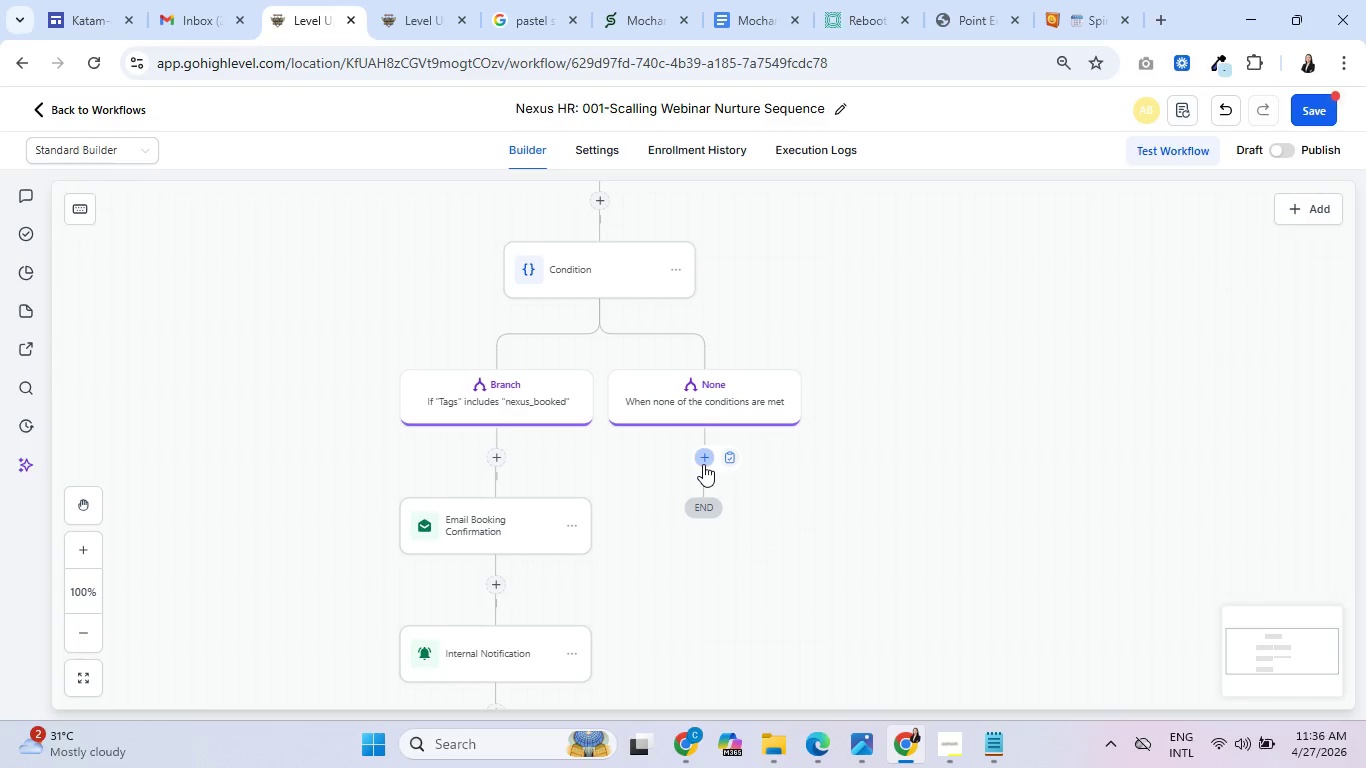 
wait(33.54)
 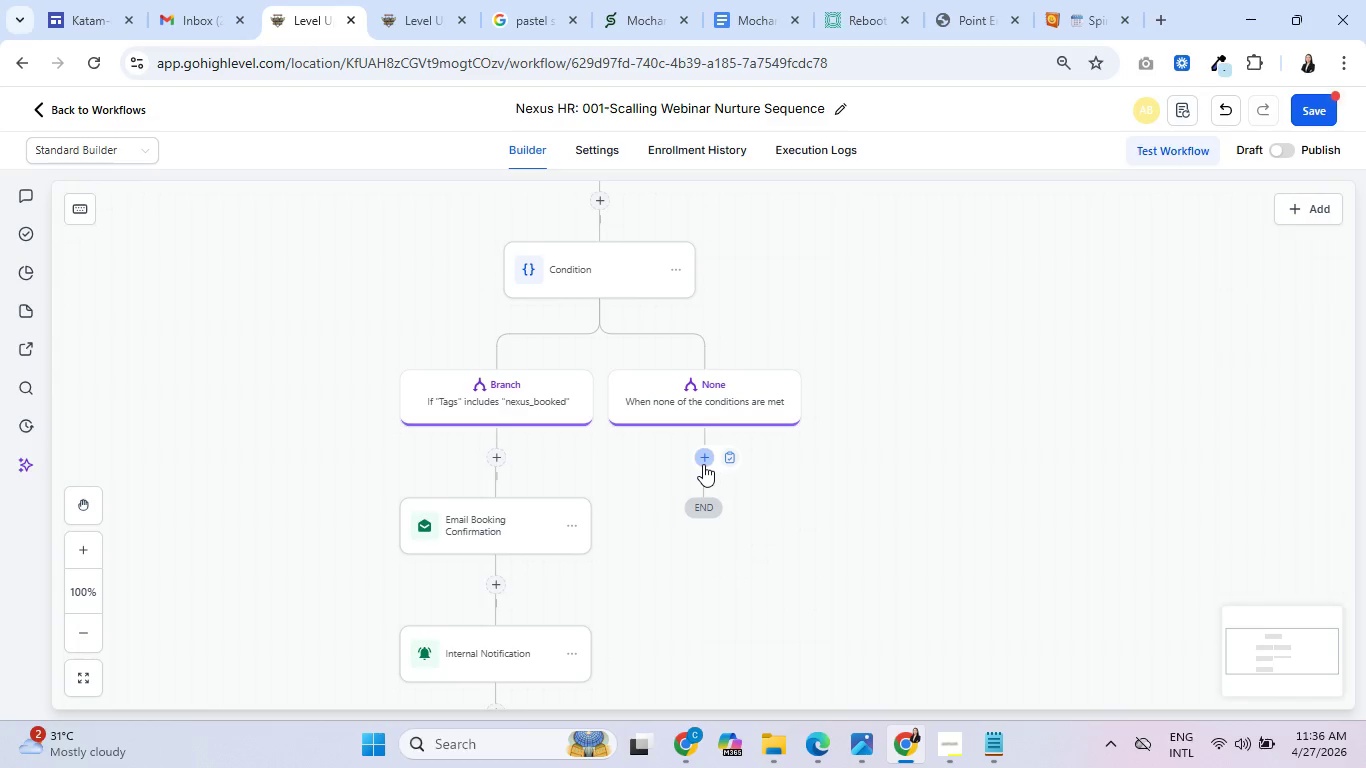 
scroll: coordinate [702, 458], scroll_direction: up, amount: 5.0
 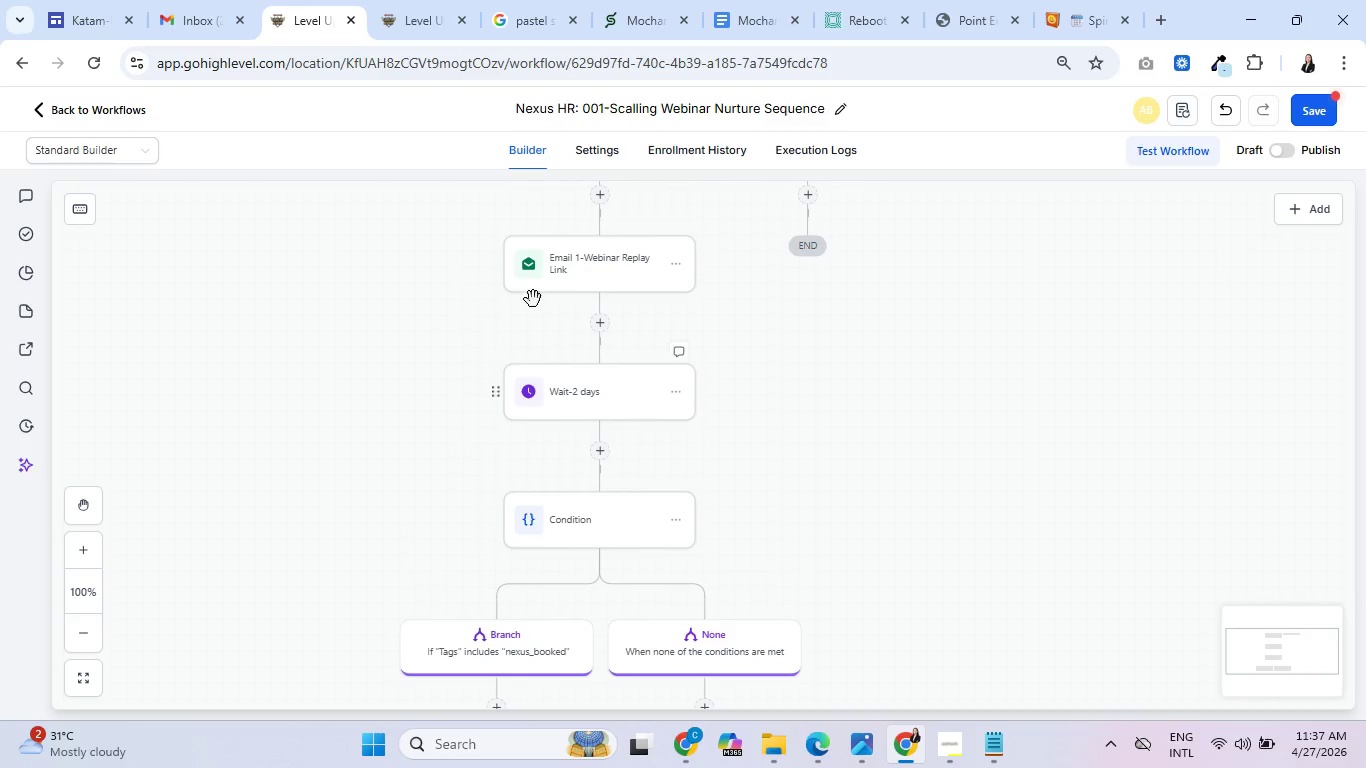 
left_click([400, 0])
 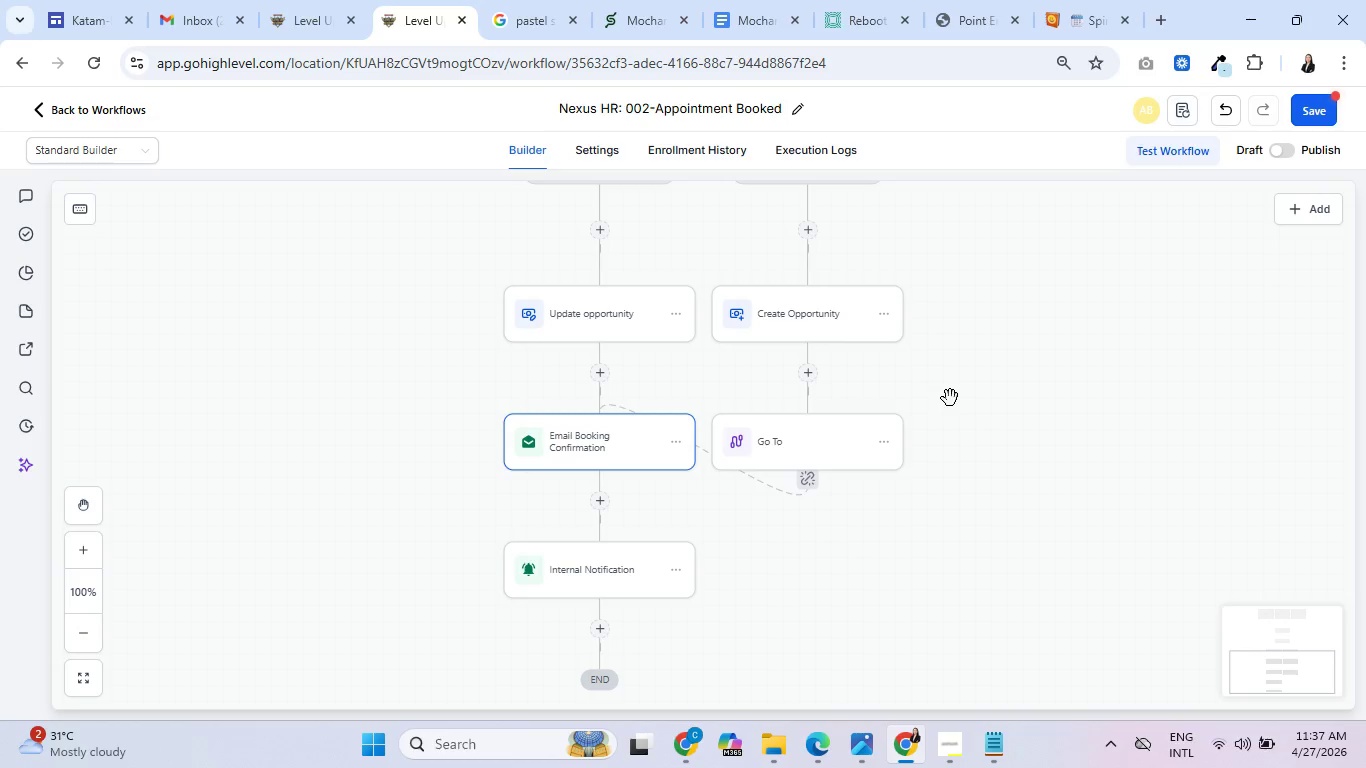 
wait(16.22)
 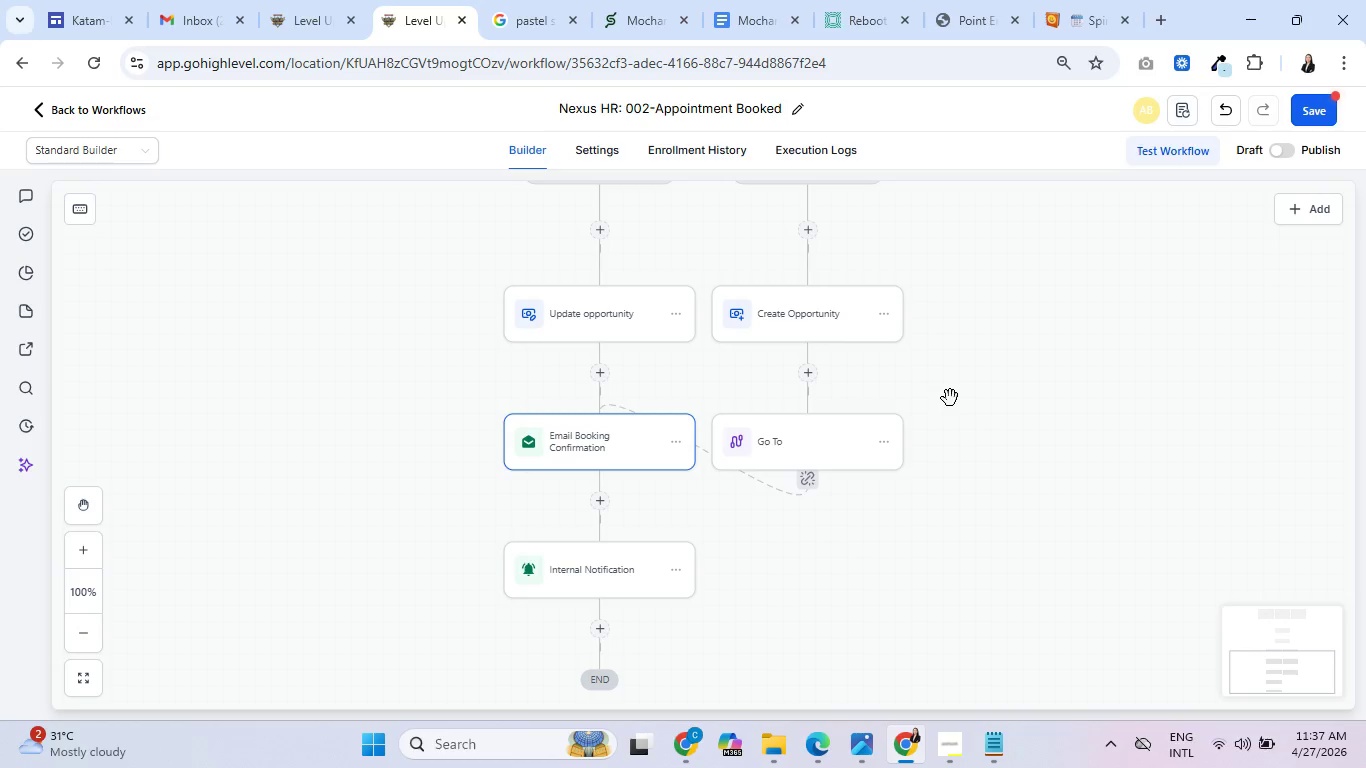 
left_click([648, 402])
 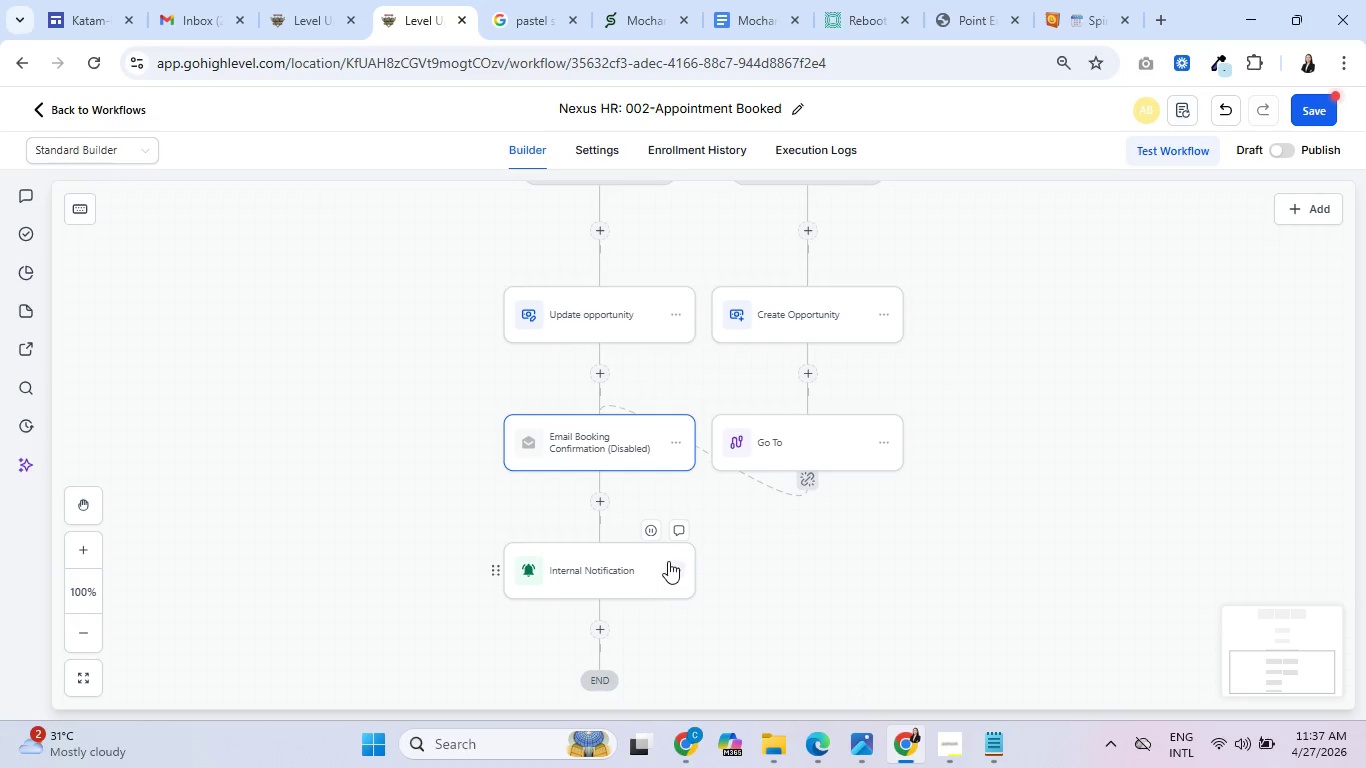 
left_click([650, 530])
 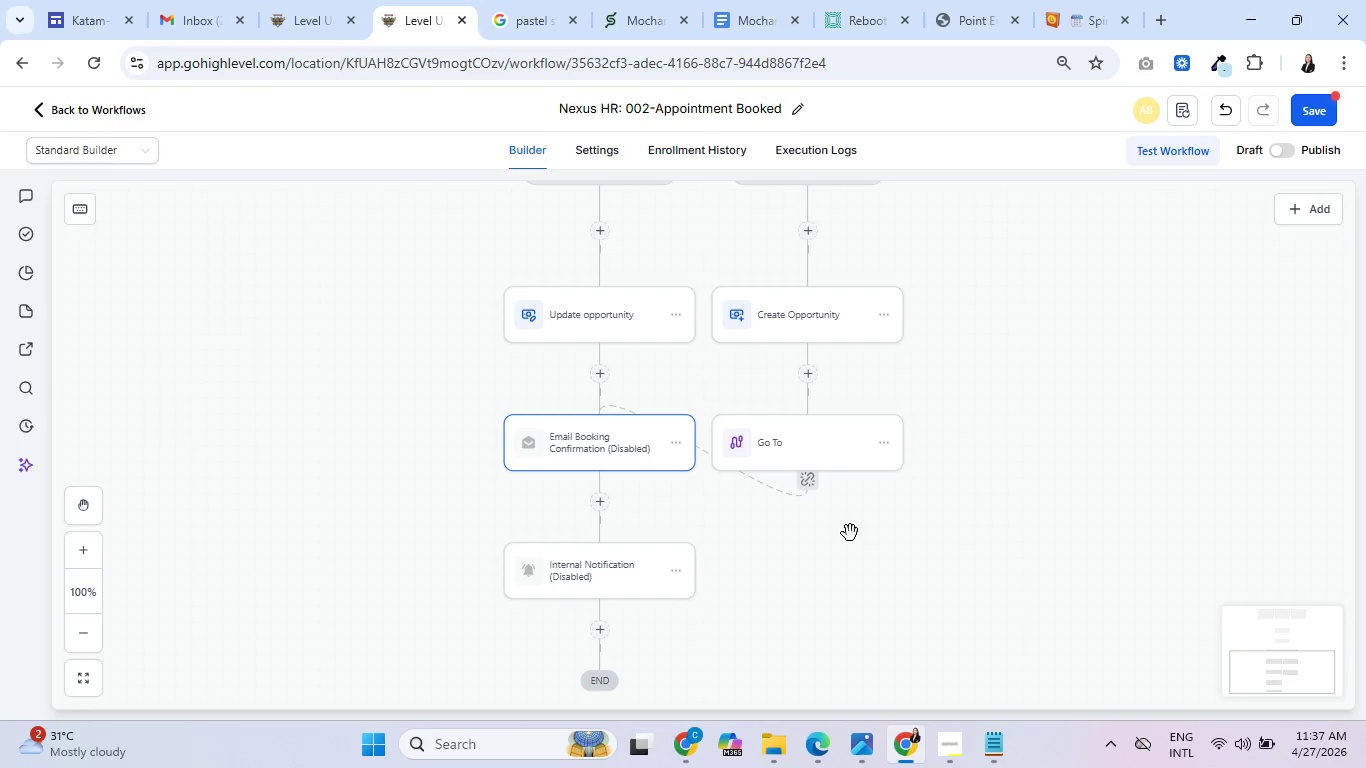 
left_click([306, 0])
 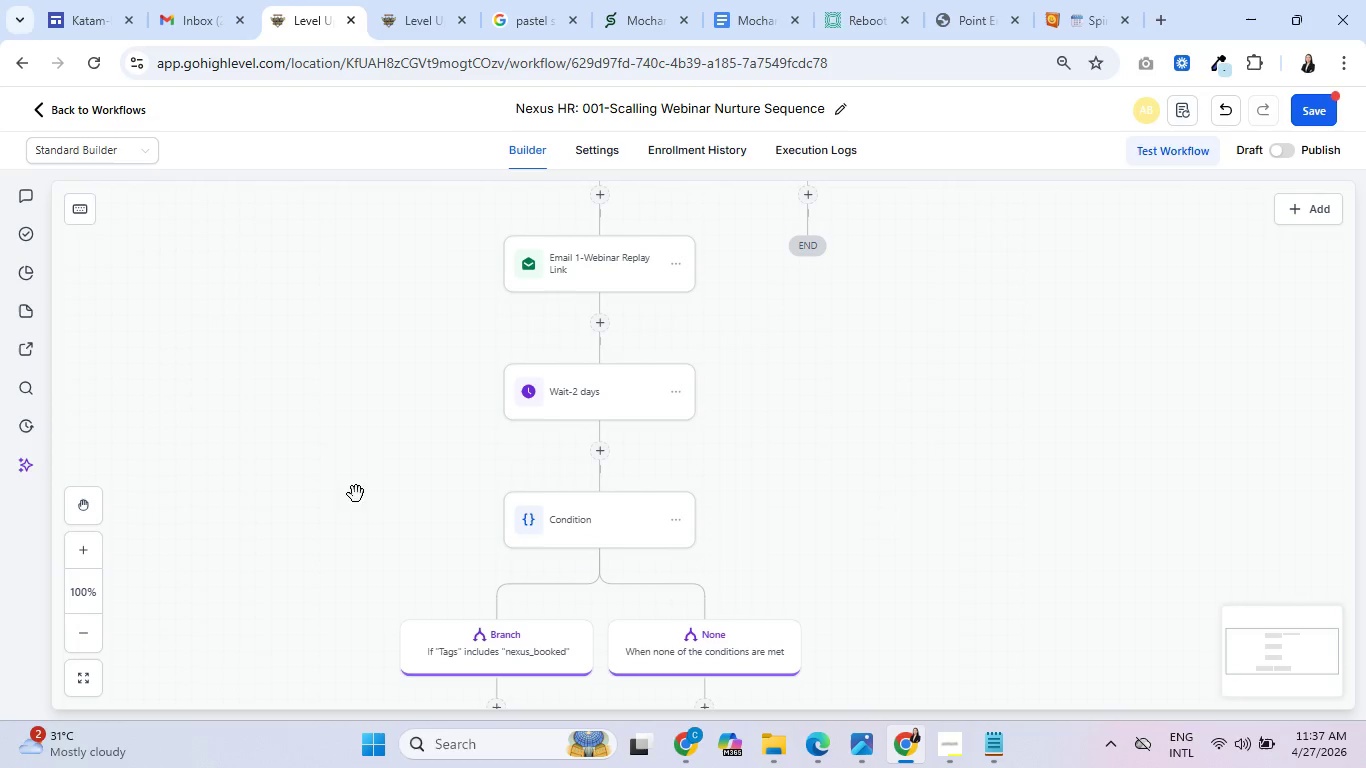 
scroll: coordinate [790, 523], scroll_direction: down, amount: 3.0
 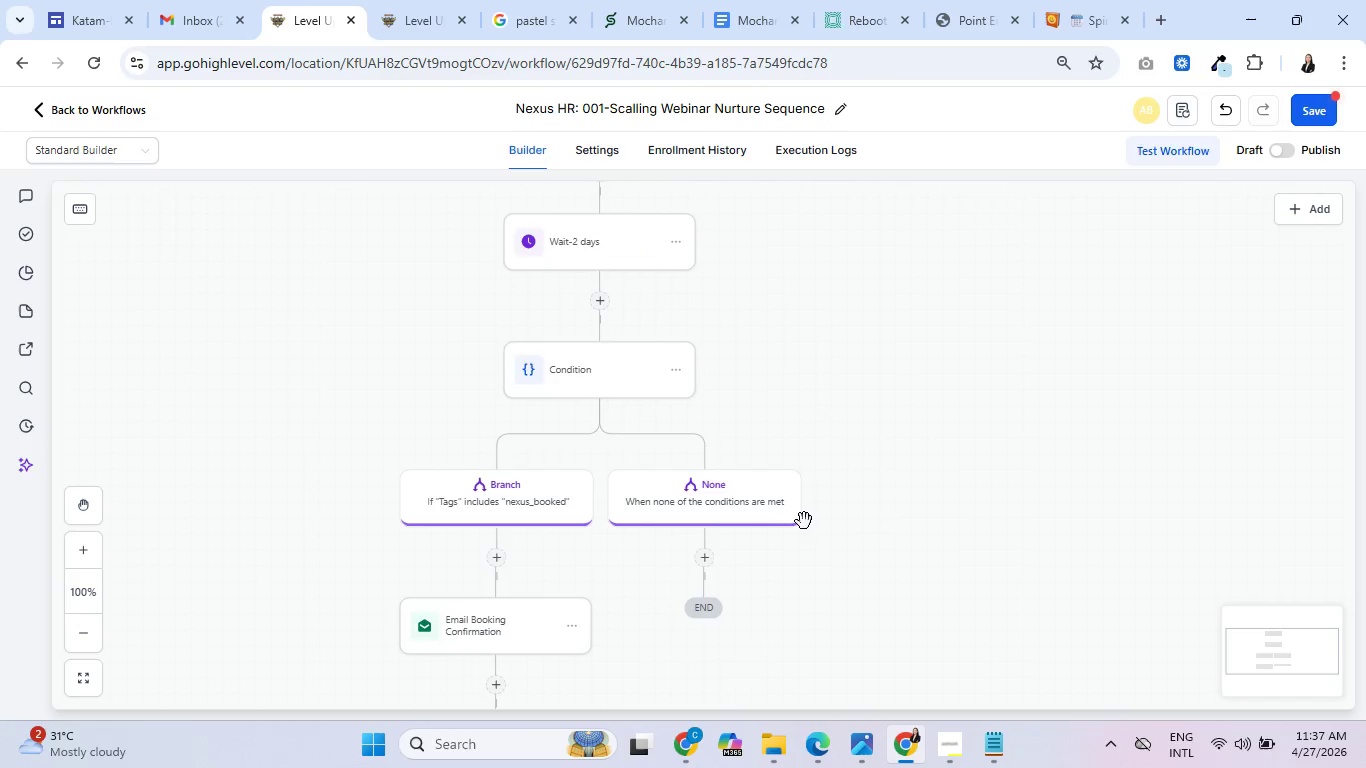 
scroll: coordinate [807, 510], scroll_direction: up, amount: 7.0
 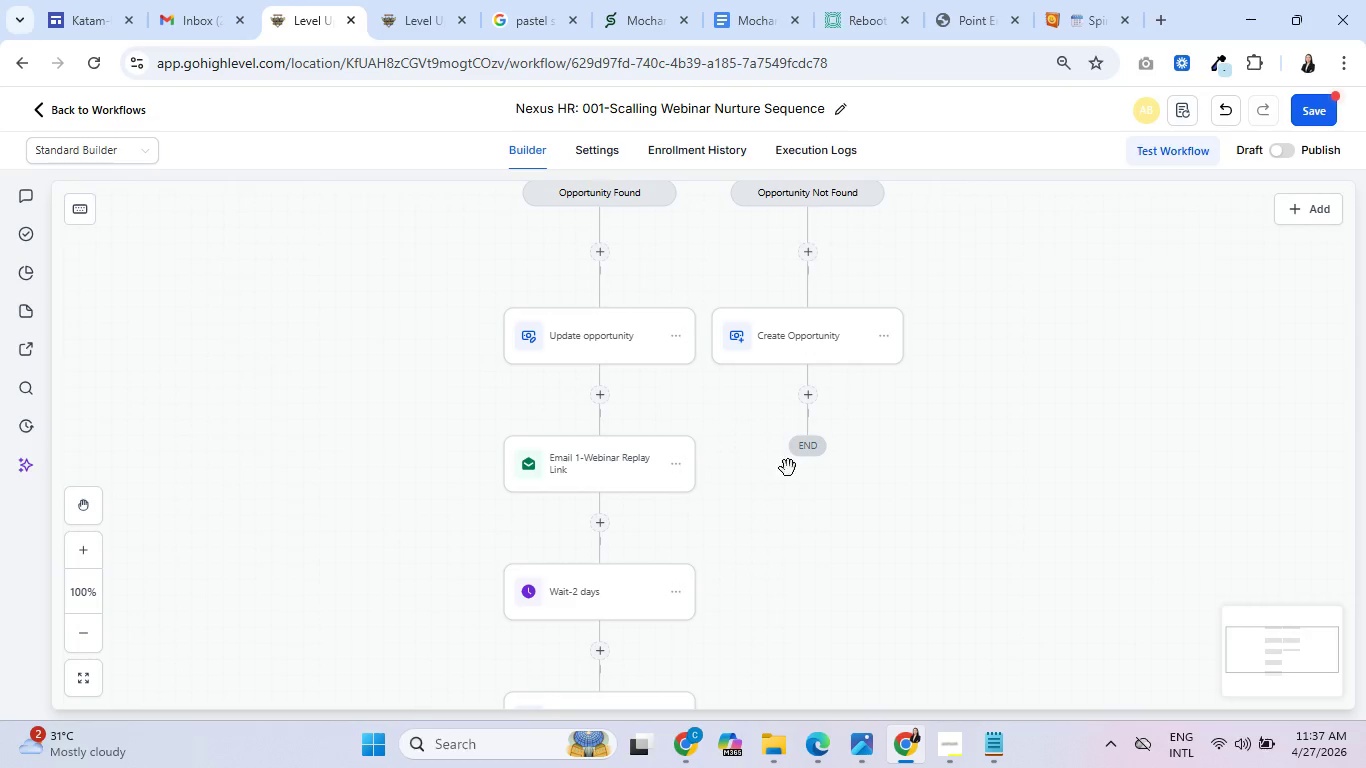 
left_click([808, 395])
 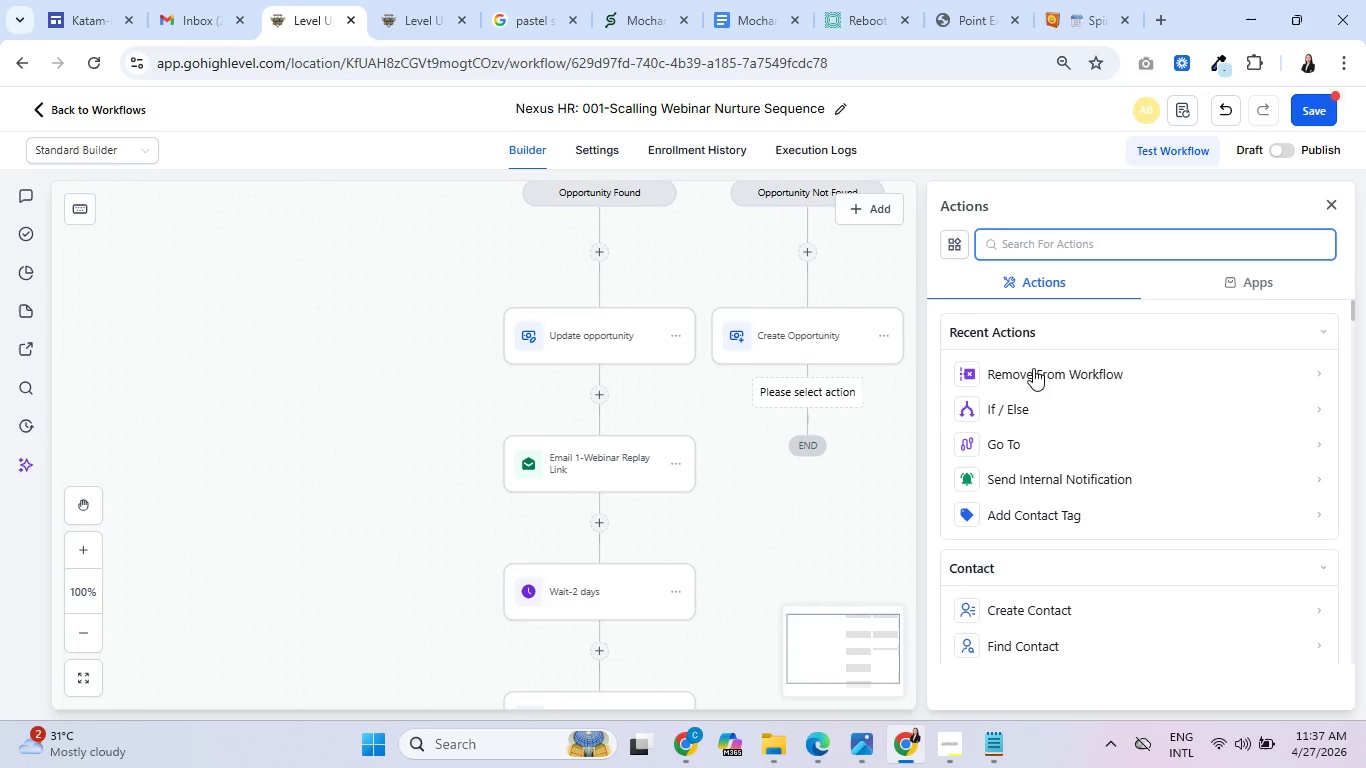 
left_click([1007, 444])
 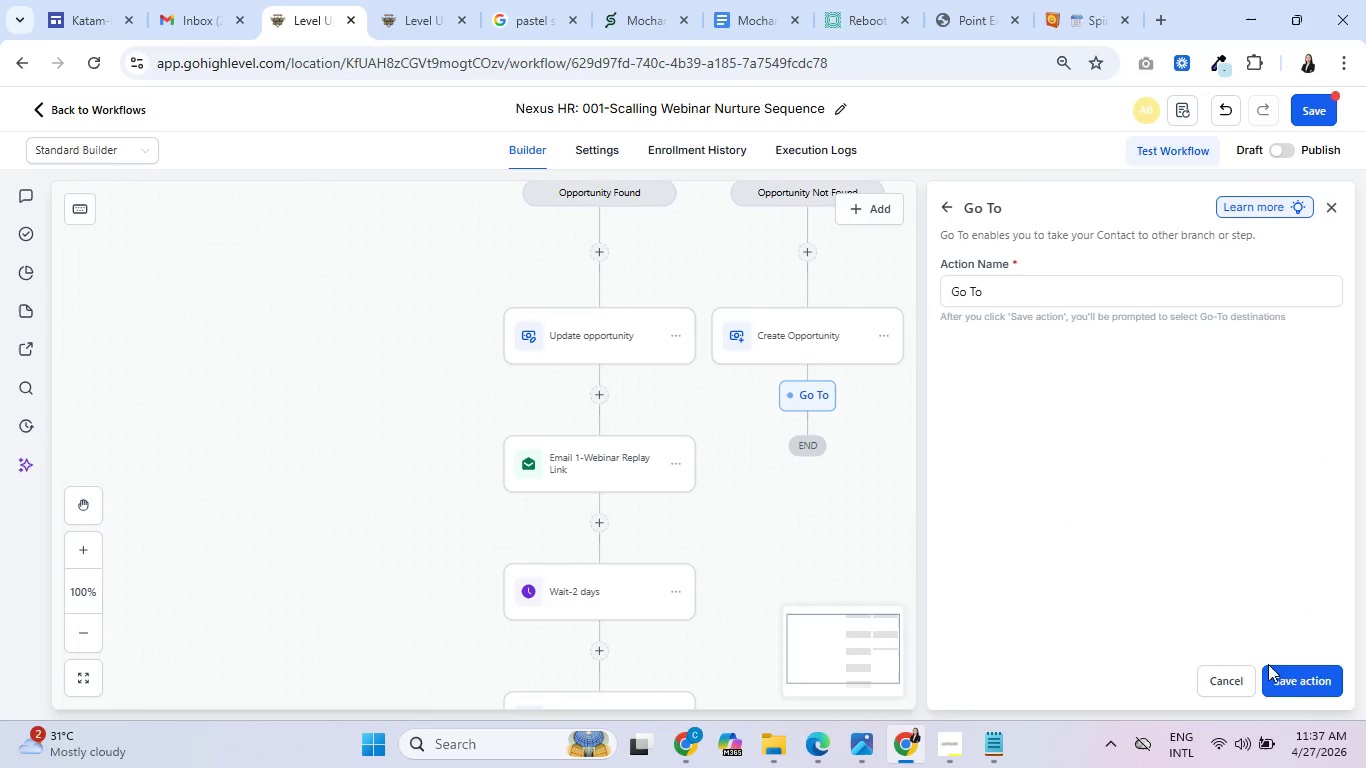 
left_click([1310, 684])
 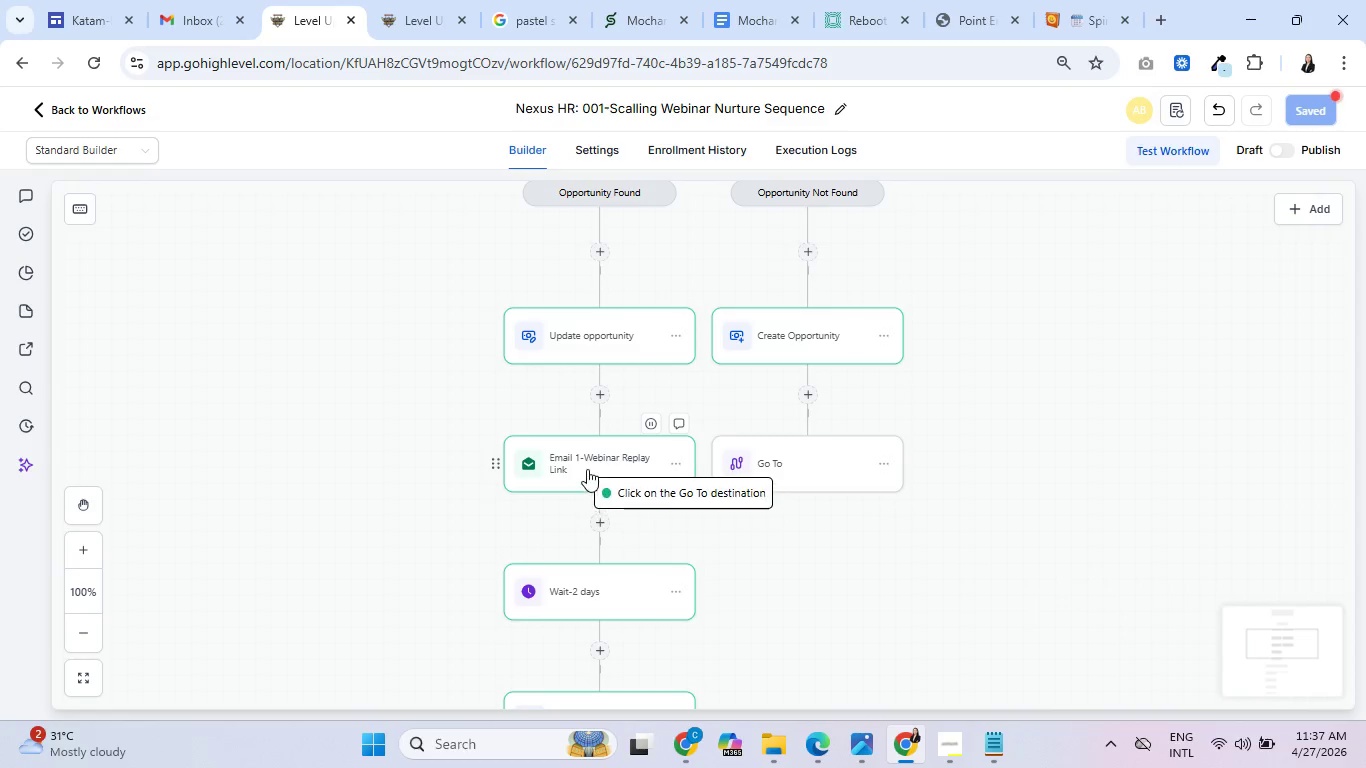 
left_click([587, 466])
 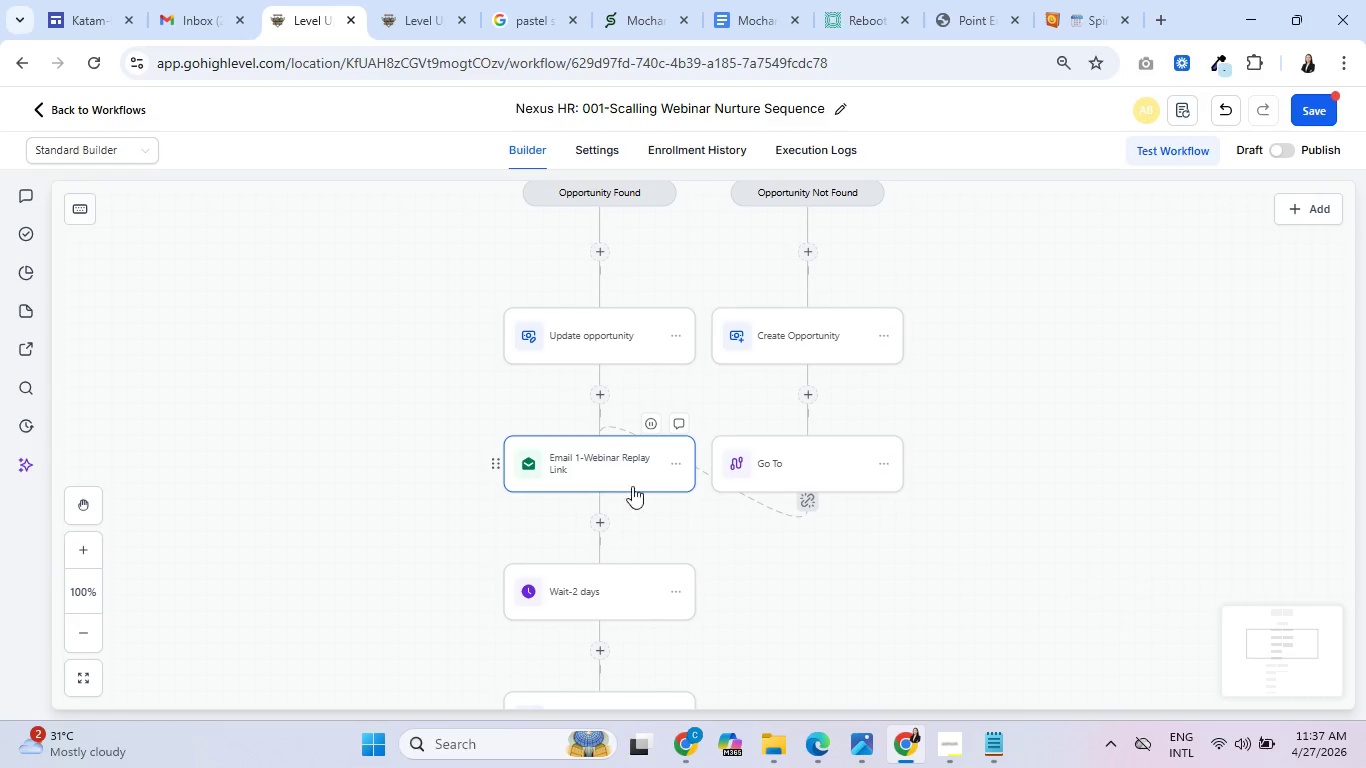 
scroll: coordinate [724, 515], scroll_direction: down, amount: 8.0
 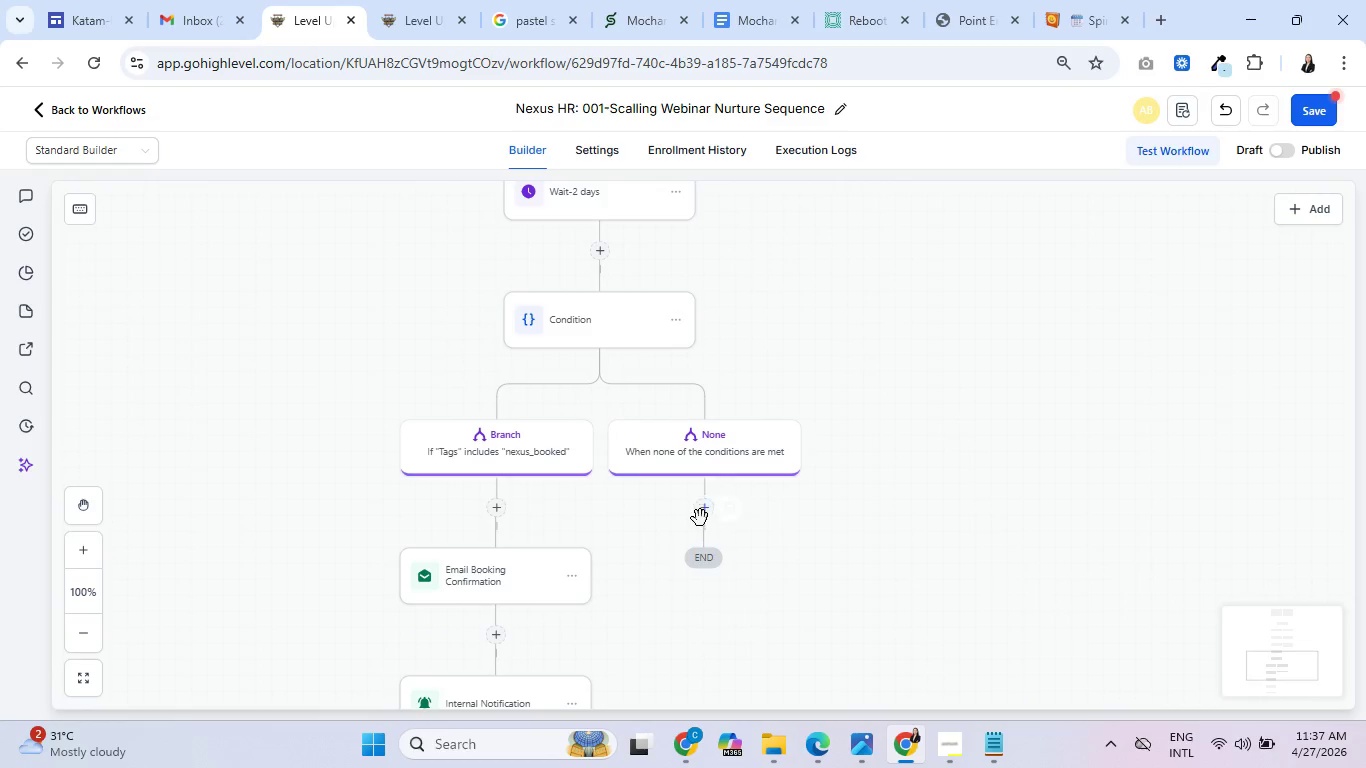 
left_click([701, 514])
 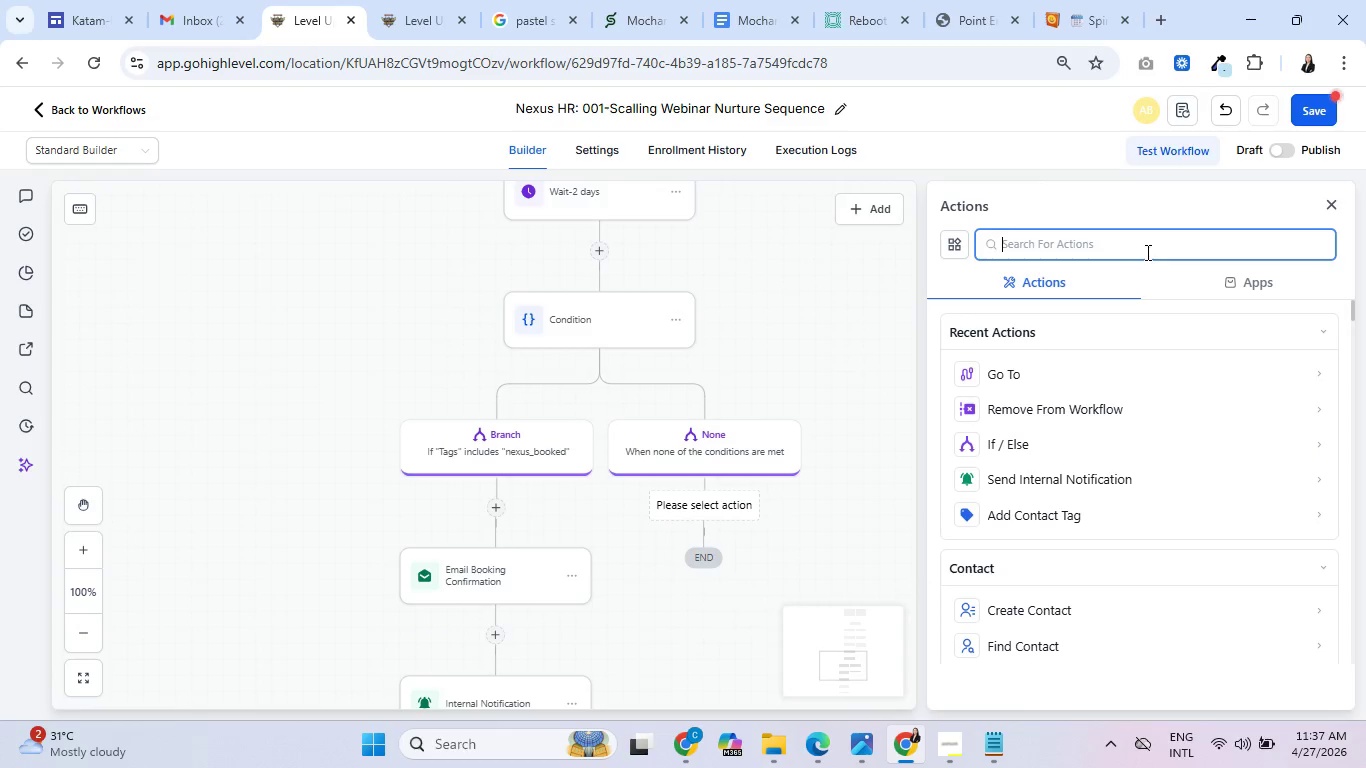 
type(sed ema)
key(Backspace)
key(Backspace)
key(Backspace)
key(Backspace)
key(Backspace)
type(nd e)
 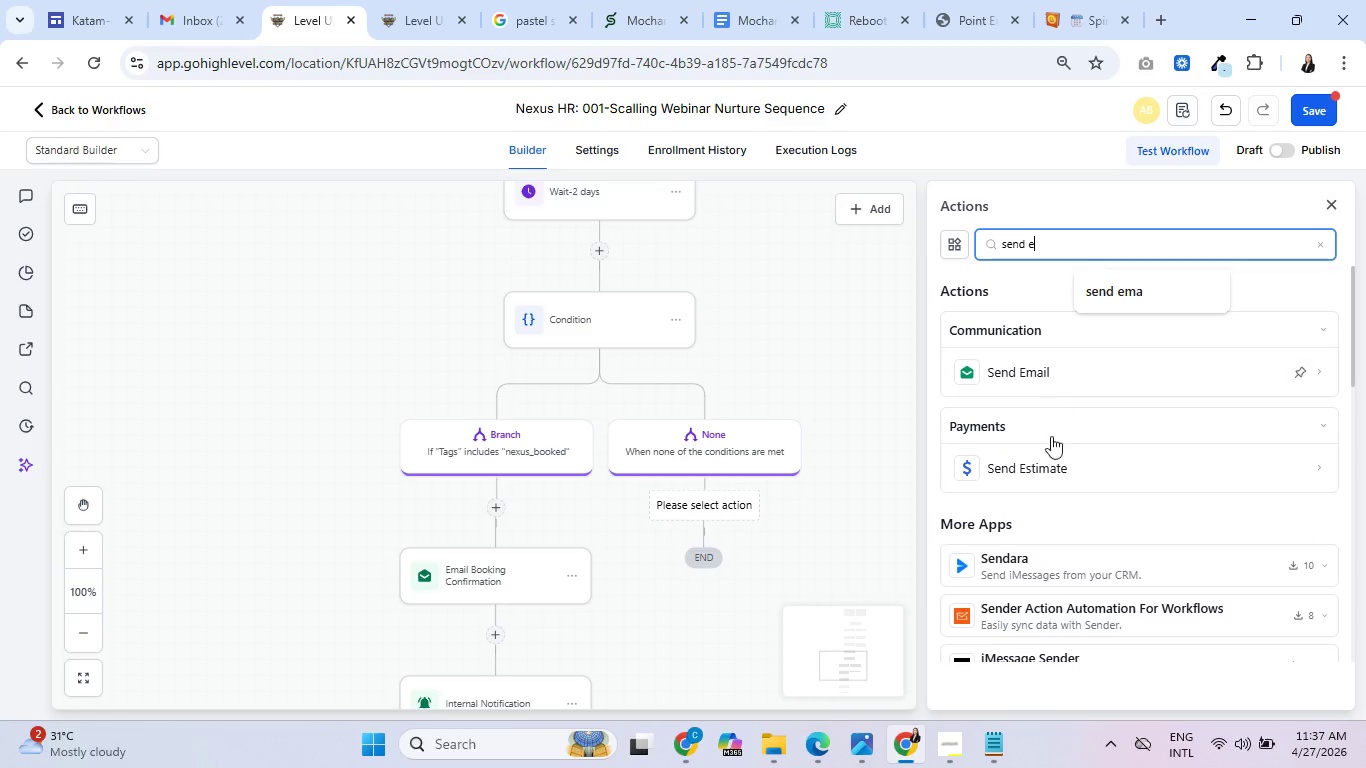 
left_click([1035, 373])
 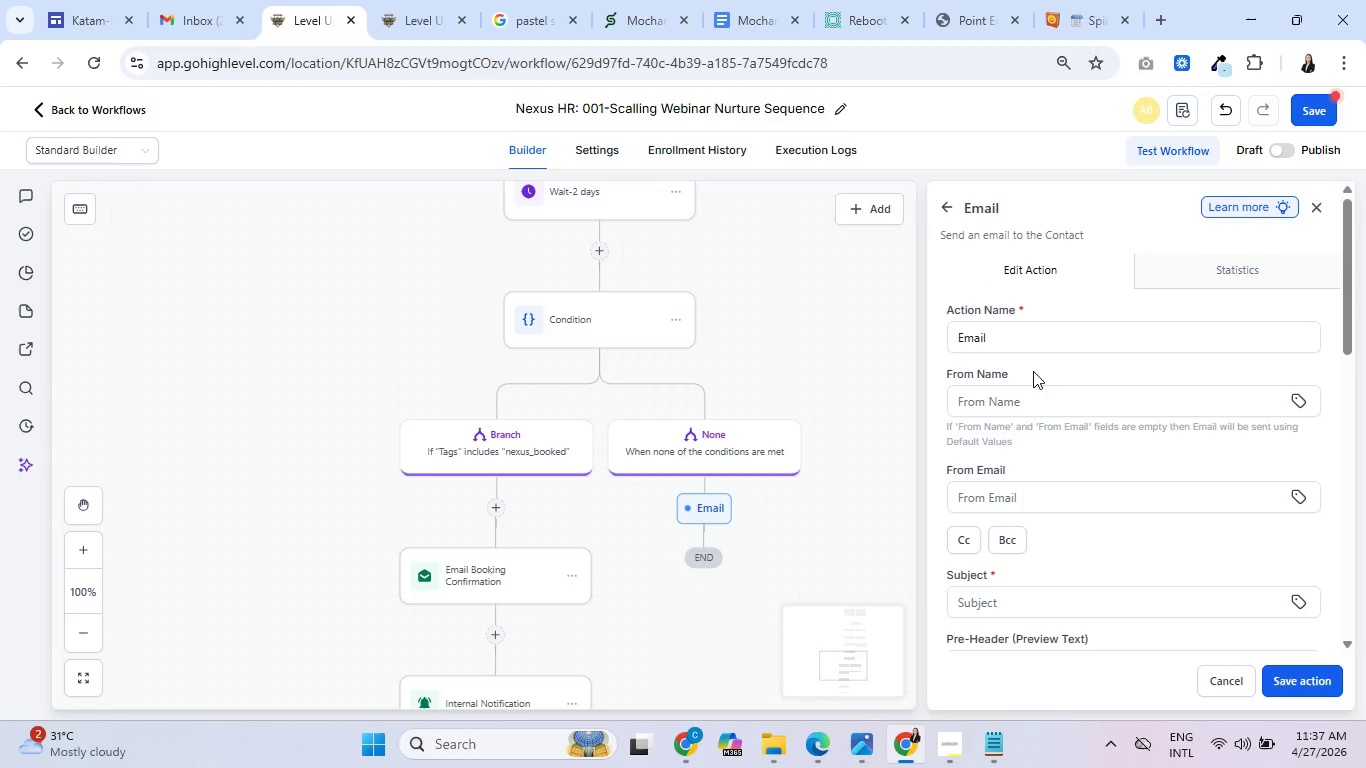 
scroll: coordinate [1018, 386], scroll_direction: down, amount: 3.0
 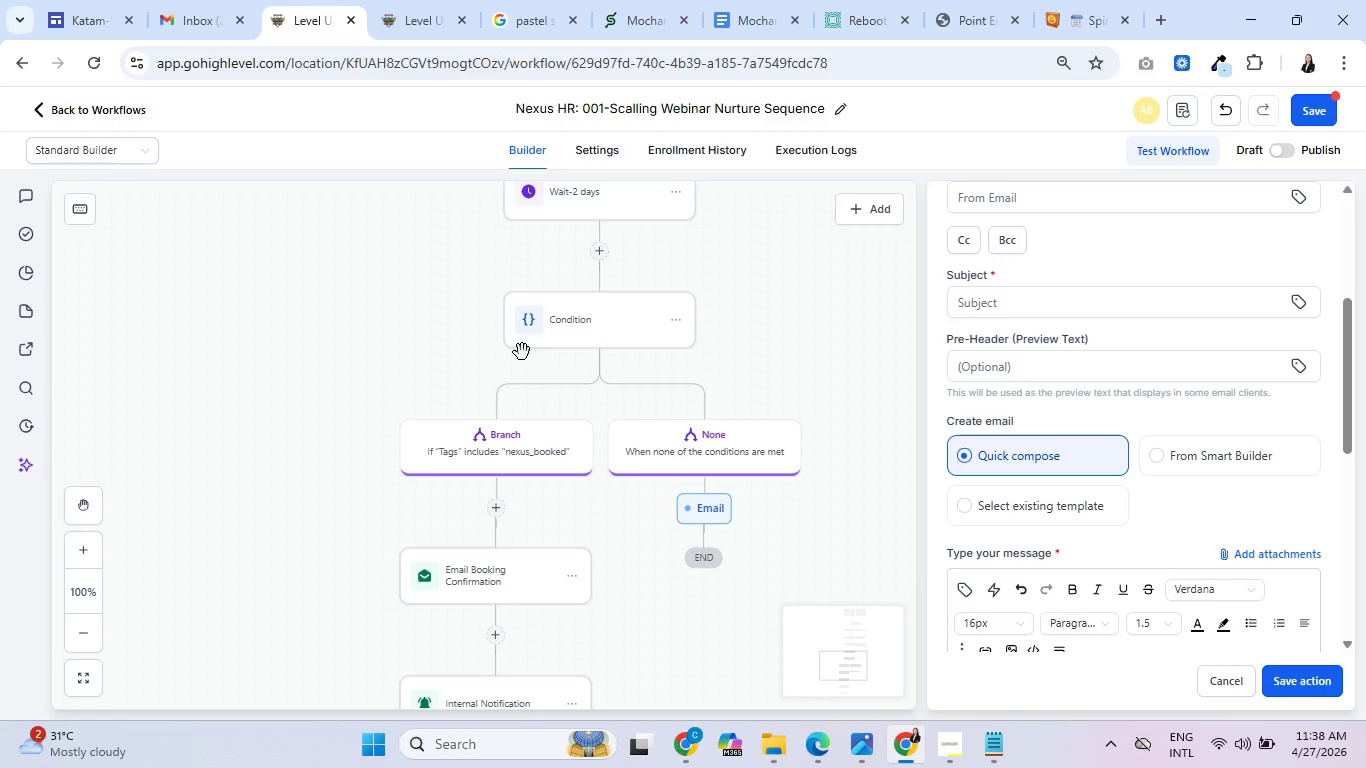 
wait(52.43)
 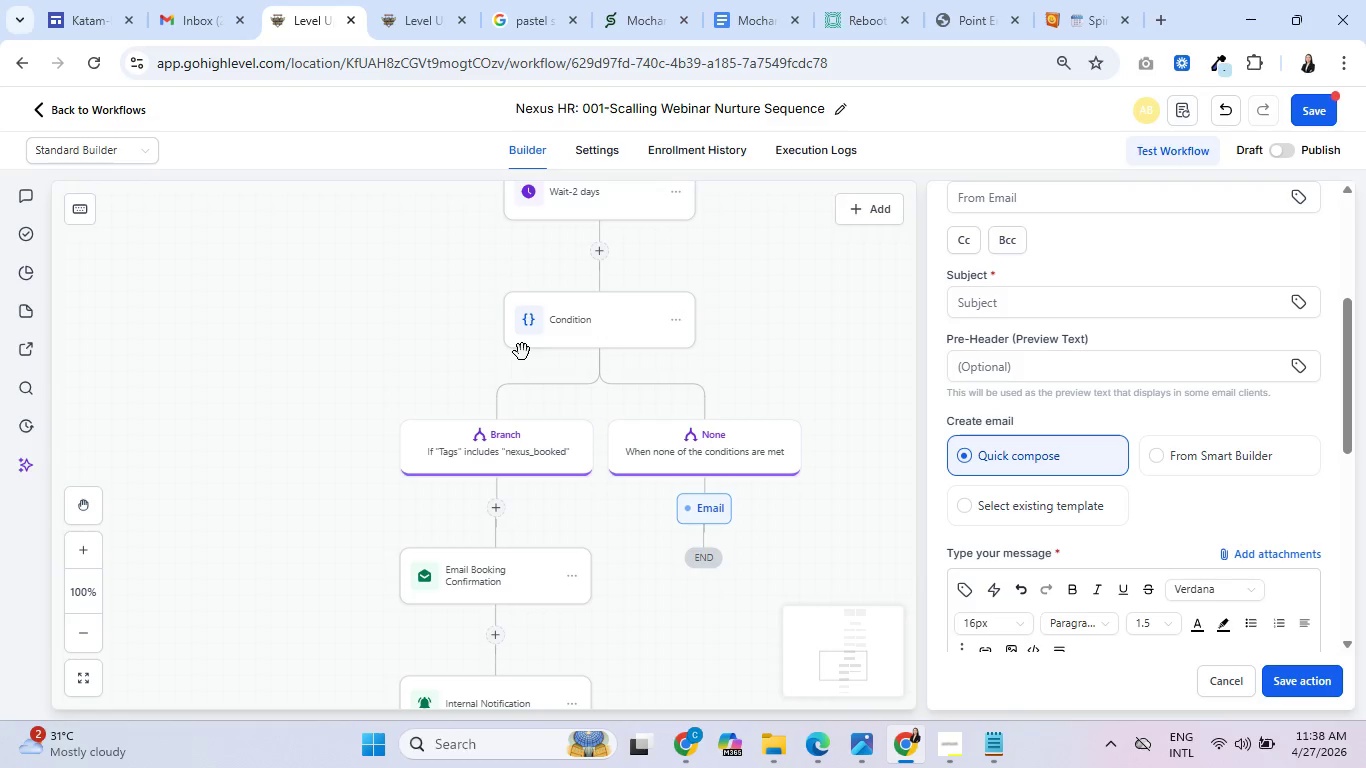 
scroll: coordinate [1014, 341], scroll_direction: up, amount: 4.0
 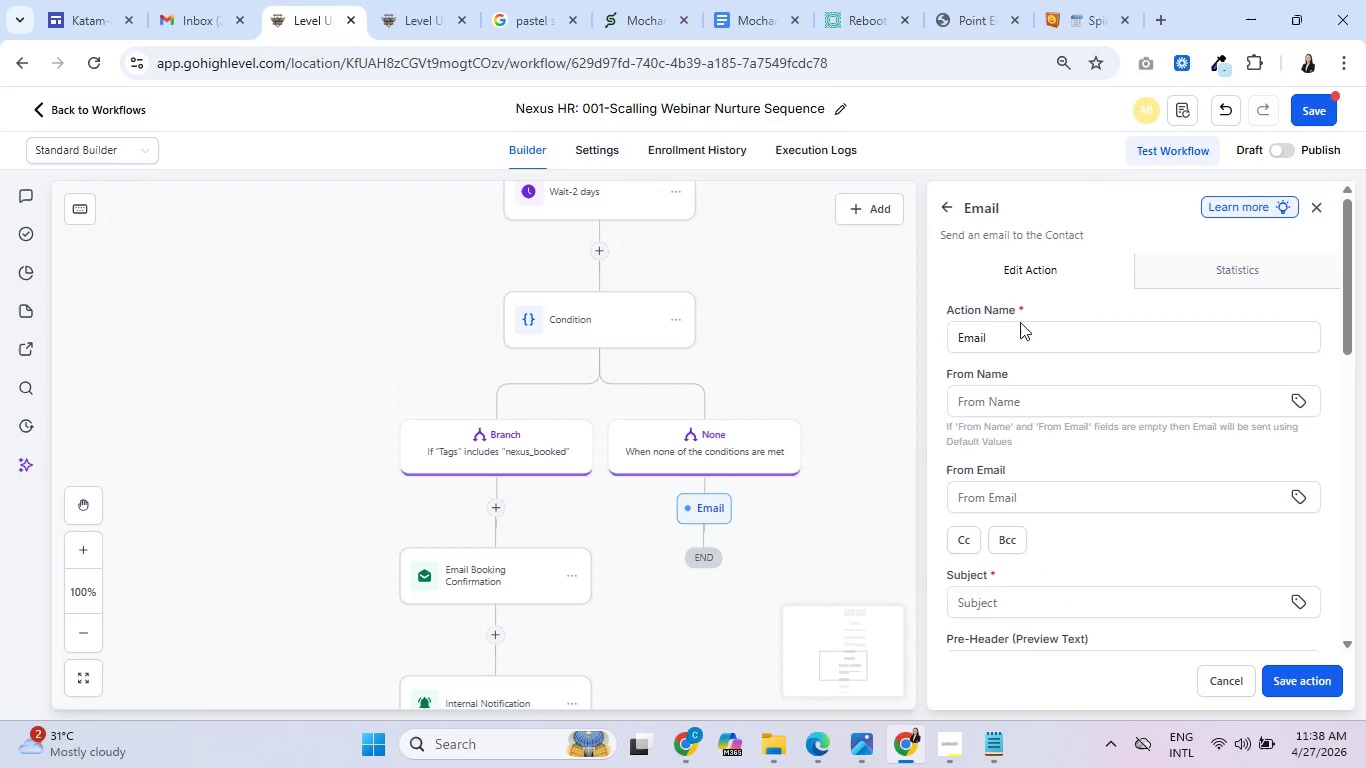 
left_click([1019, 336])
 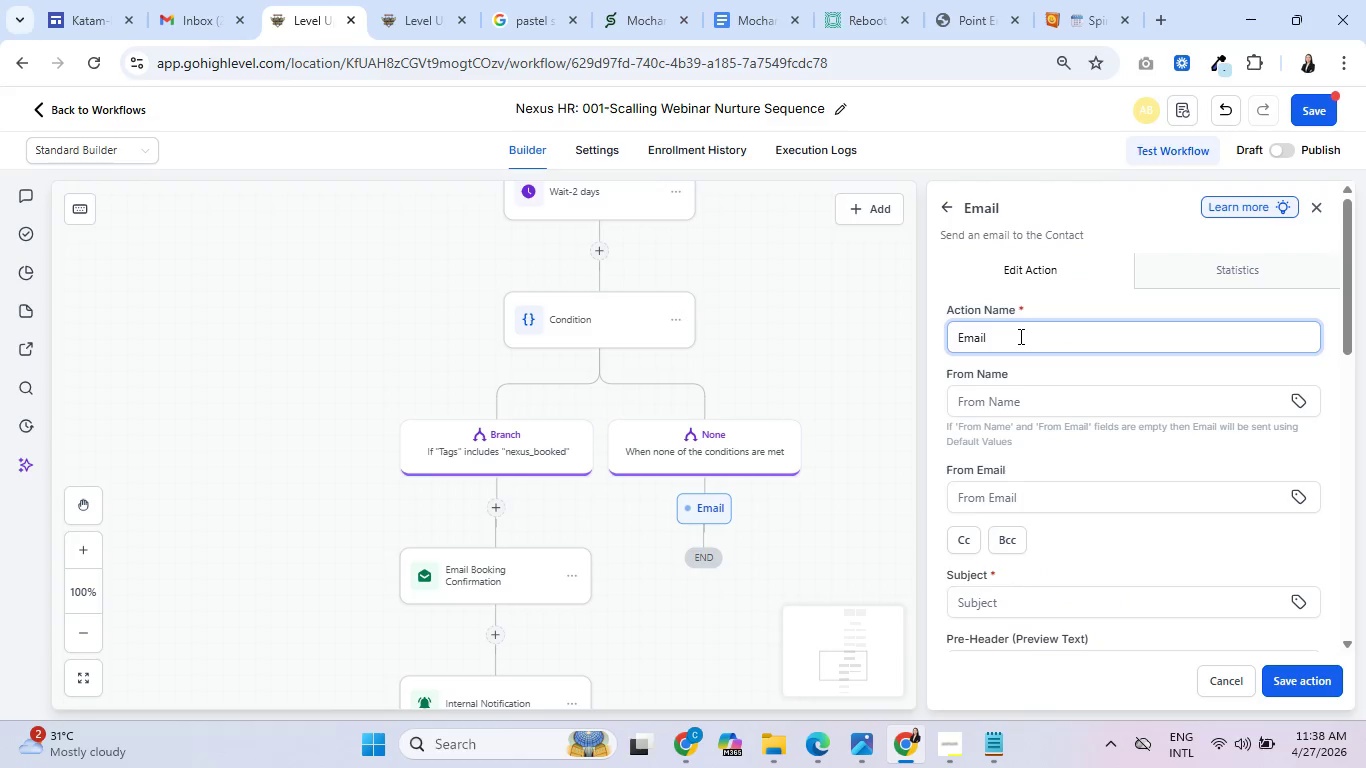 
type( 2 - Management Debt Case Study)
 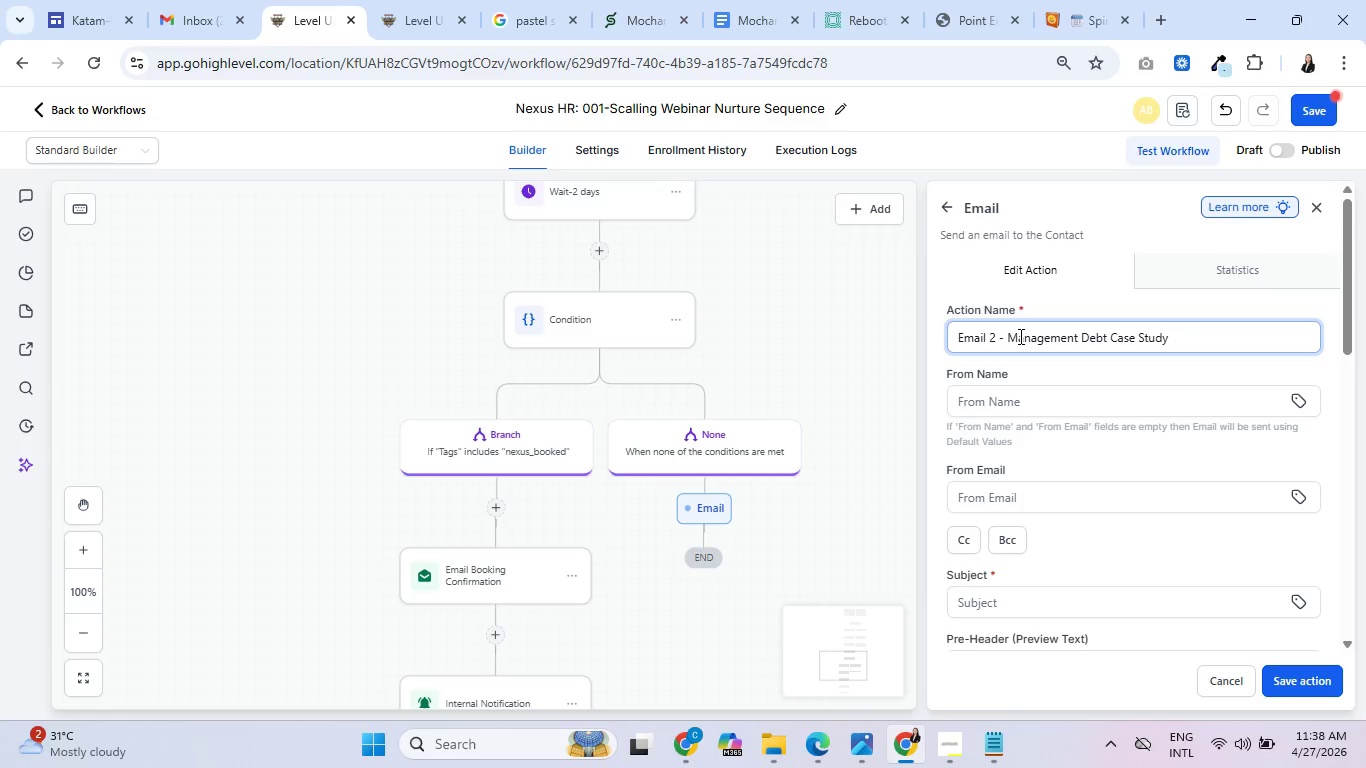 
wait(34.98)
 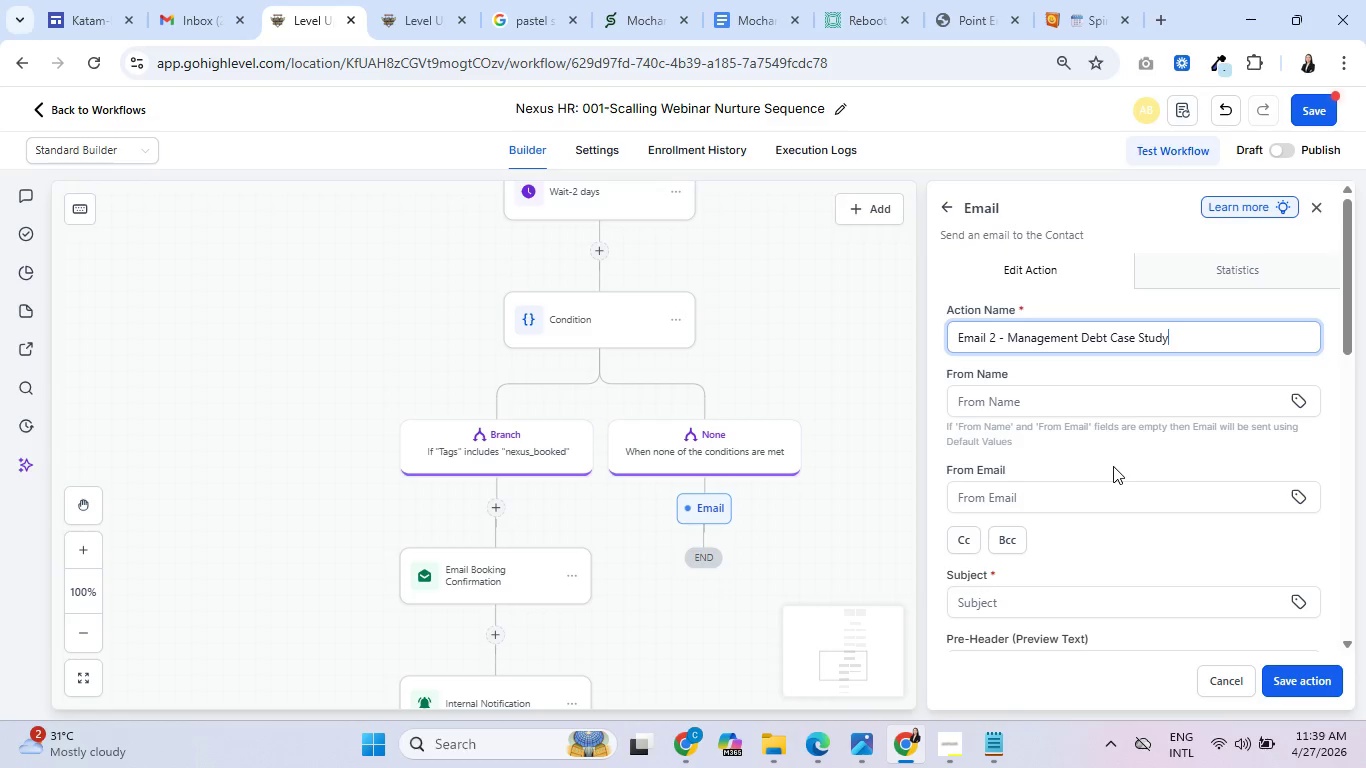 
scroll: coordinate [1071, 484], scroll_direction: down, amount: 1.0
 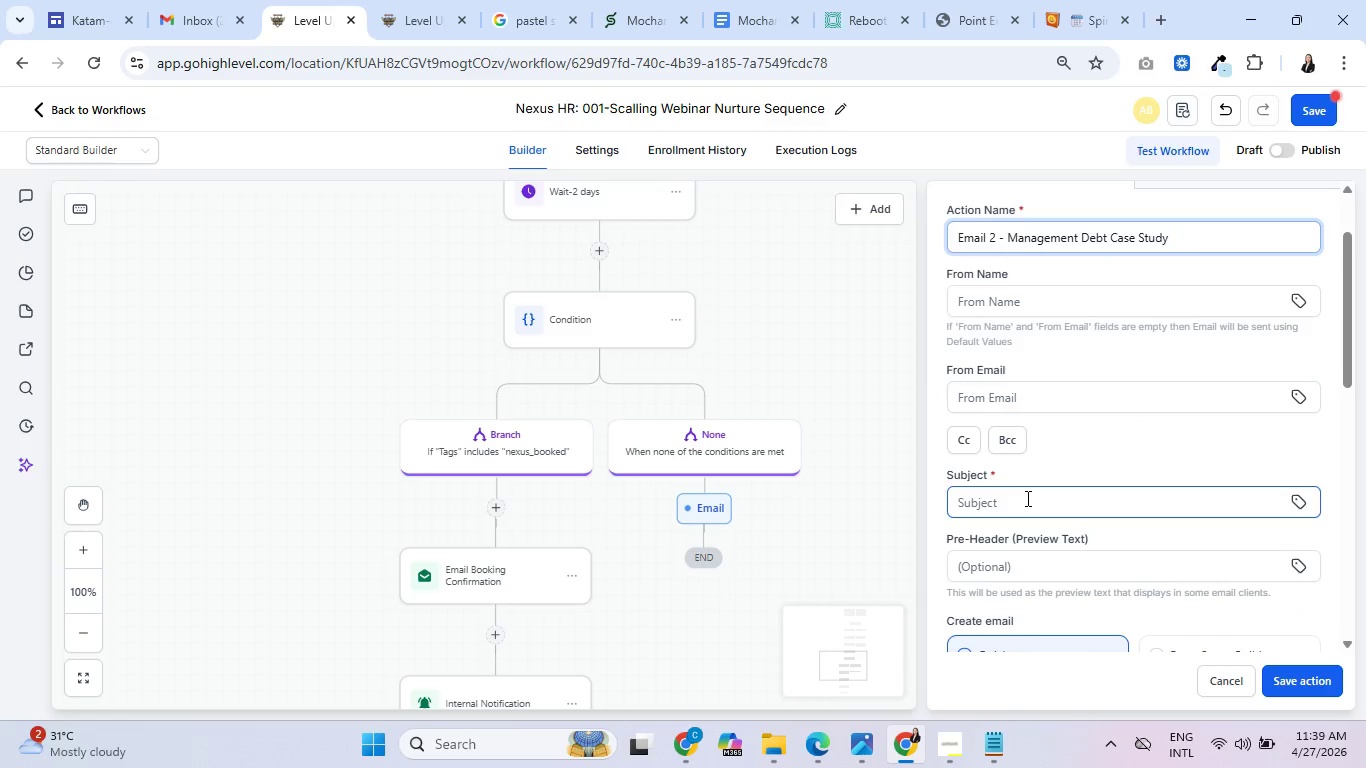 
left_click([1026, 498])
 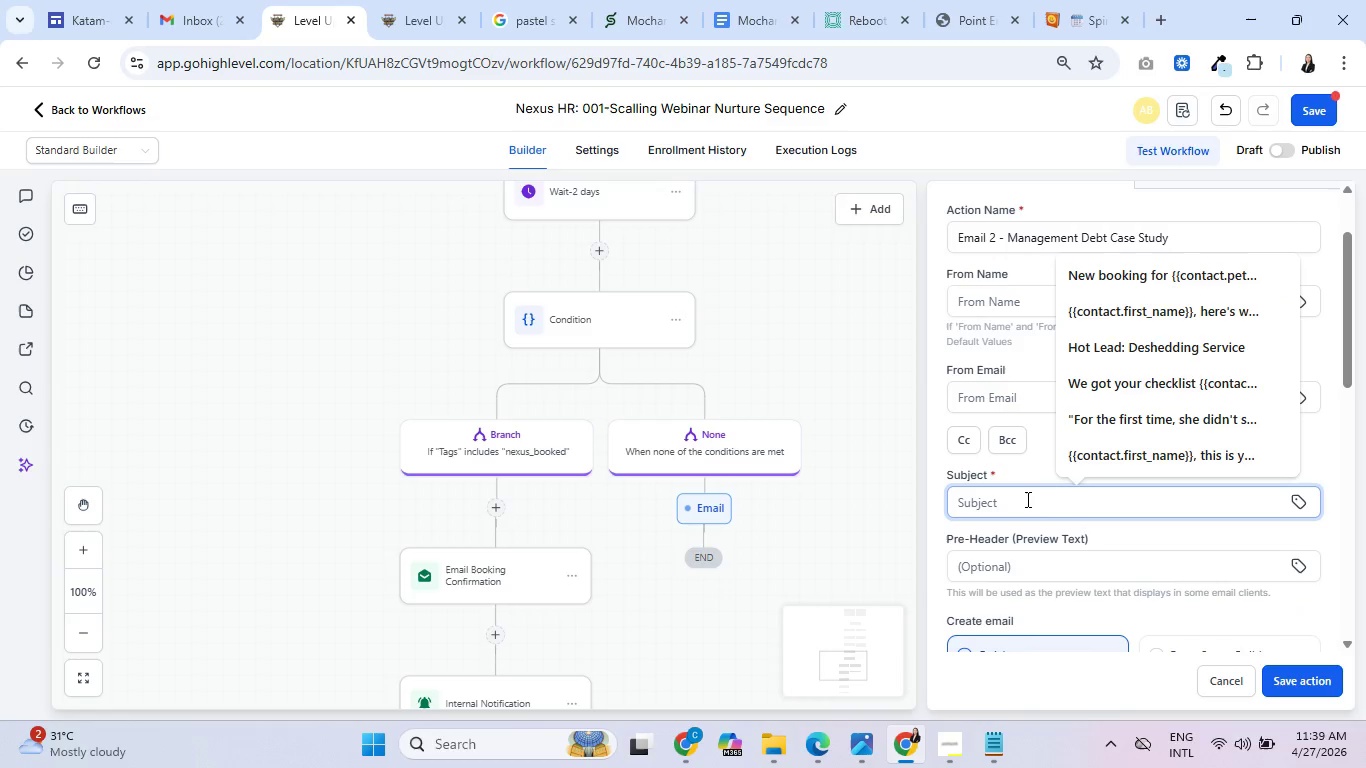 
type(How a 42 )
key(Backspace)
type(-perso )
key(Backspace)
type(n startuo cut management chaos in 90 days)
 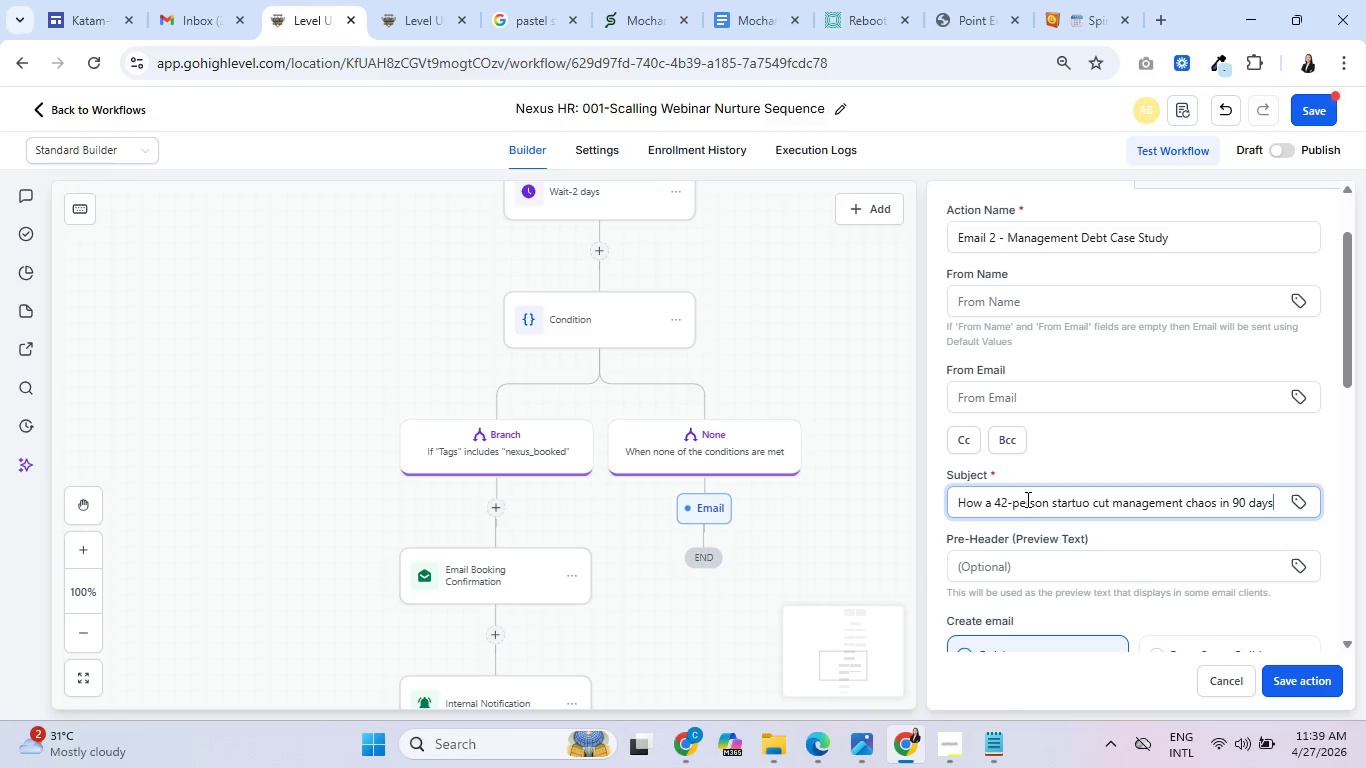 
scroll: coordinate [1056, 486], scroll_direction: down, amount: 1.0
 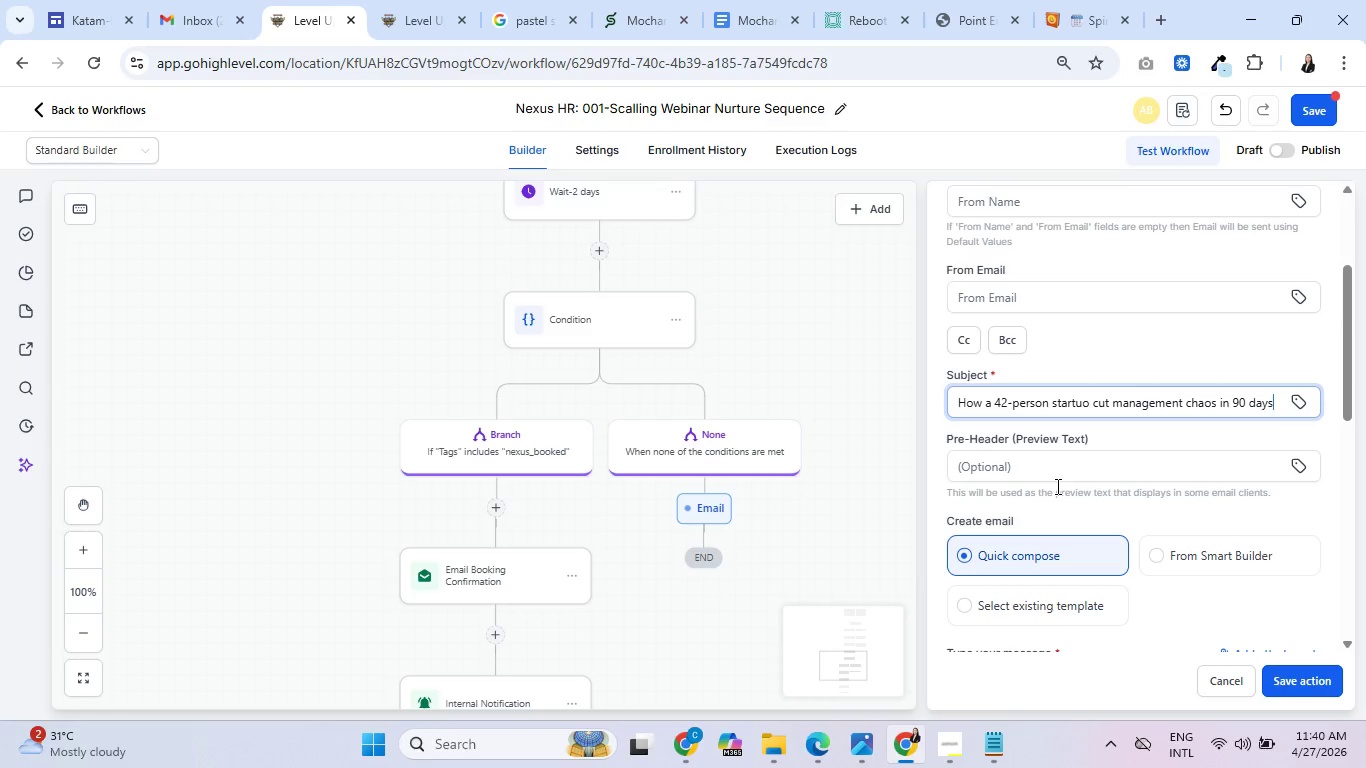 
wait(7.07)
 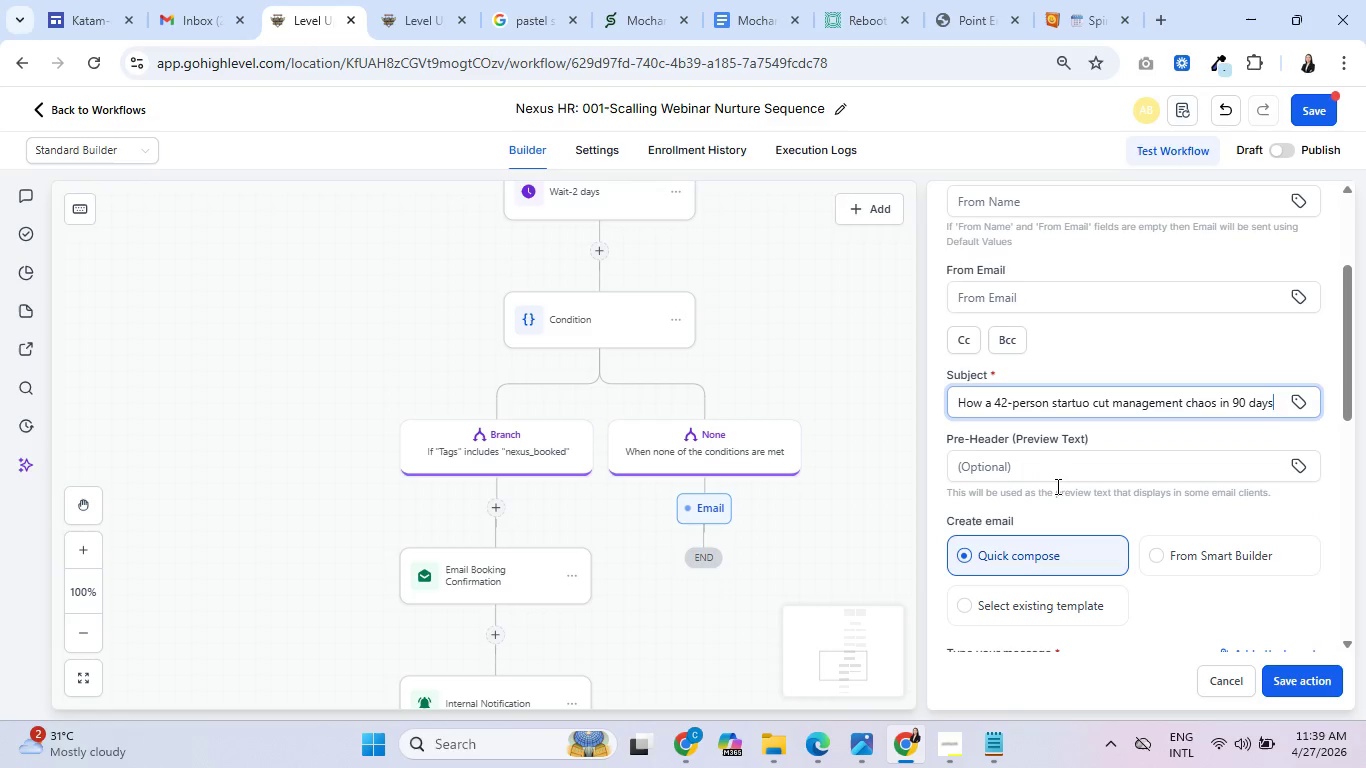 
left_click([1049, 472])
 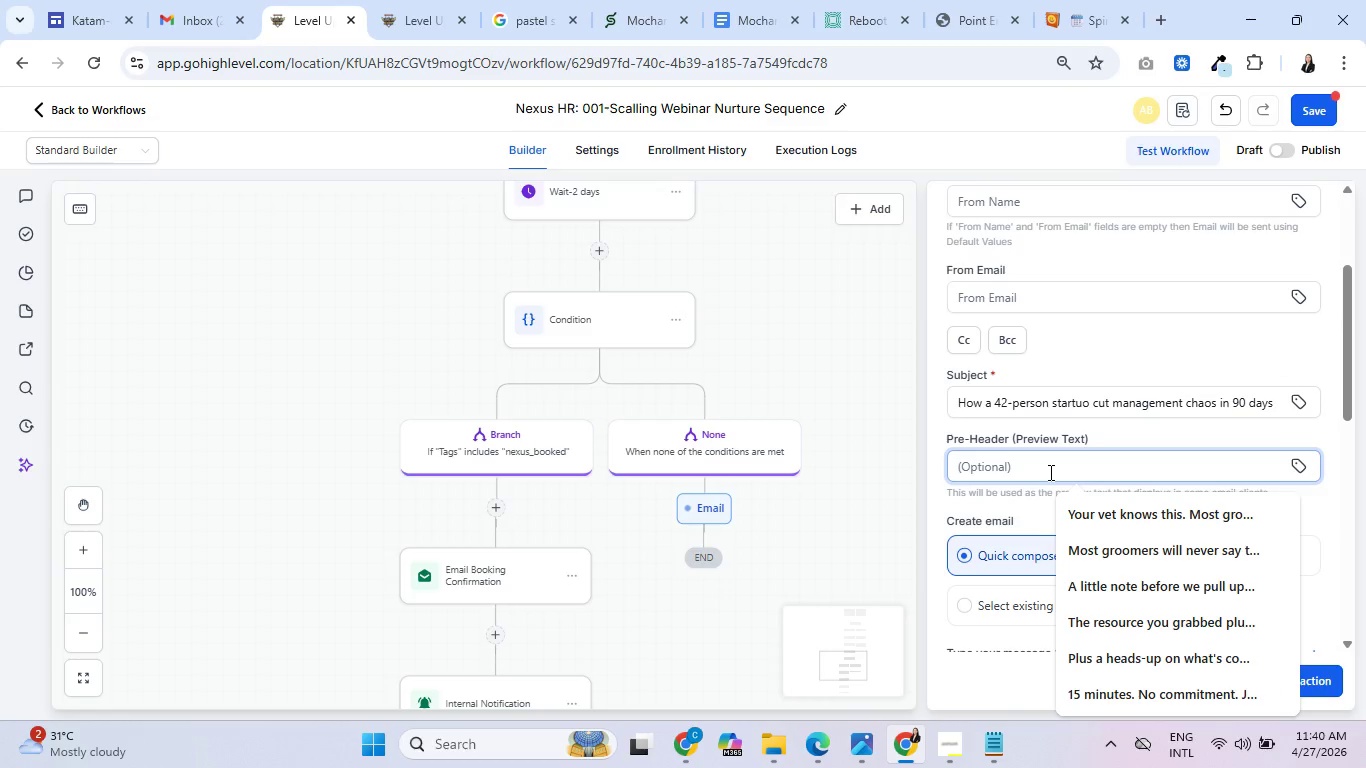 
type(t)
key(Backspace)
key(Backspace)
type(The thing they found that n =on)
key(Backspace)
key(Backspace)
key(Backspace)
key(Backspace)
type(o one talks aot)
key(Backspace)
key(Backspace)
type(bout publicly)
 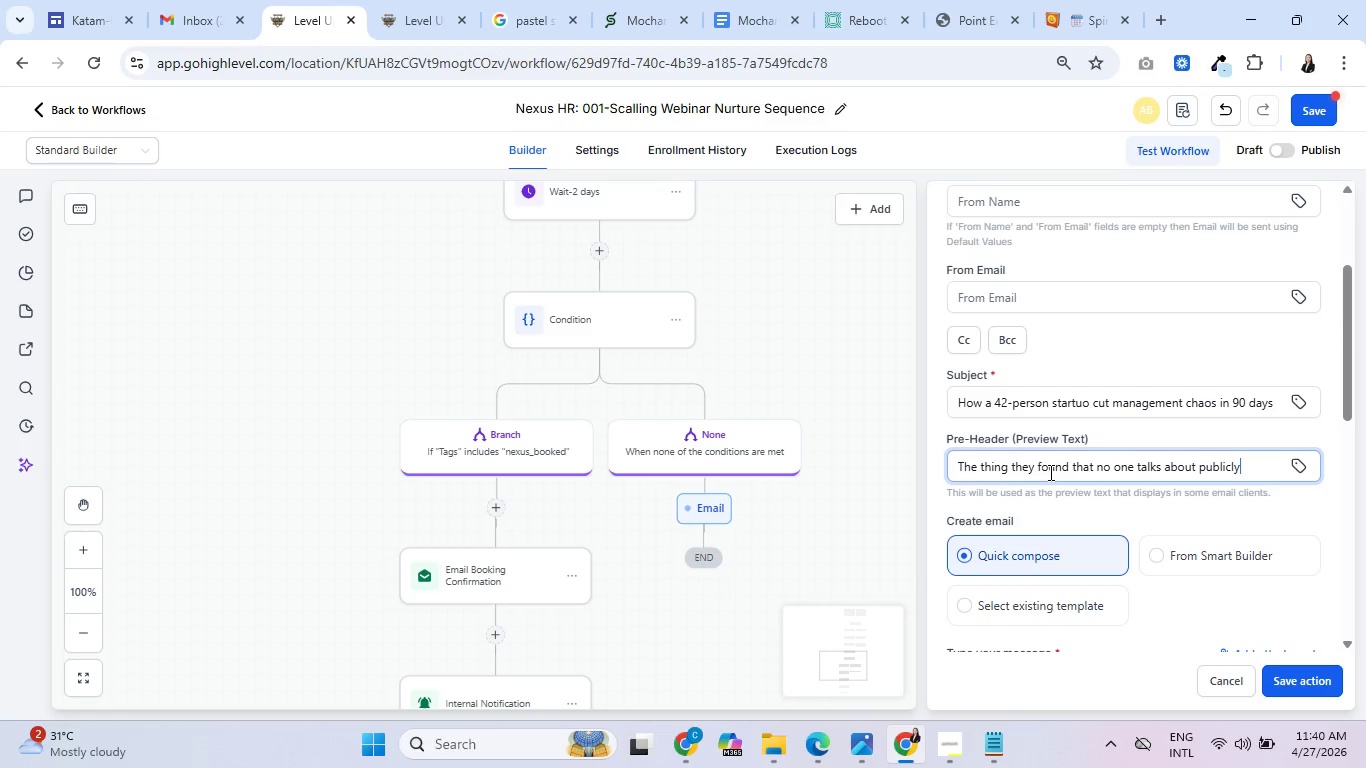 
scroll: coordinate [1074, 460], scroll_direction: down, amount: 2.0
 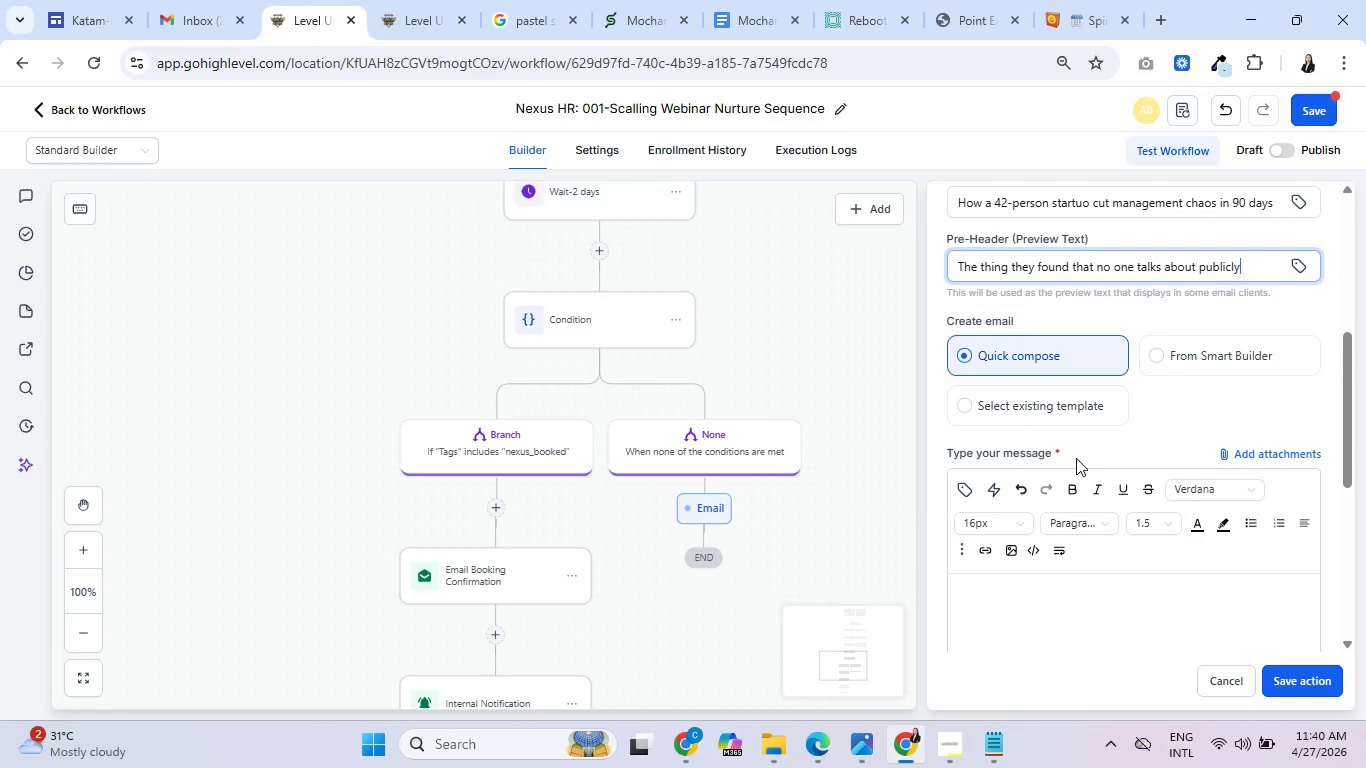 
key(Period)
 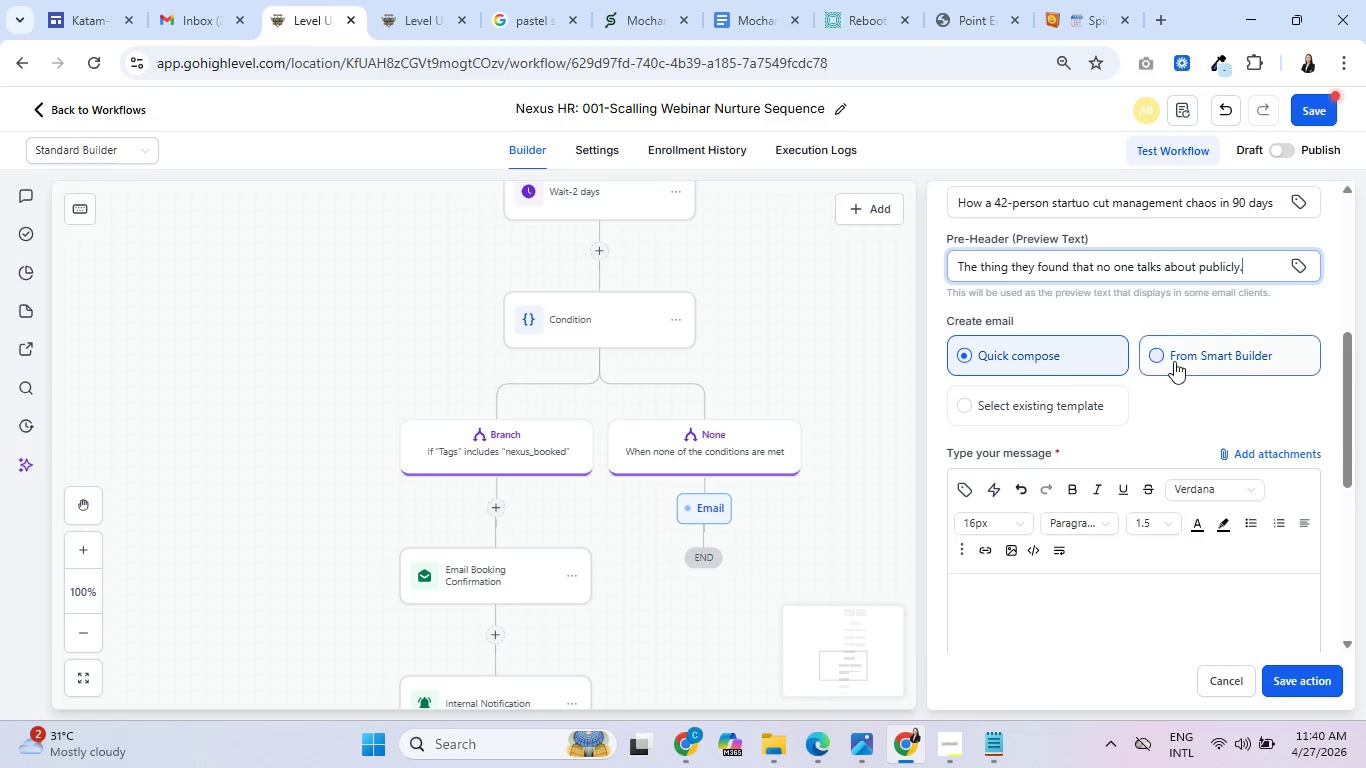 
left_click([1042, 408])
 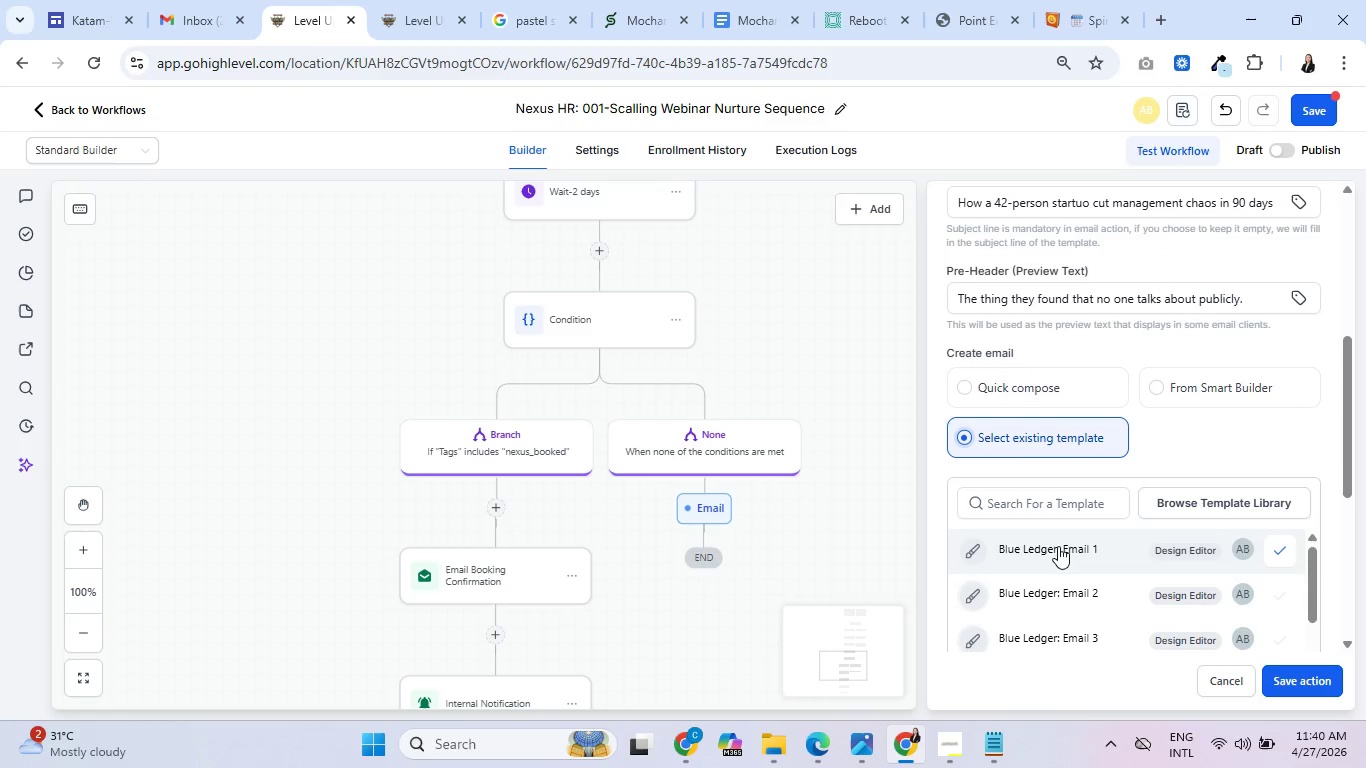 
scroll: coordinate [1072, 571], scroll_direction: down, amount: 2.0
 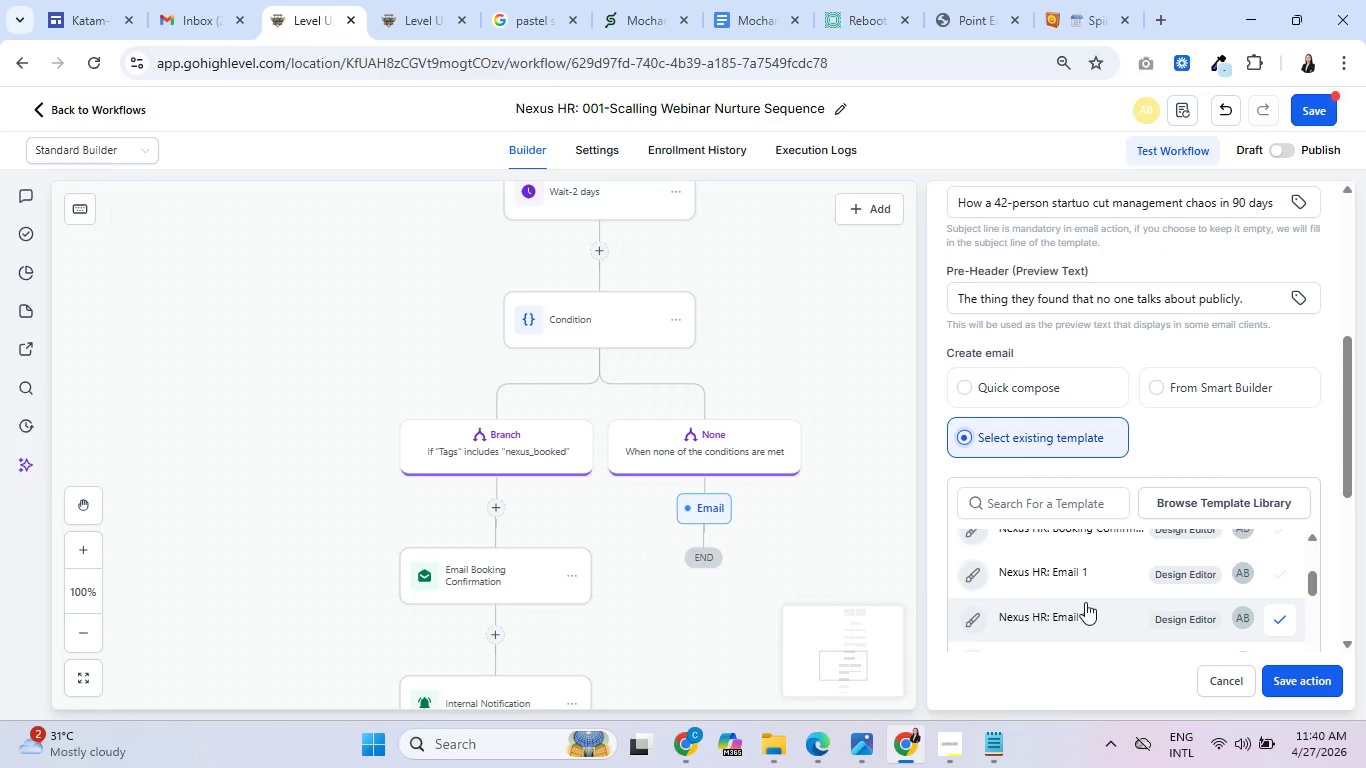 
left_click([1072, 611])
 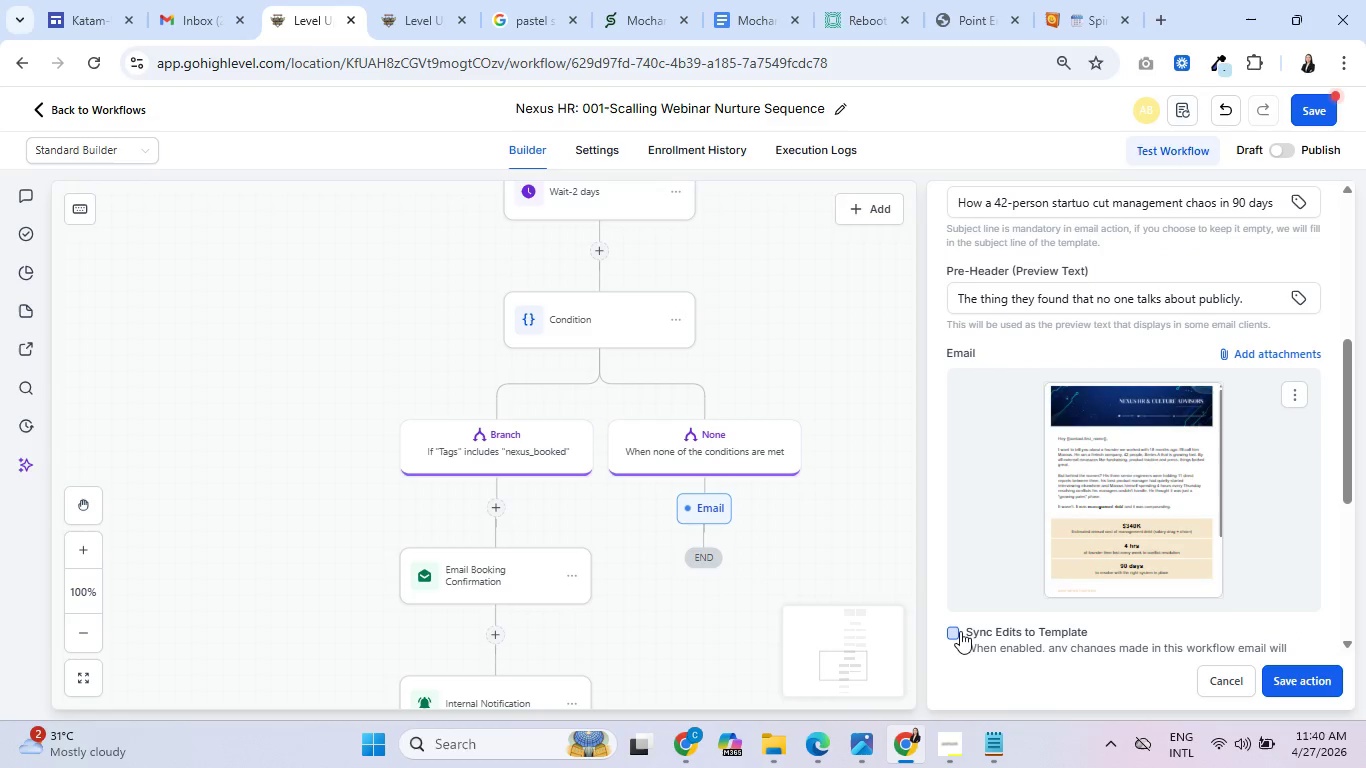 
left_click([951, 629])
 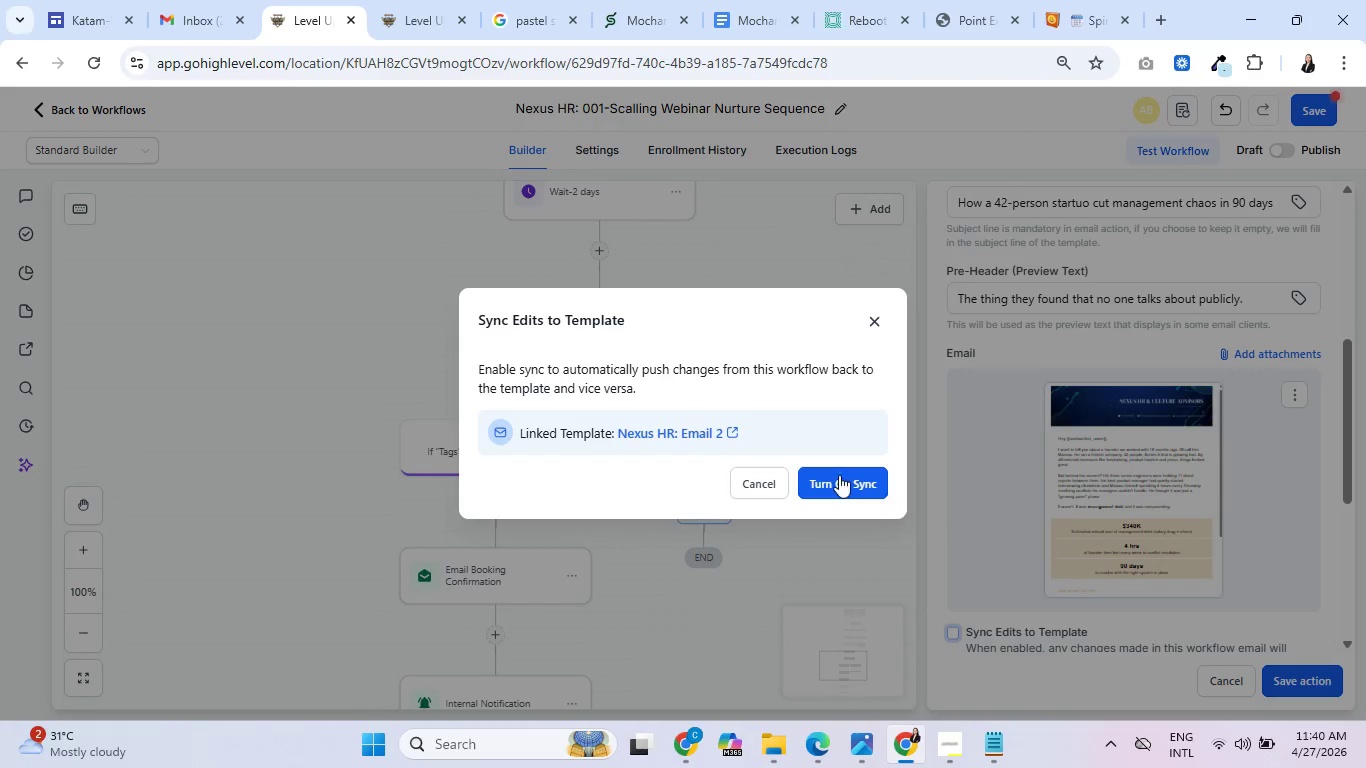 
left_click([835, 472])
 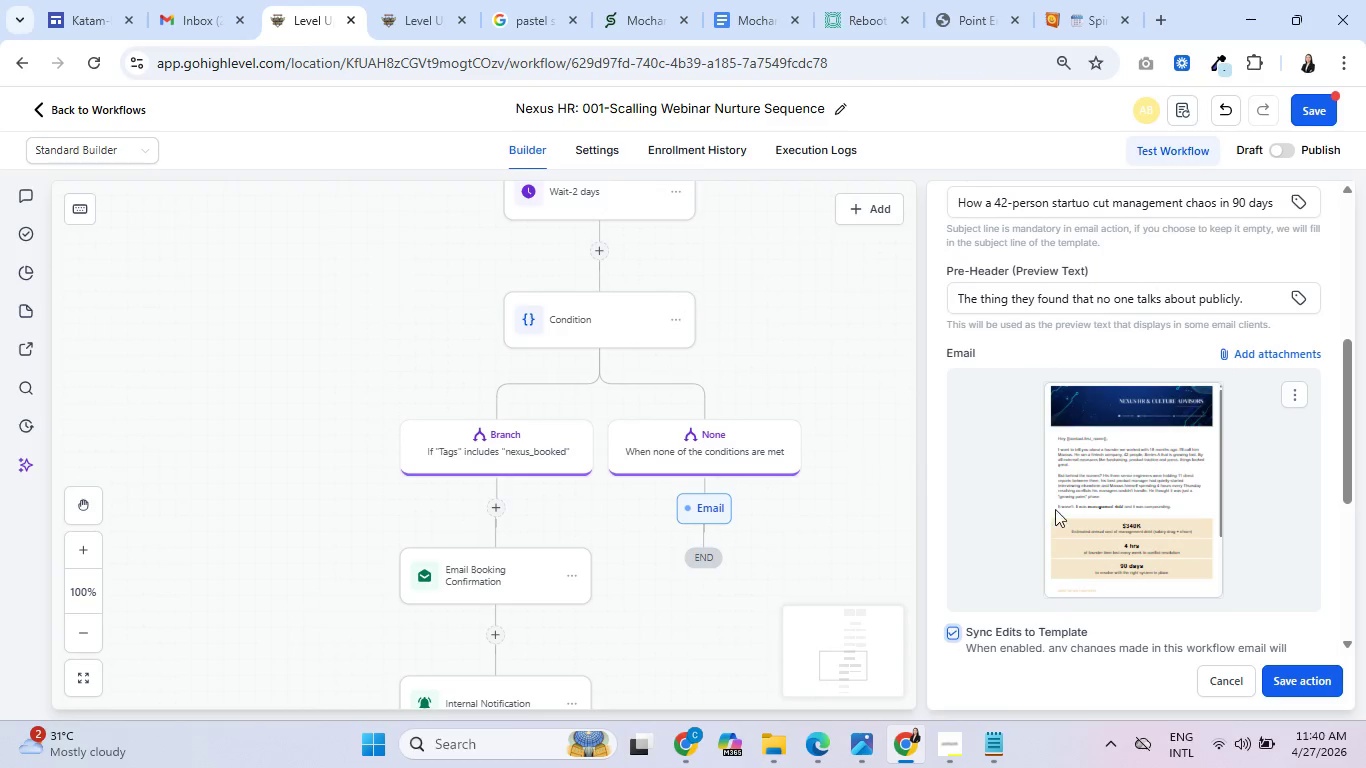 
scroll: coordinate [1310, 569], scroll_direction: down, amount: 5.0
 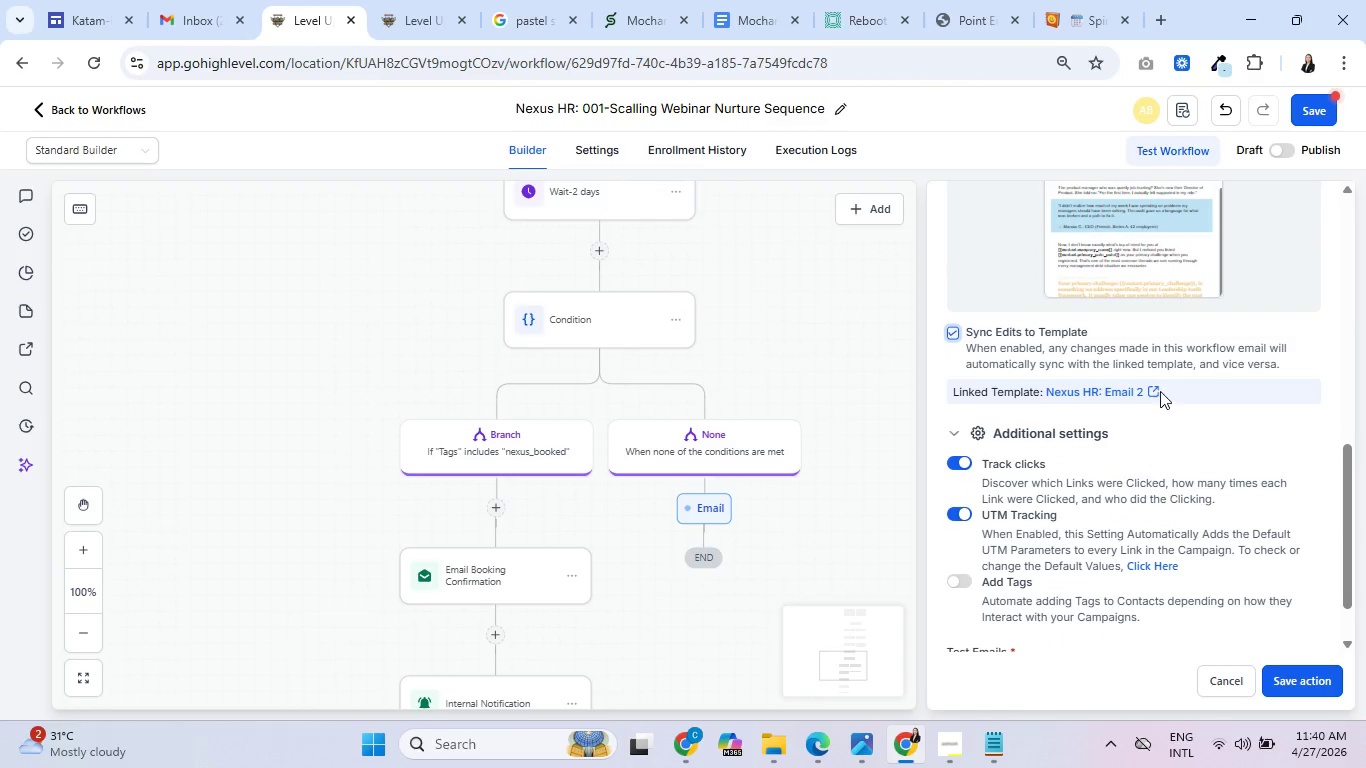 
left_click([1151, 388])
 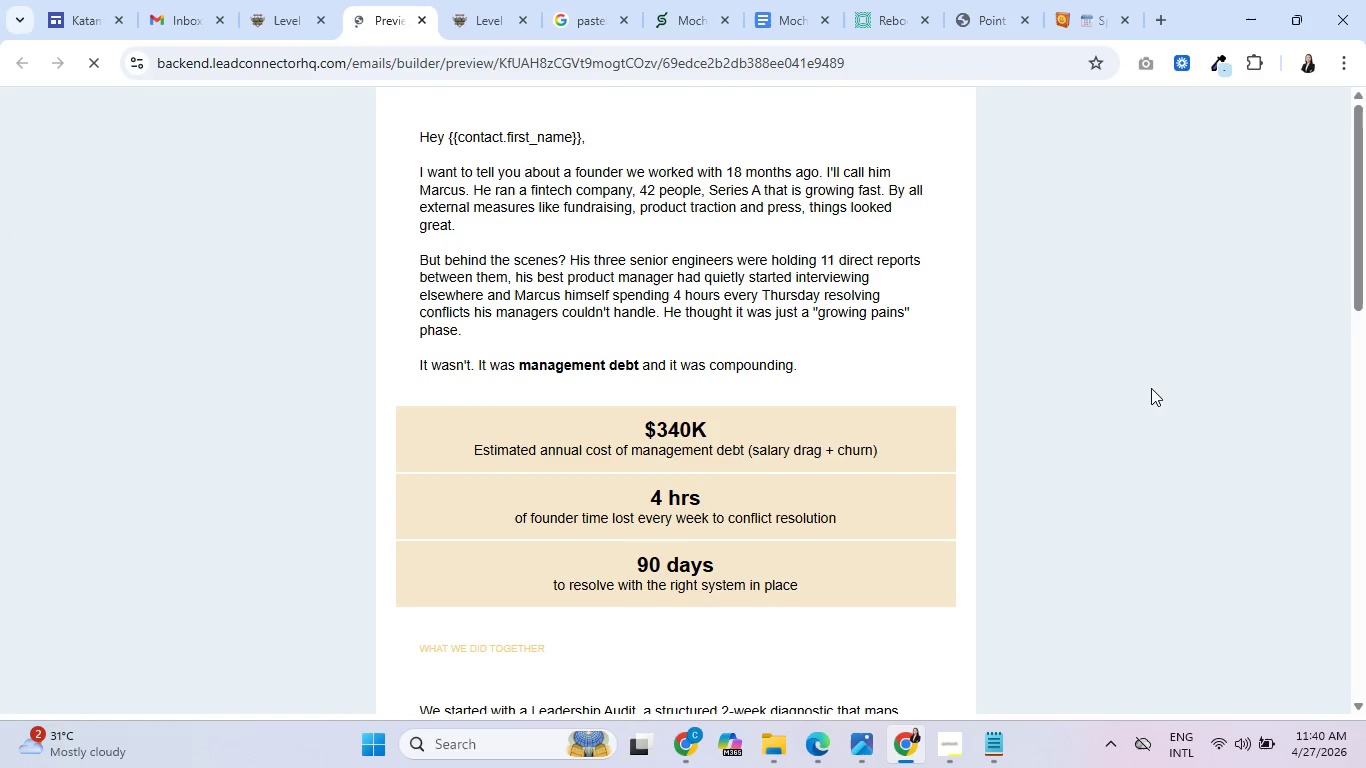 
scroll: coordinate [806, 463], scroll_direction: down, amount: 16.0
 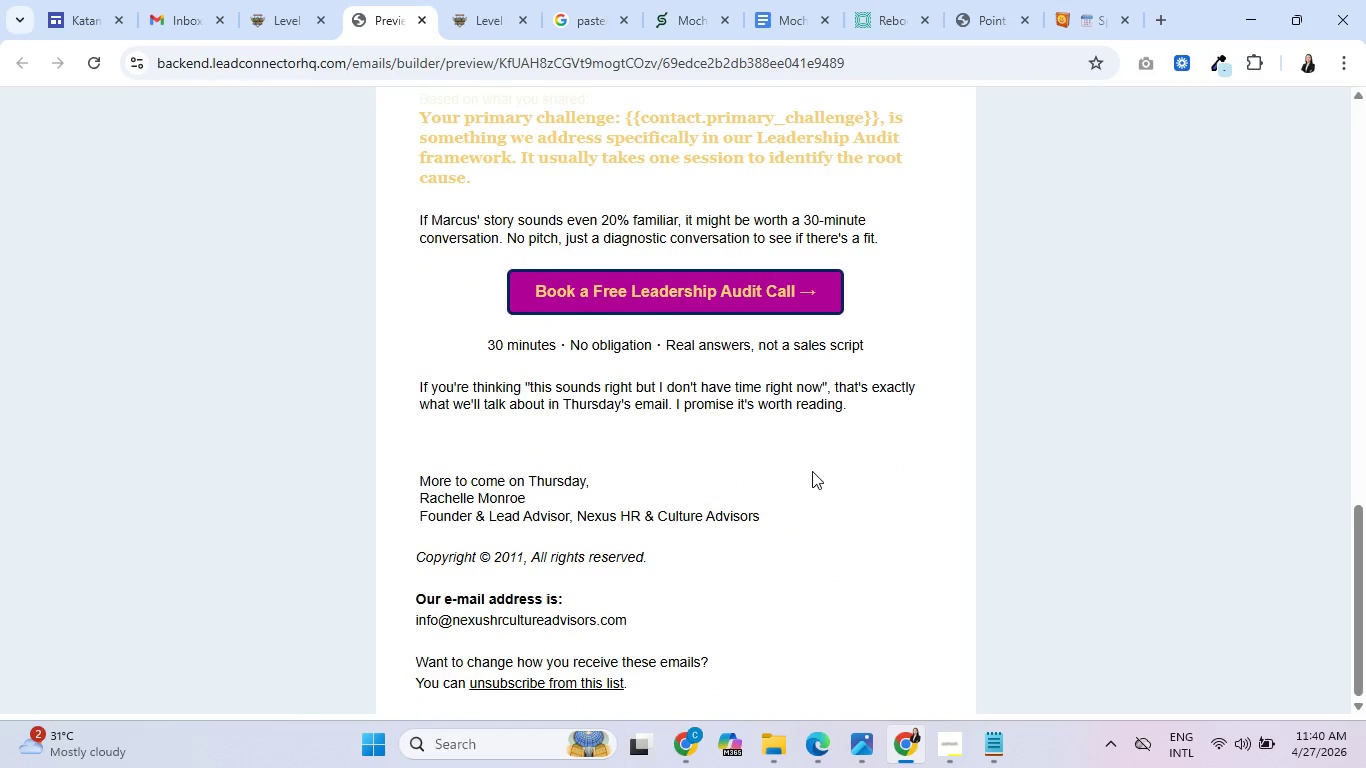 
scroll: coordinate [812, 471], scroll_direction: up, amount: 5.0
 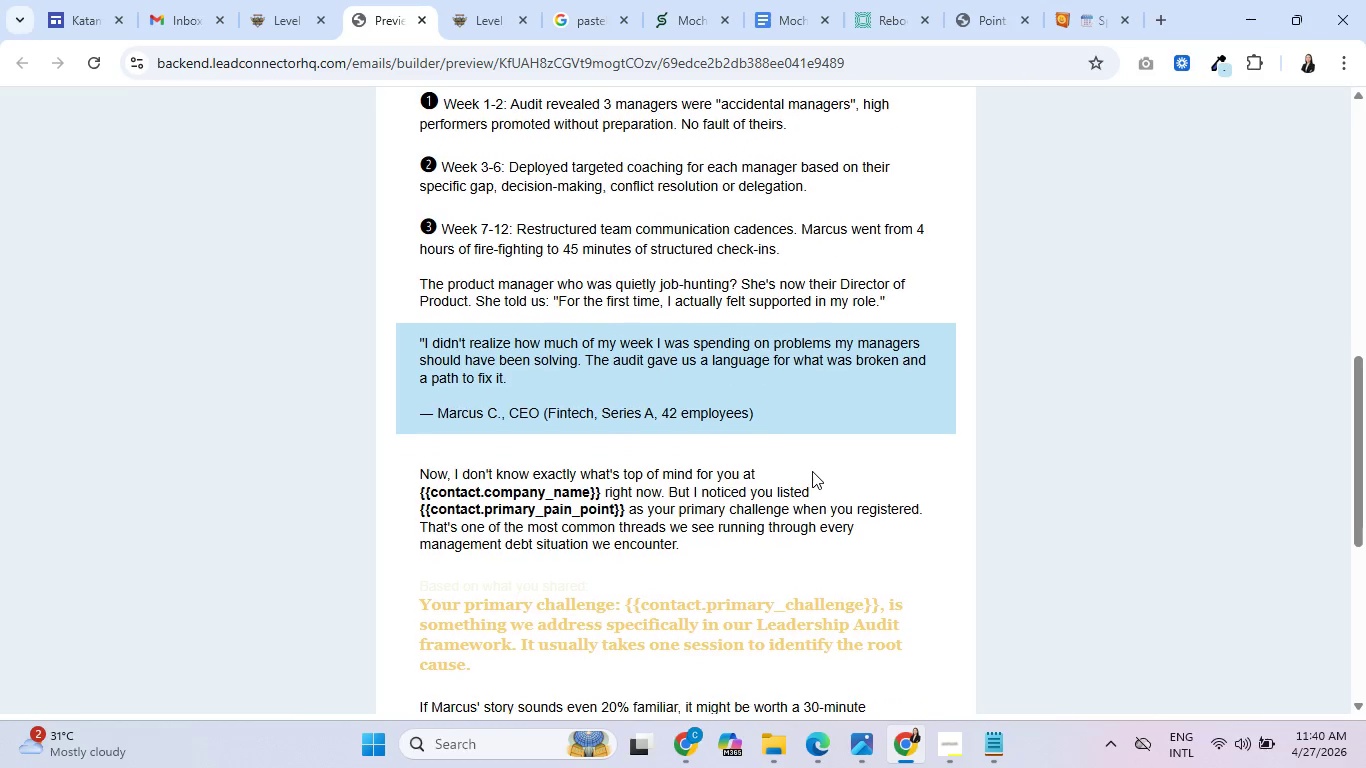 
scroll: coordinate [811, 471], scroll_direction: down, amount: 7.0
 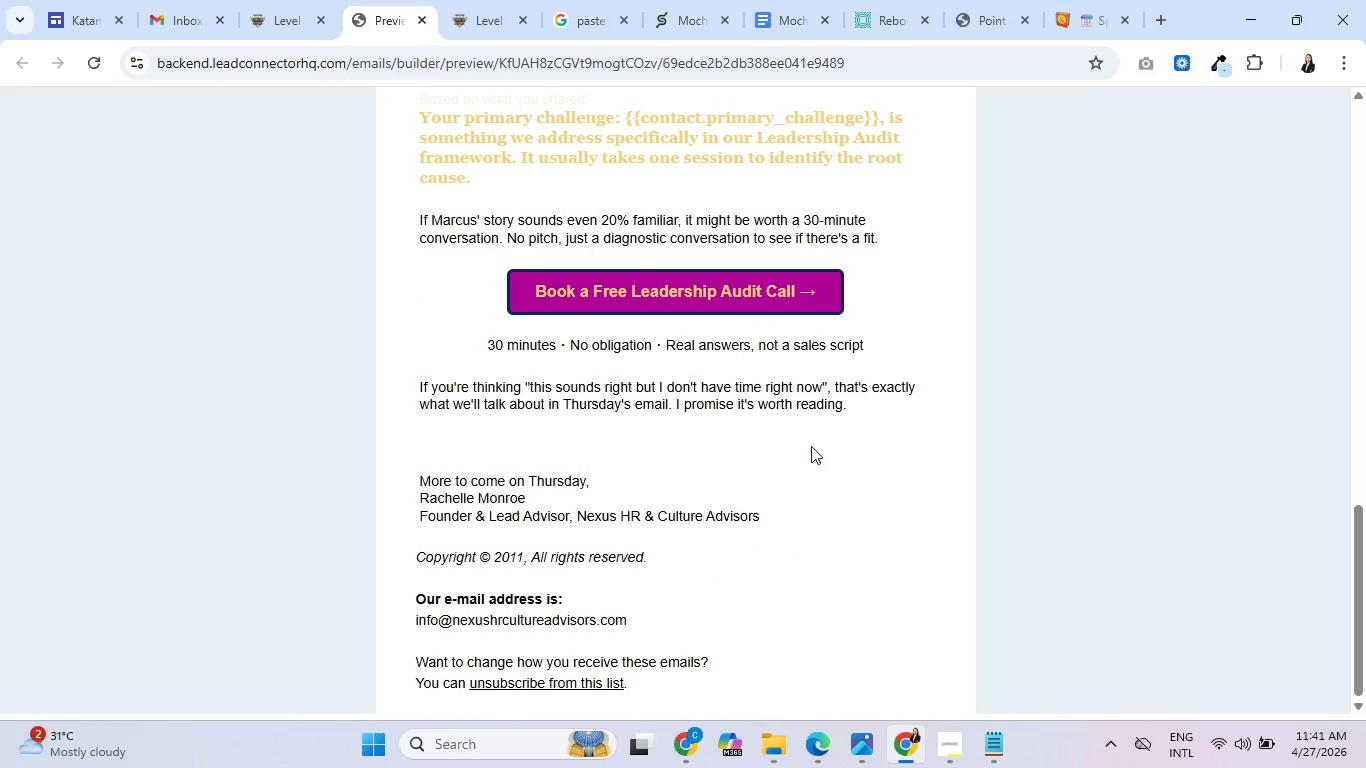 
left_click([282, 0])
 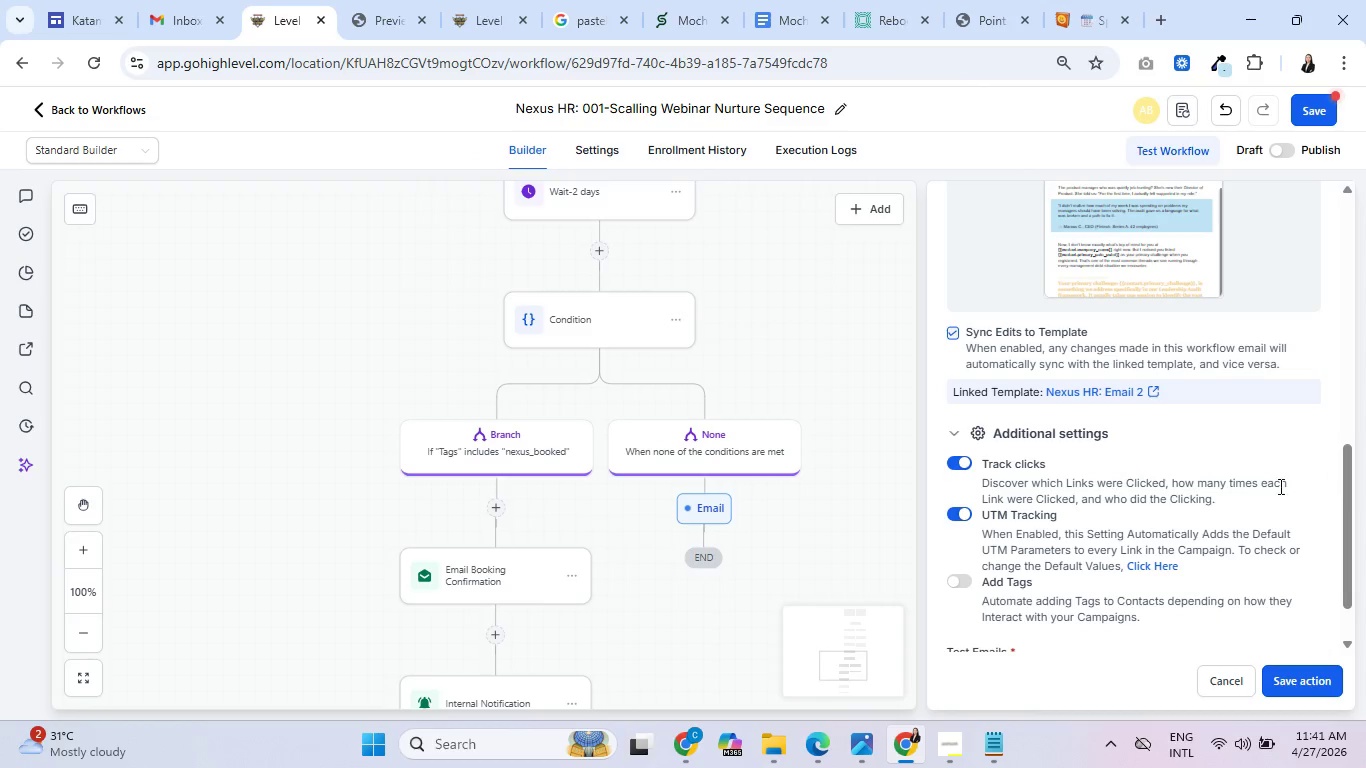 
scroll: coordinate [1277, 489], scroll_direction: down, amount: 4.0
 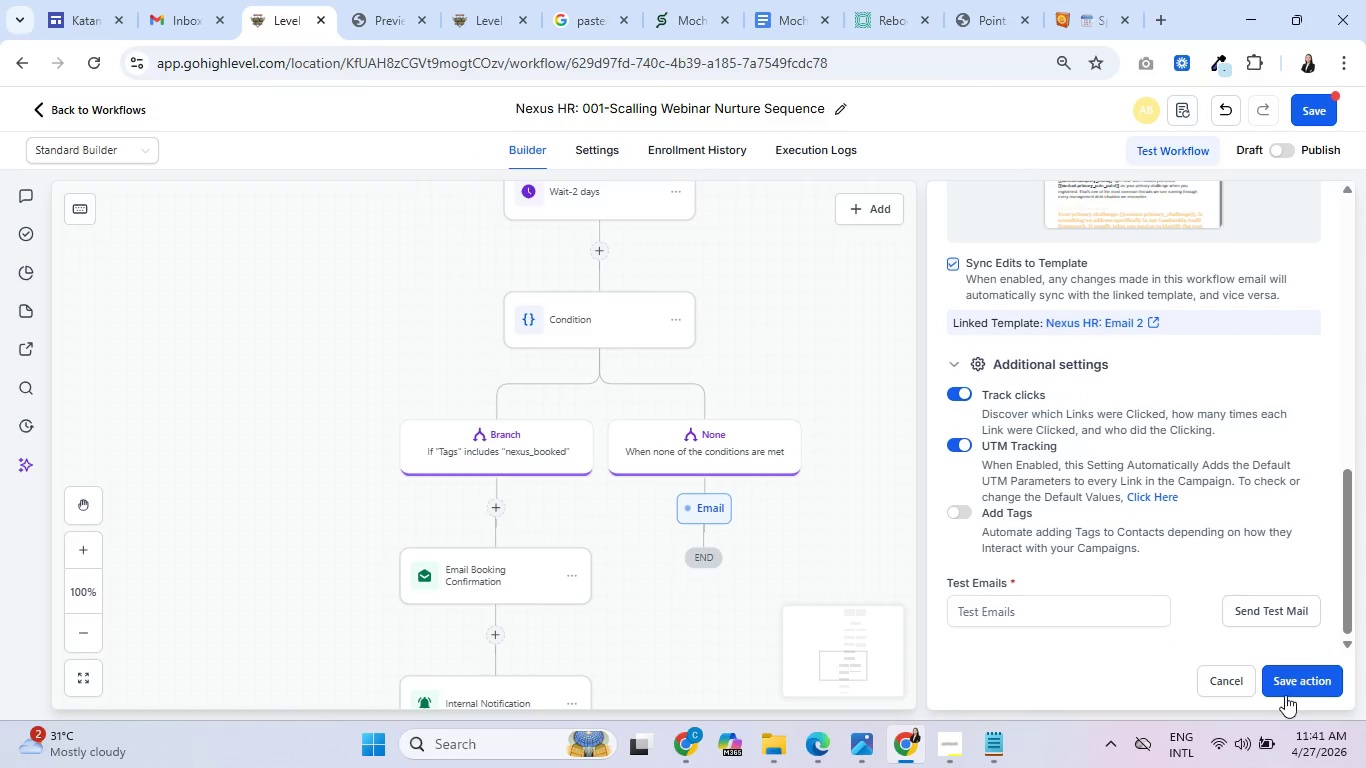 
left_click([1310, 680])
 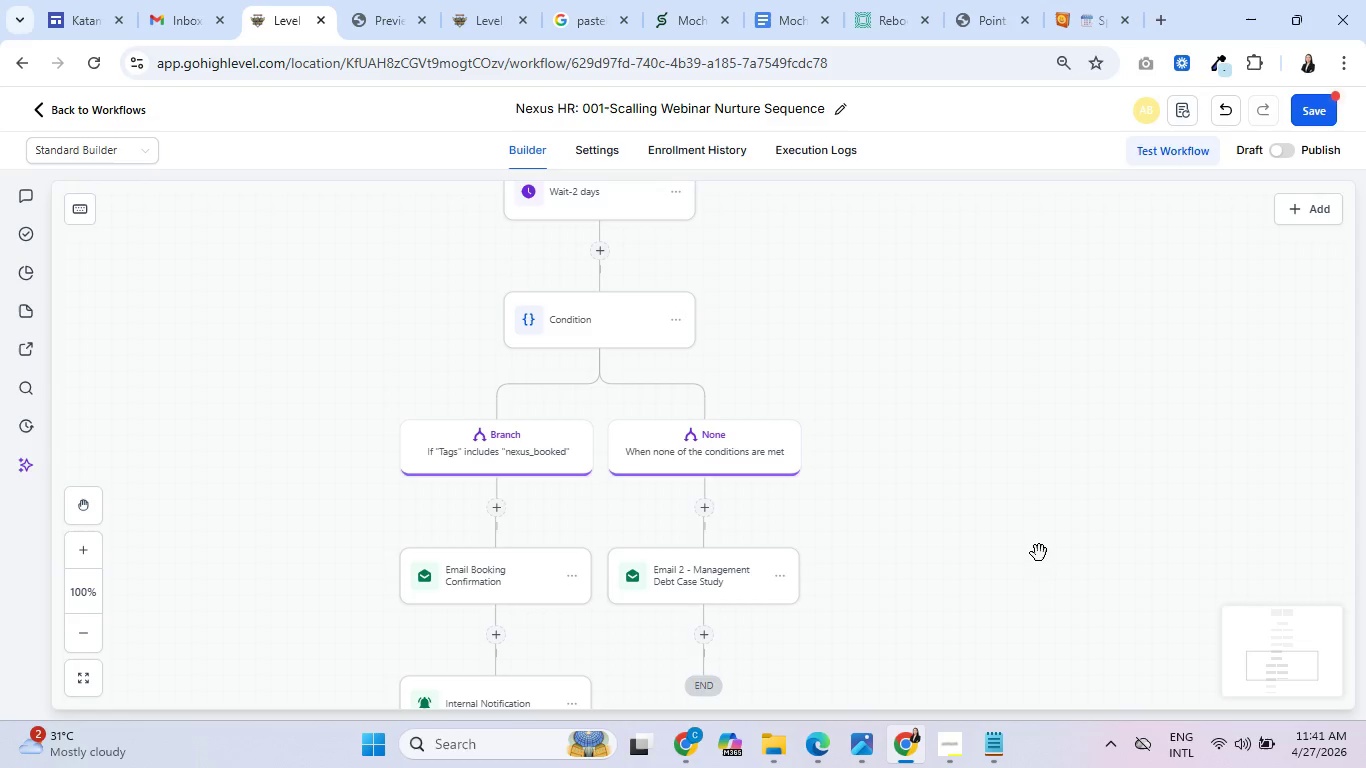 
wait(18.39)
 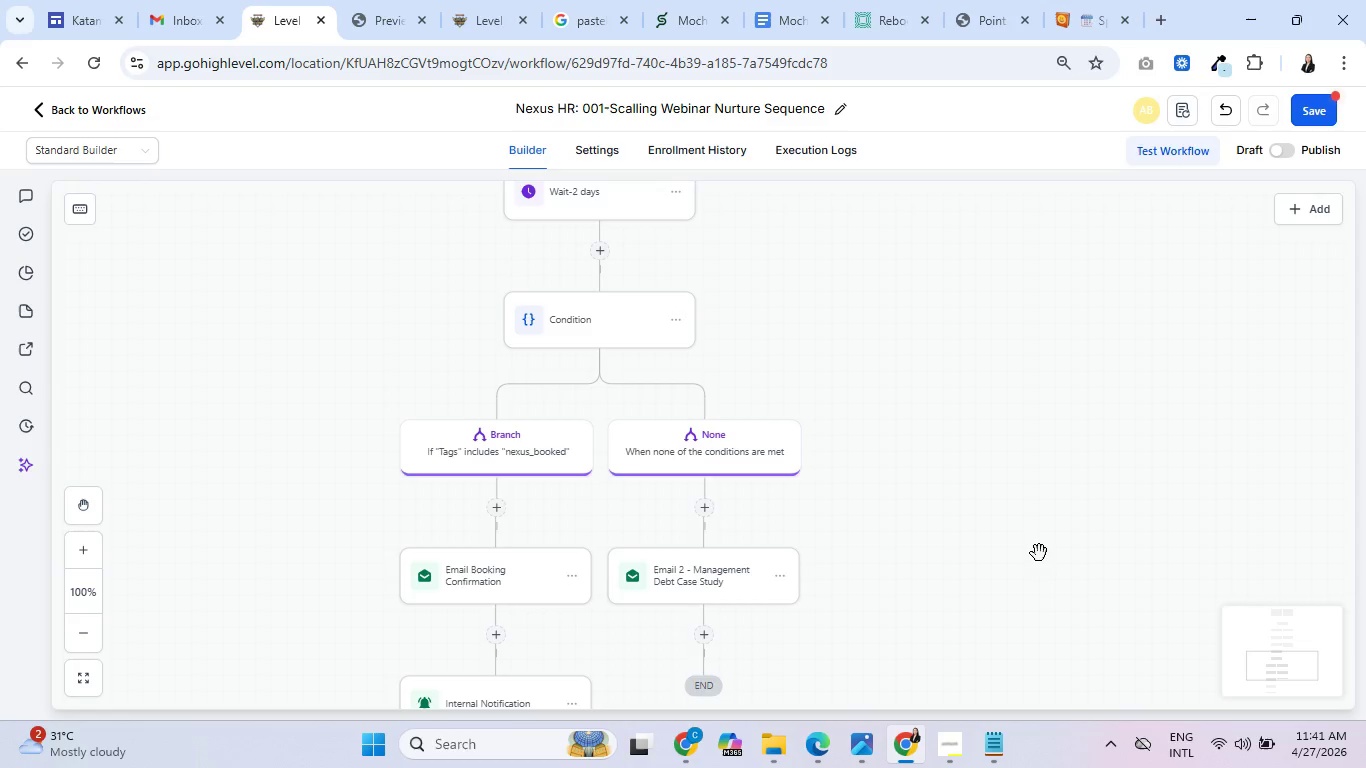 
scroll: coordinate [787, 531], scroll_direction: down, amount: 2.0
 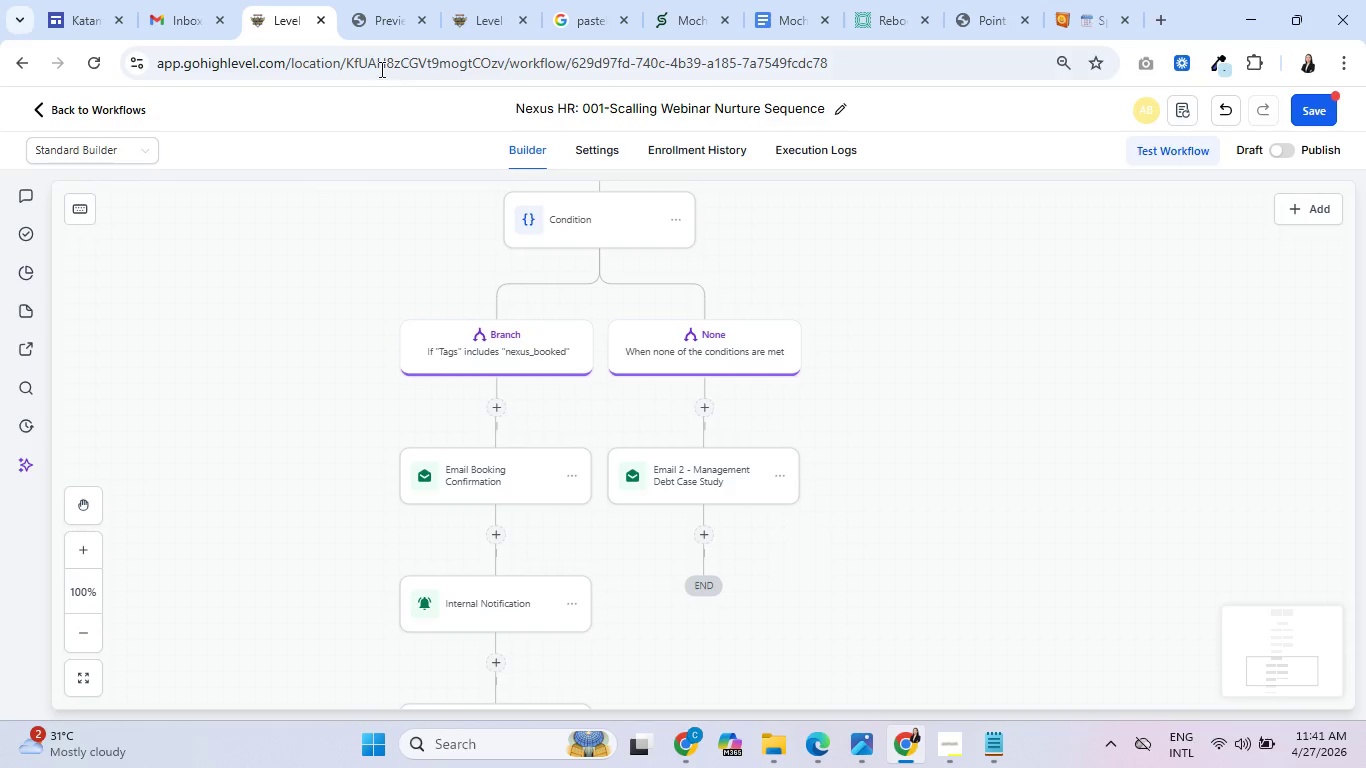 
left_click([472, 0])
 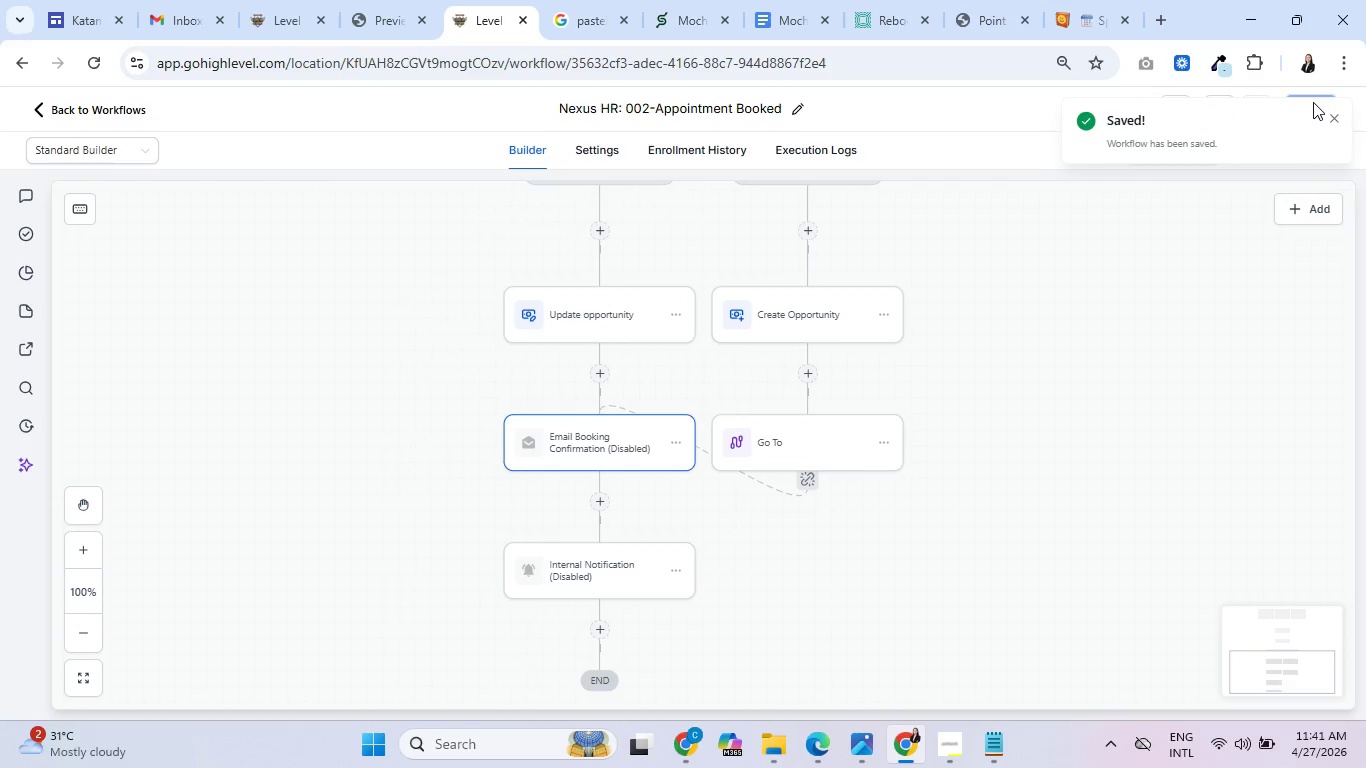 
wait(5.61)
 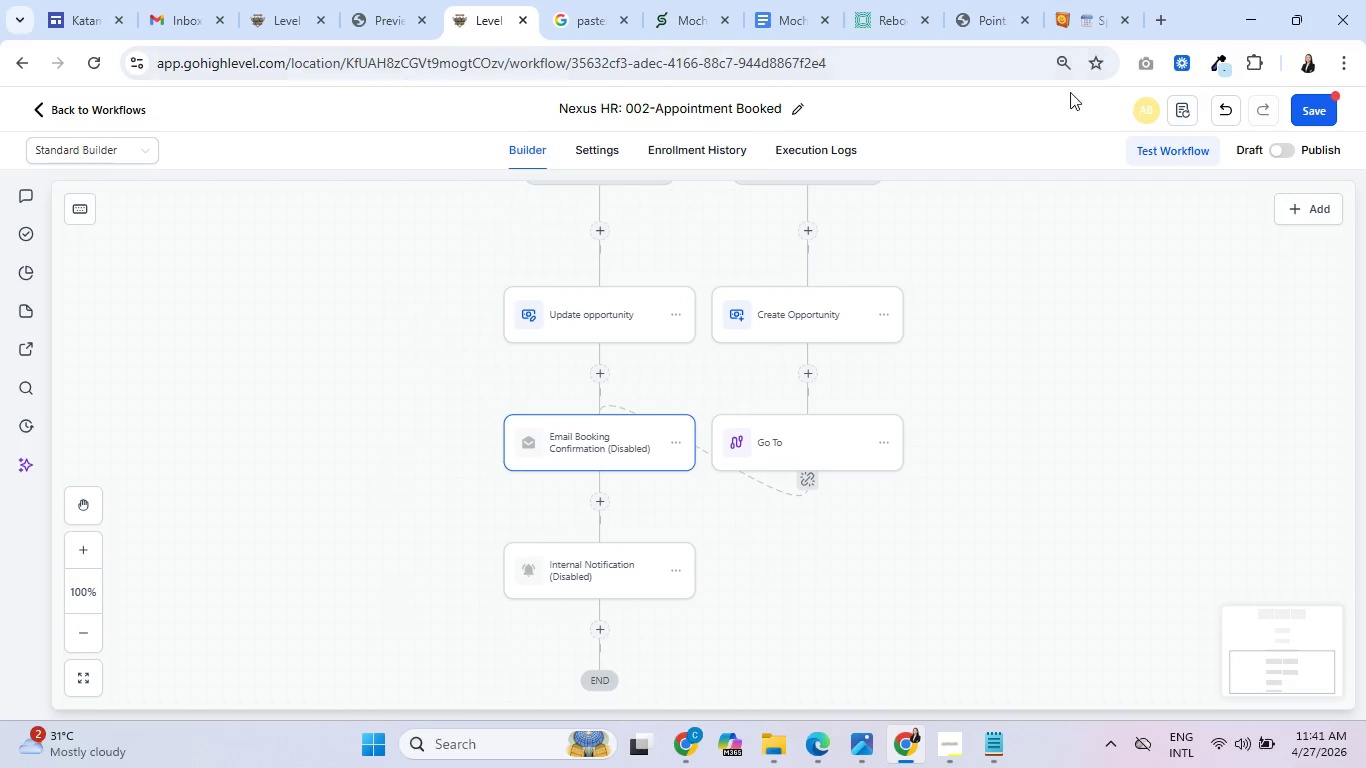 
mouse_move([84, 109])
 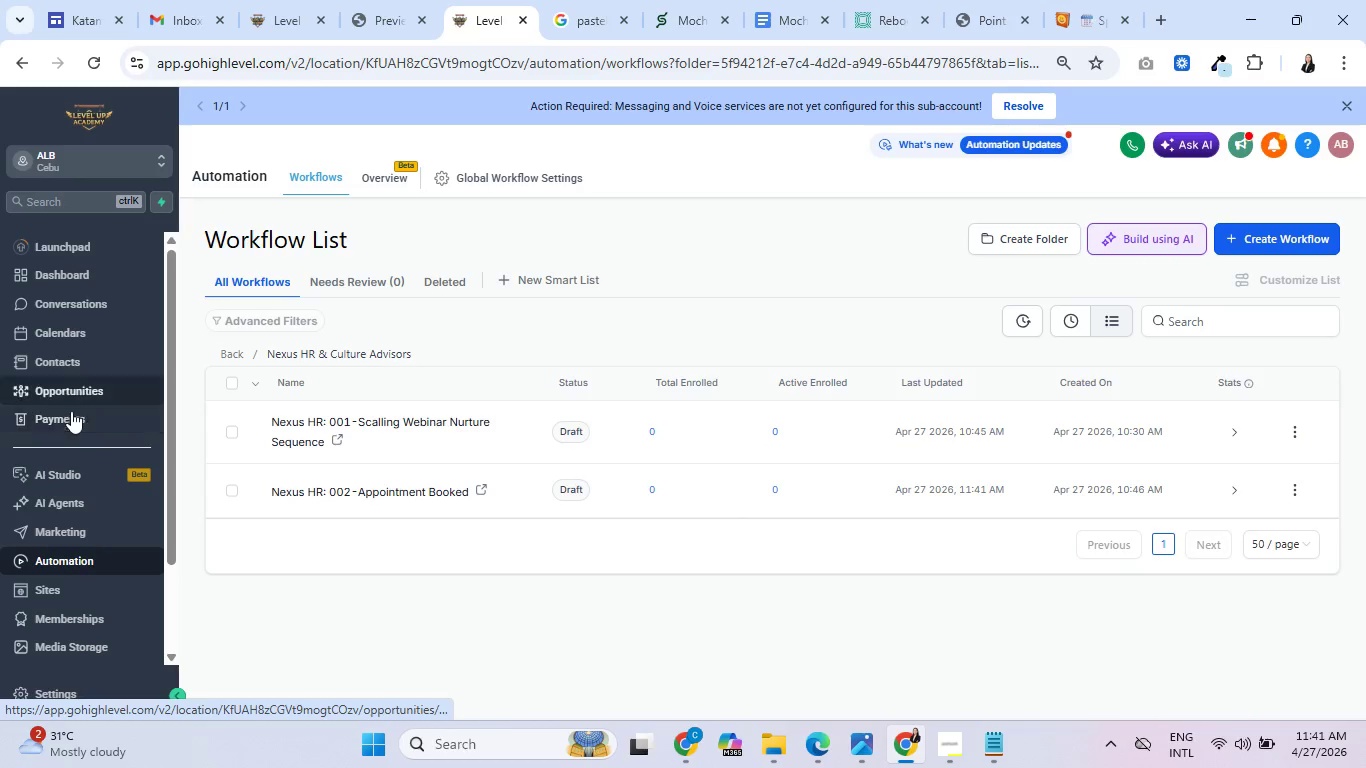 
left_click([75, 525])
 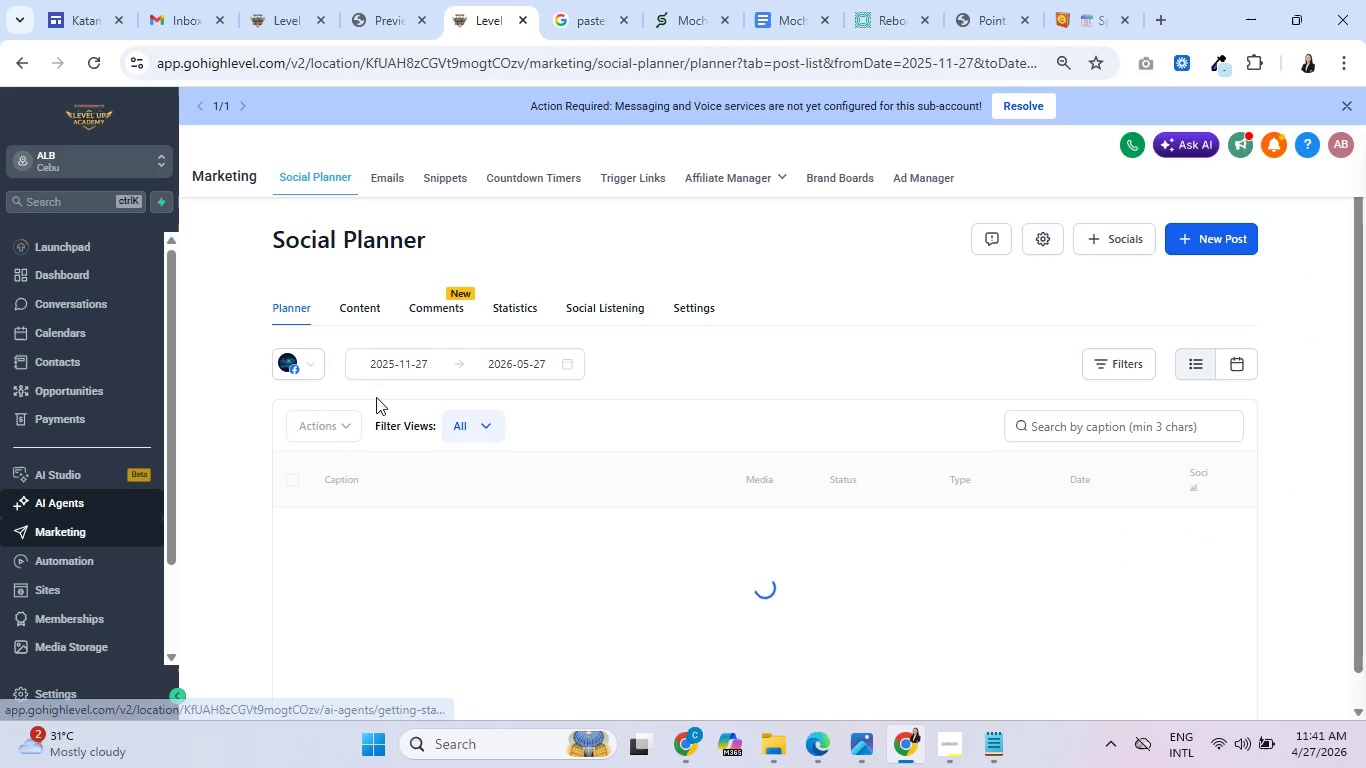 
left_click([394, 178])
 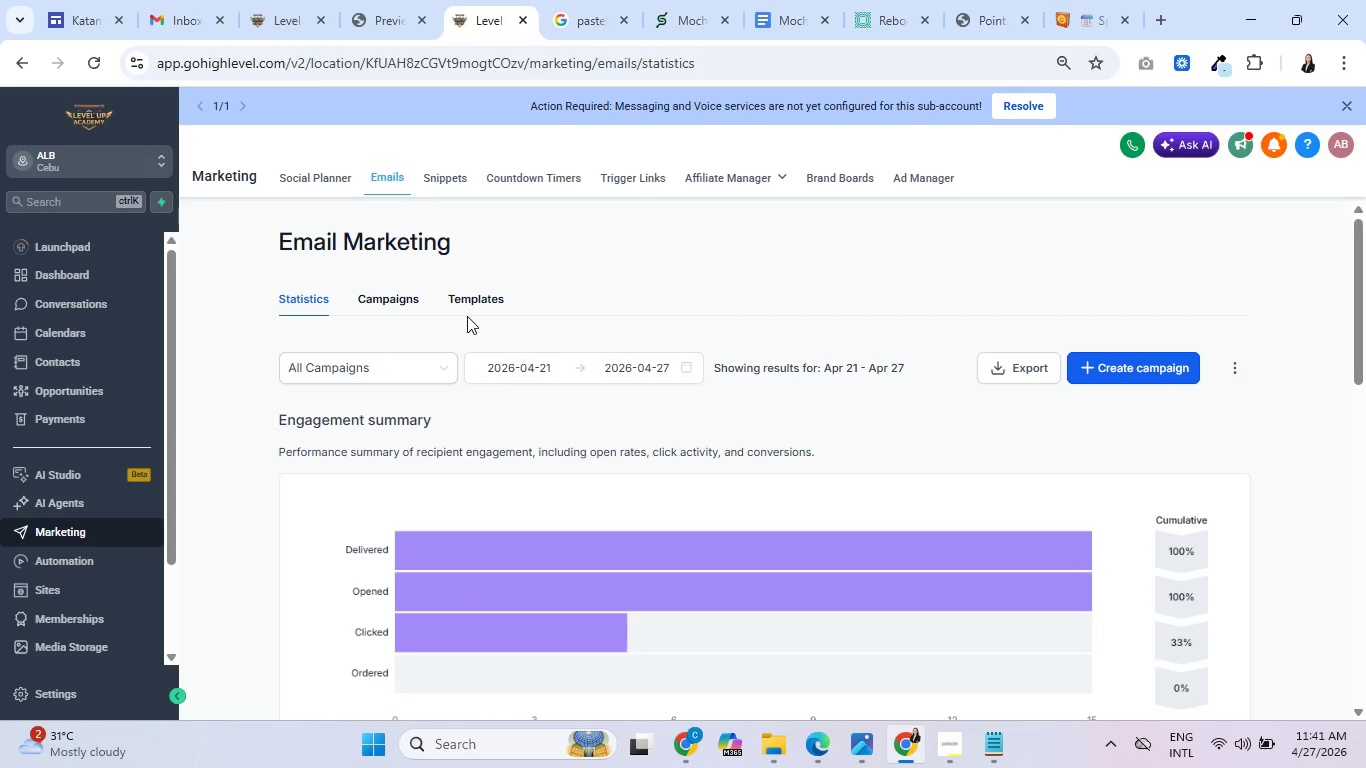 
wait(7.2)
 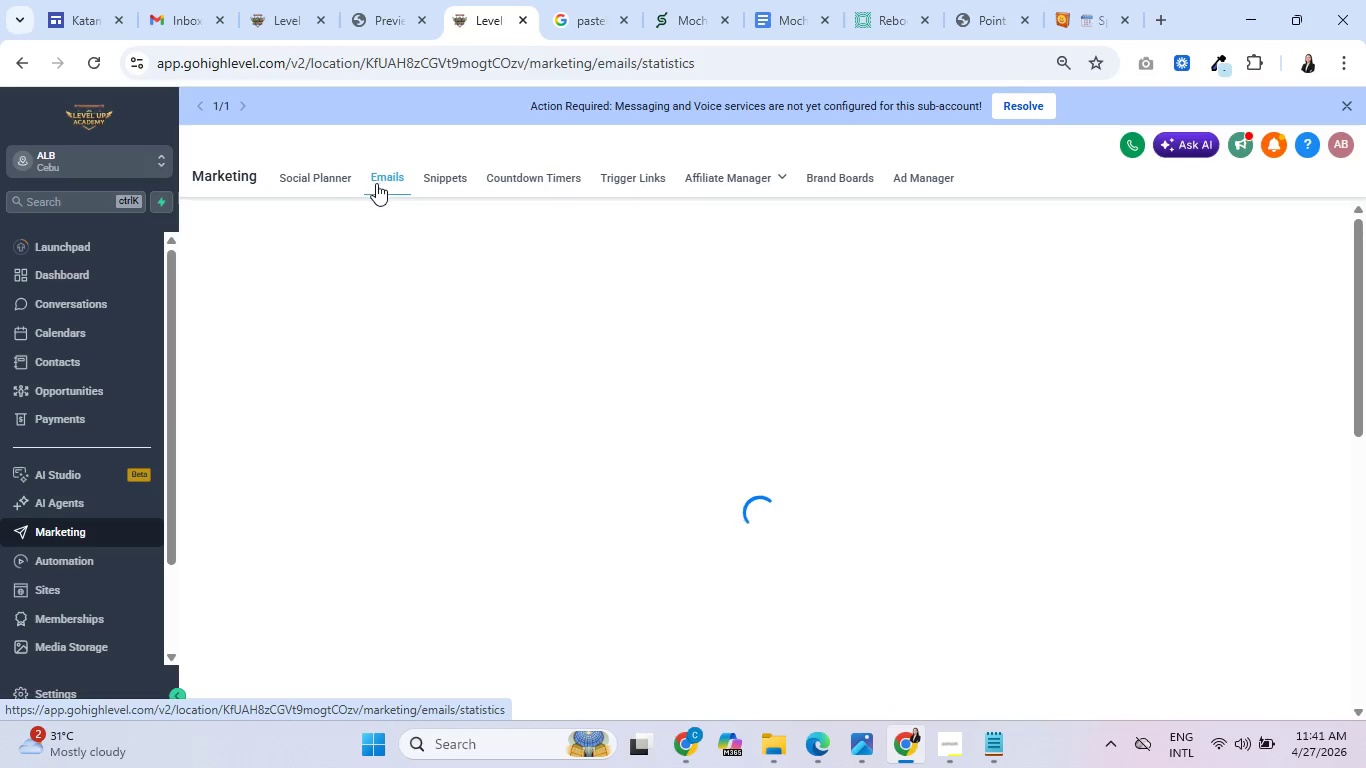 
scroll: coordinate [307, 417], scroll_direction: down, amount: 2.0
 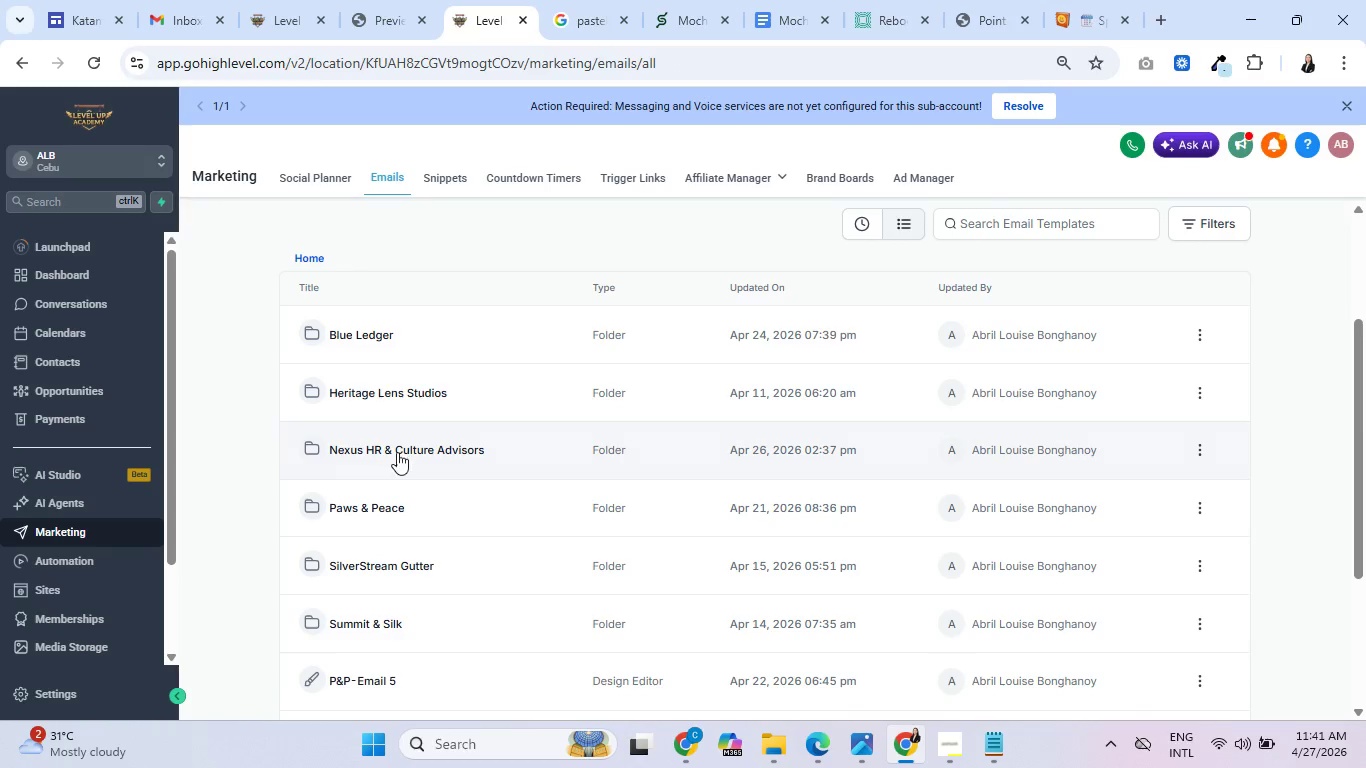 
left_click([400, 446])
 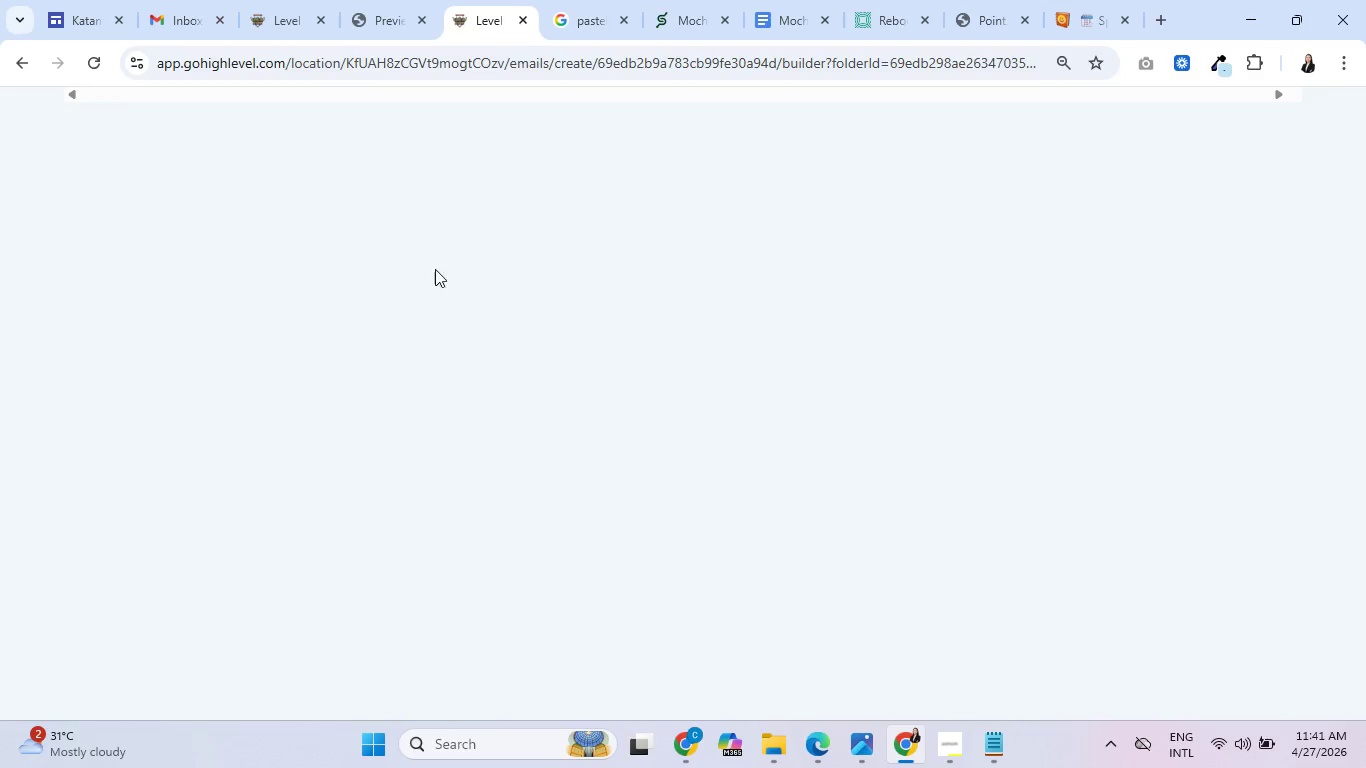 
double_click([422, 19])
 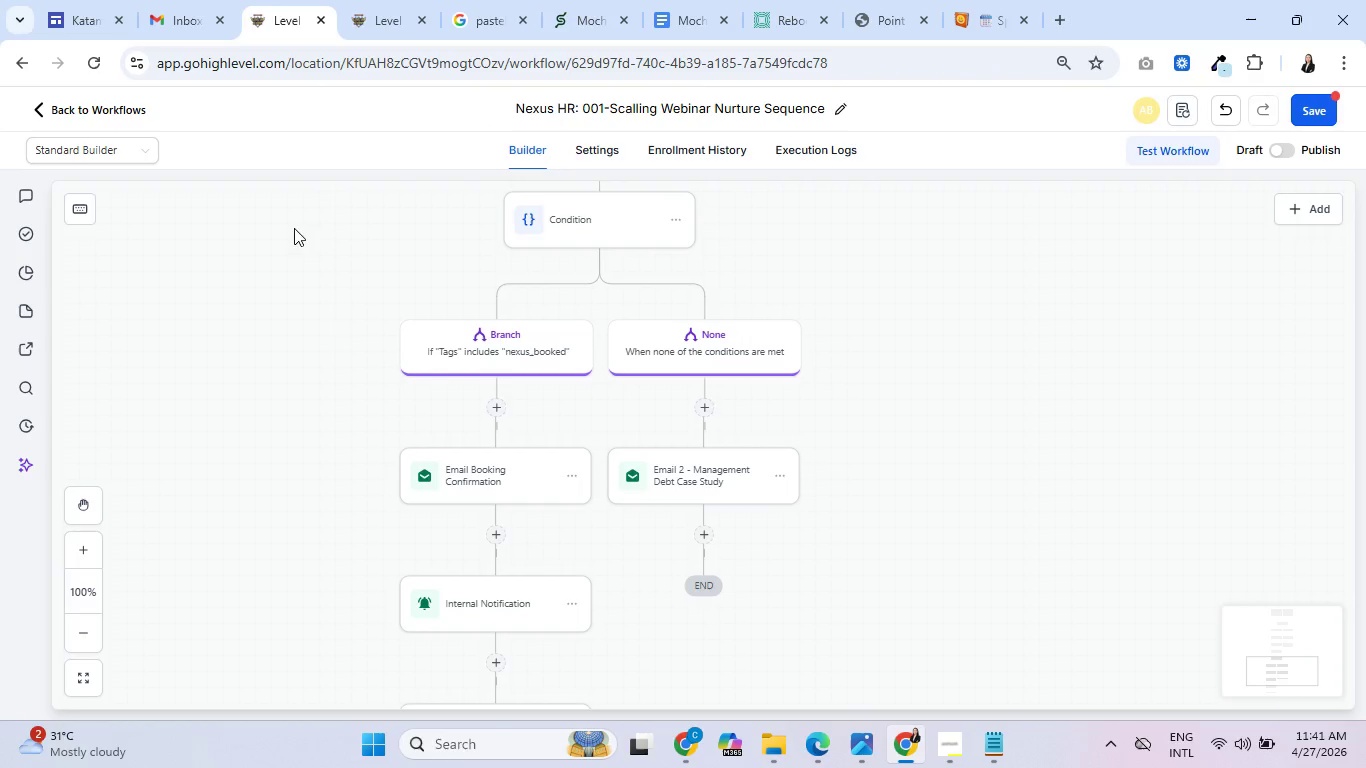 
scroll: coordinate [516, 359], scroll_direction: up, amount: 9.0
 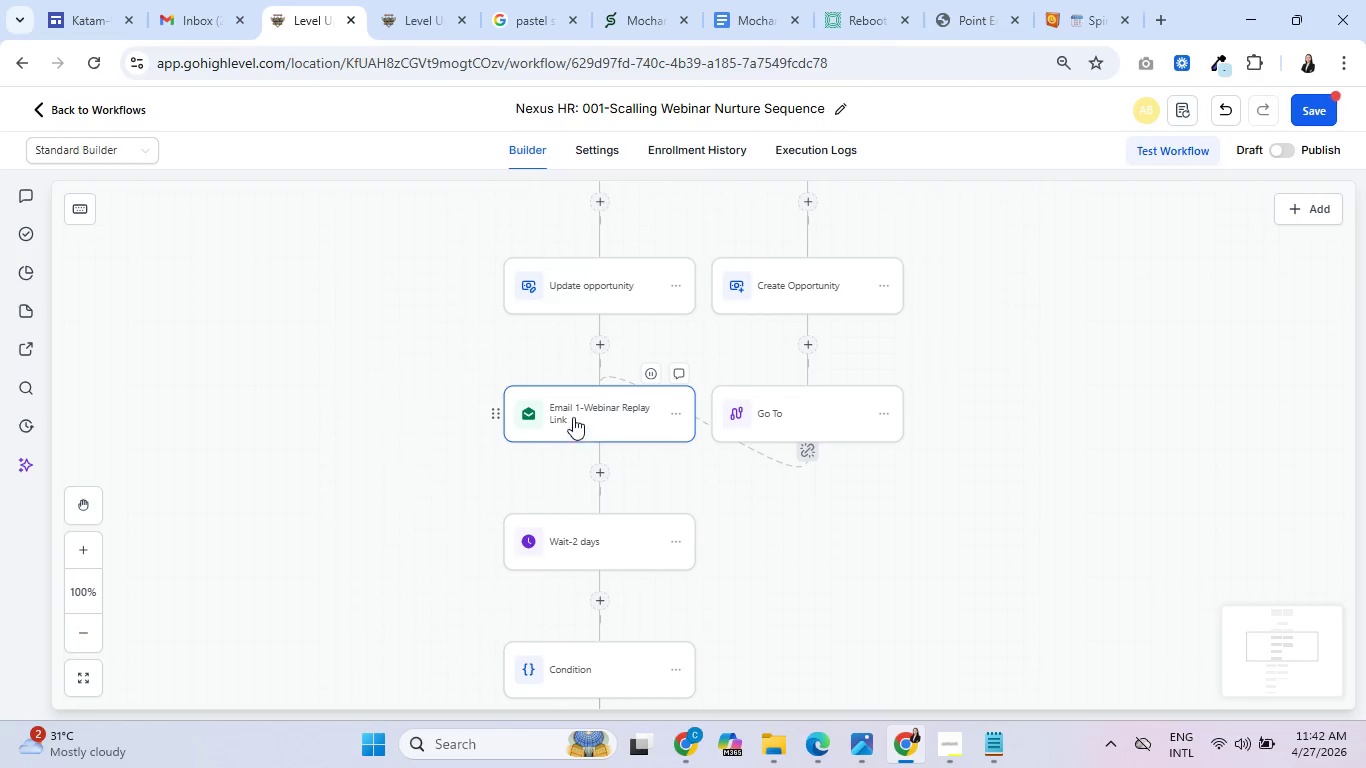 
left_click([576, 413])
 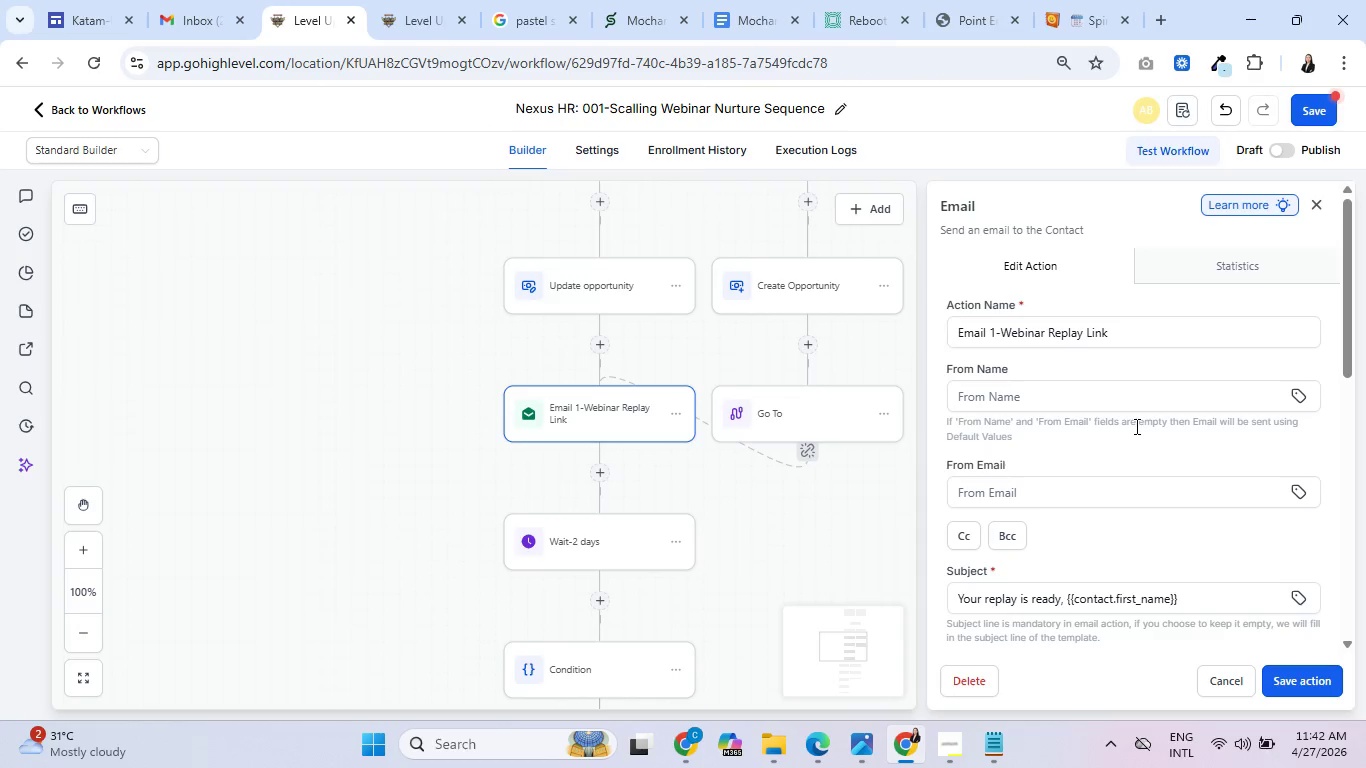 
scroll: coordinate [1163, 432], scroll_direction: down, amount: 6.0
 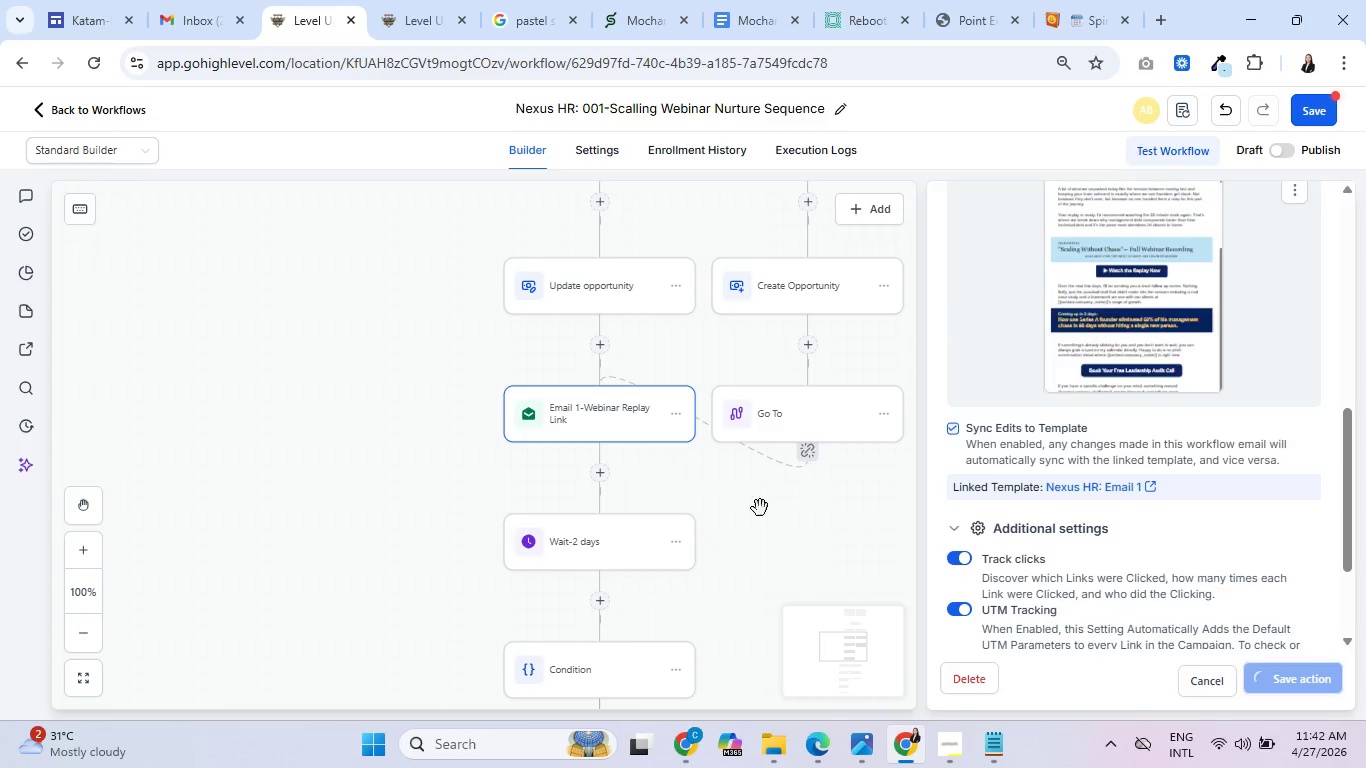 
wait(5.97)
 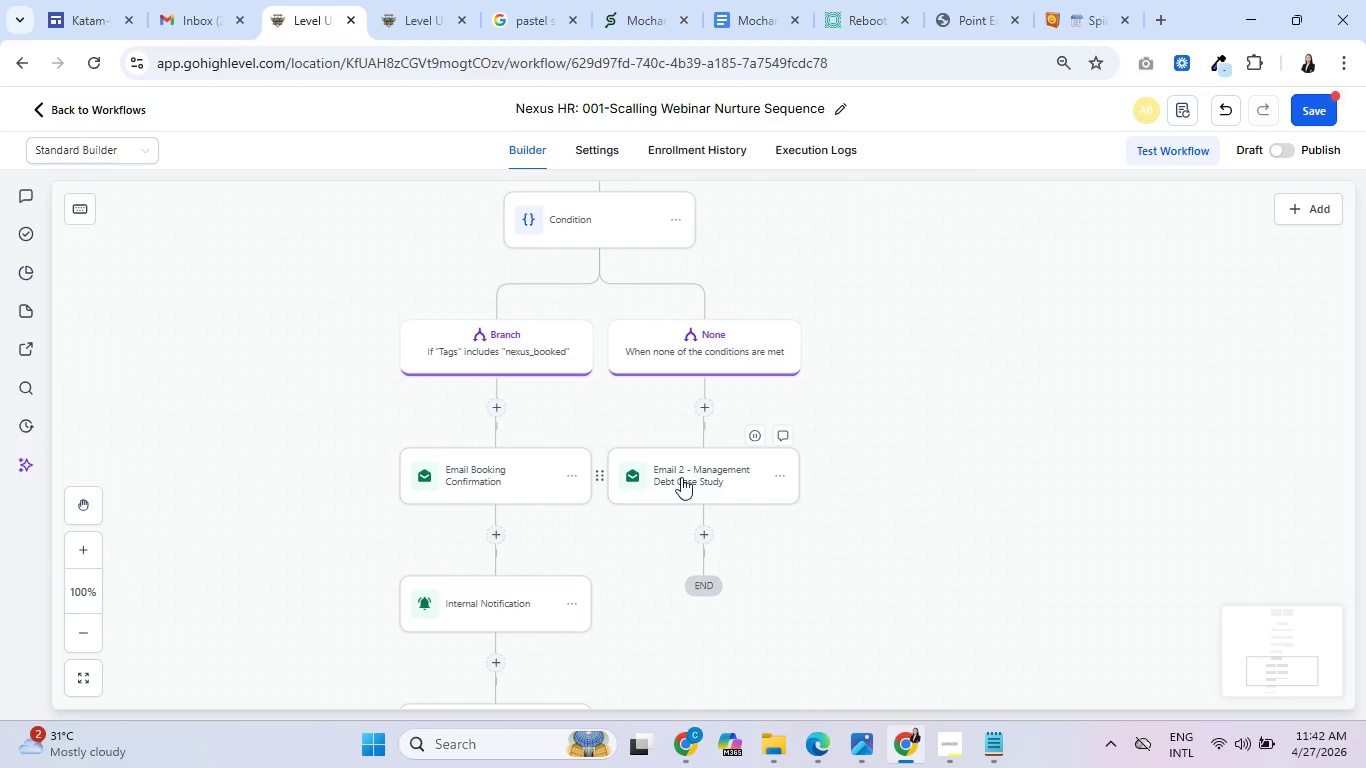 
left_click([684, 475])
 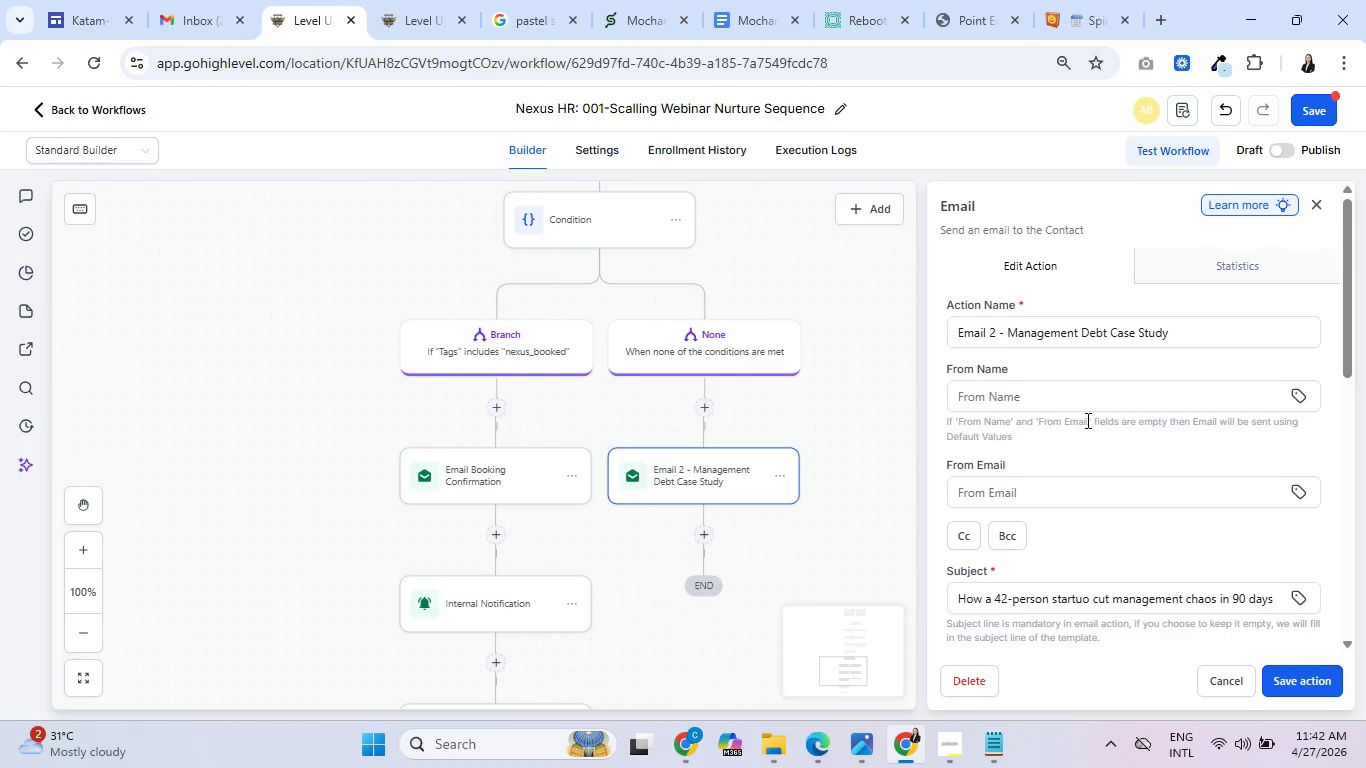 
scroll: coordinate [1080, 459], scroll_direction: down, amount: 16.0
 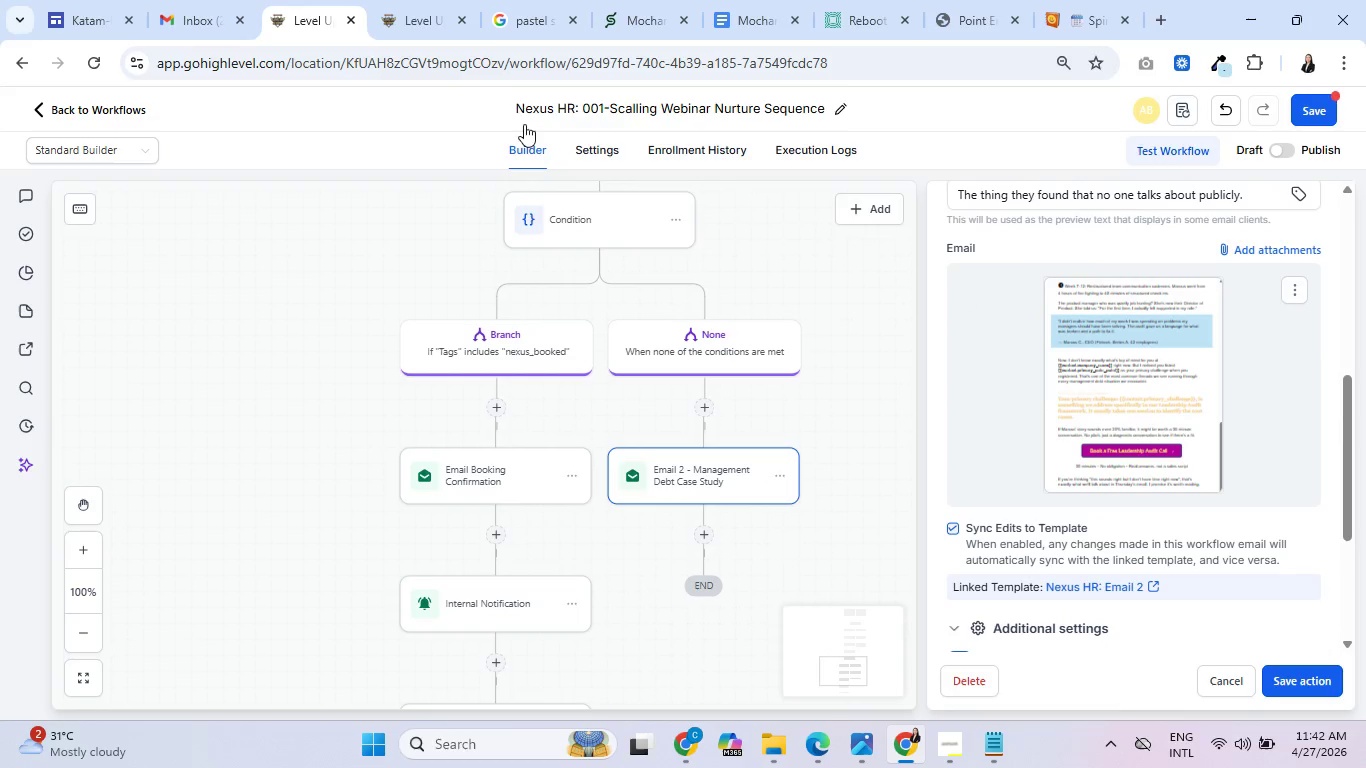 
left_click([421, 0])
 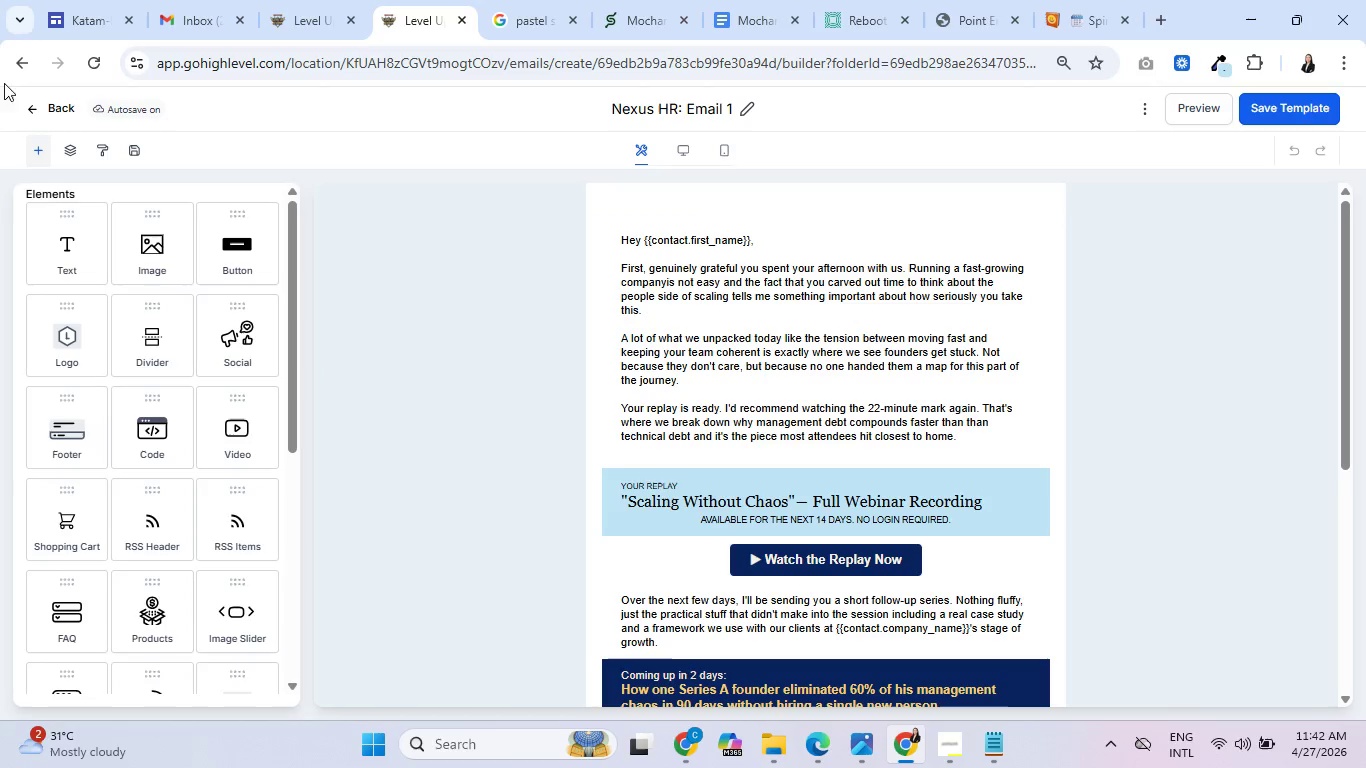 
left_click([60, 107])
 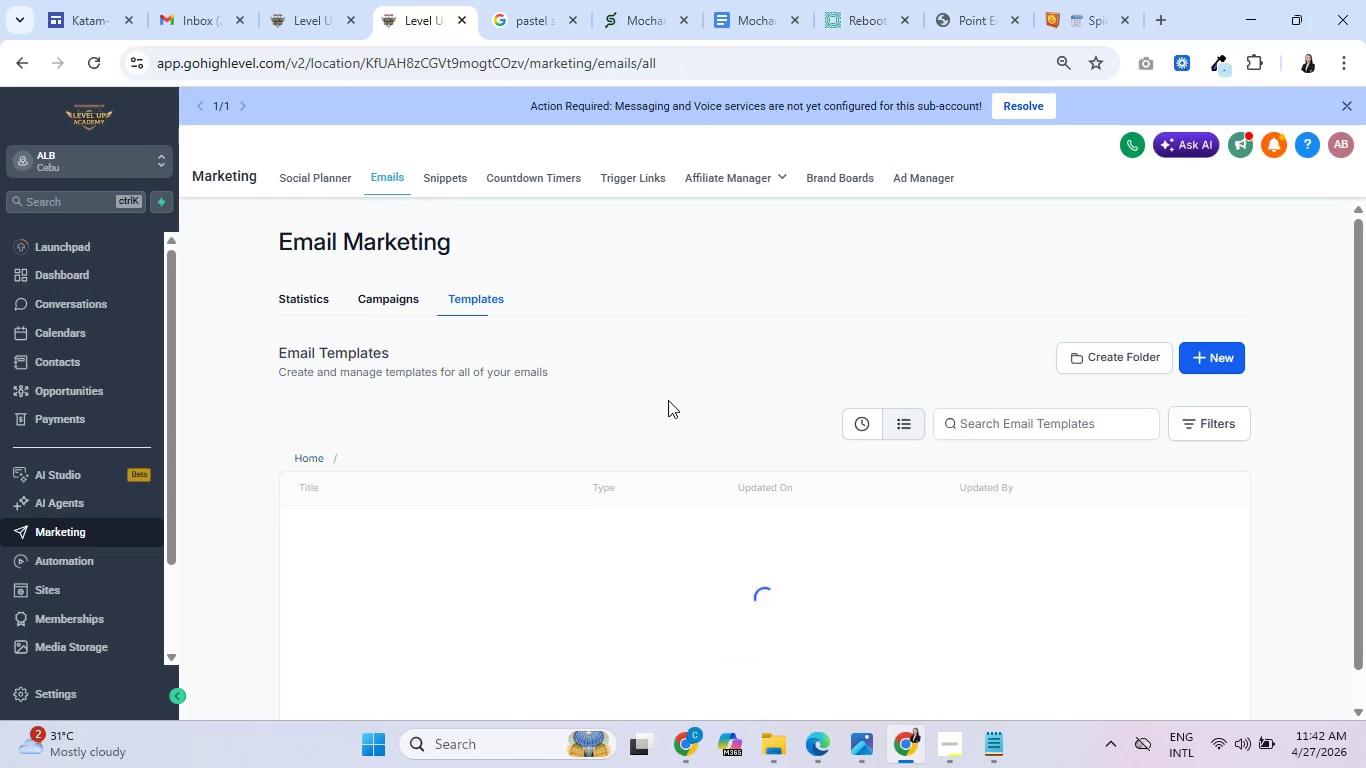 
scroll: coordinate [658, 401], scroll_direction: down, amount: 2.0
 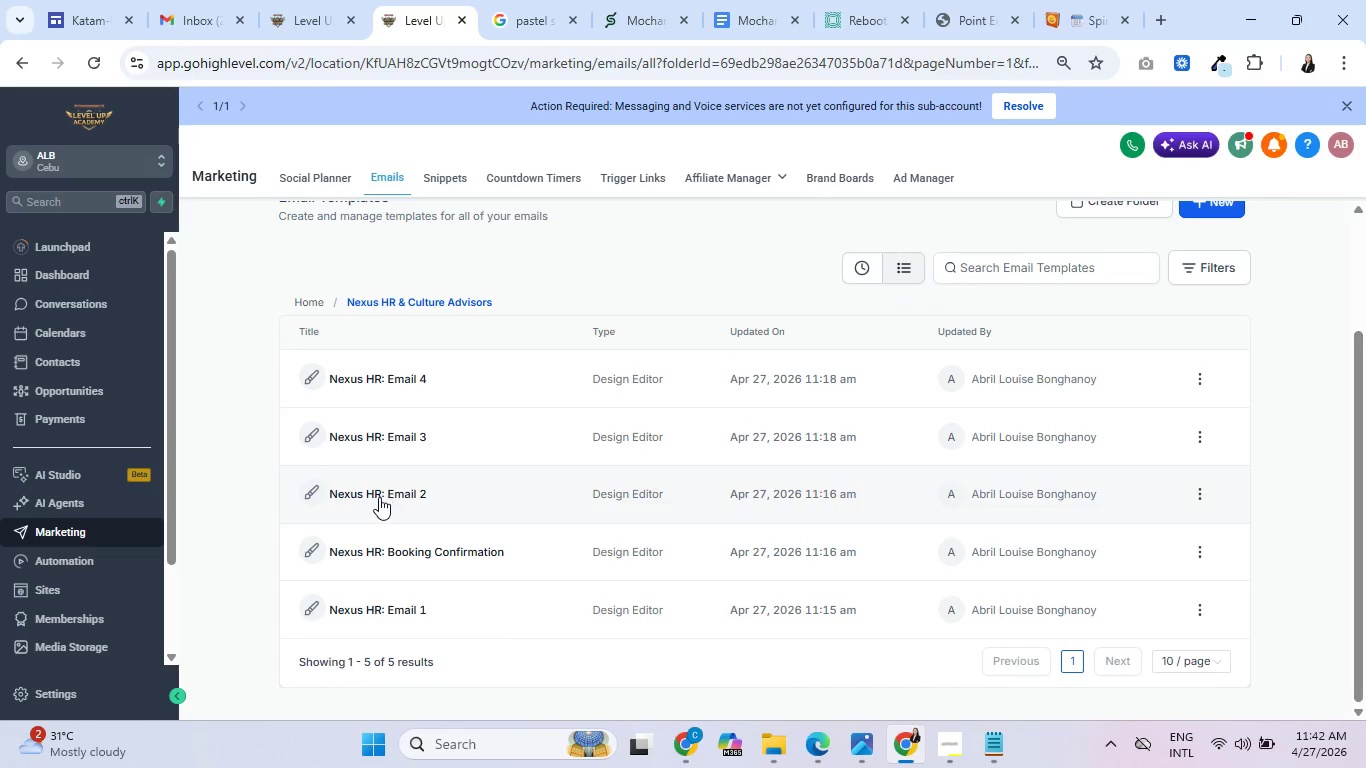 
left_click([379, 494])
 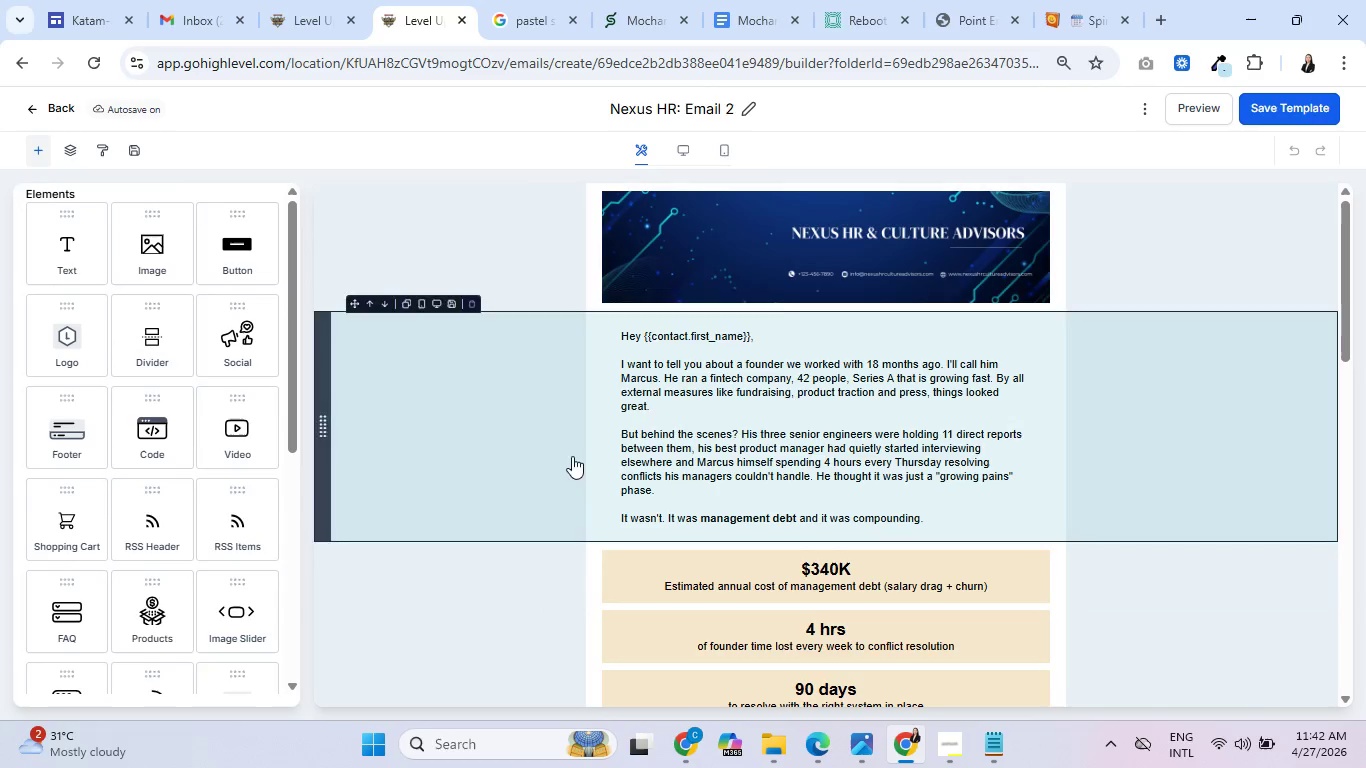 
left_click([722, 151])
 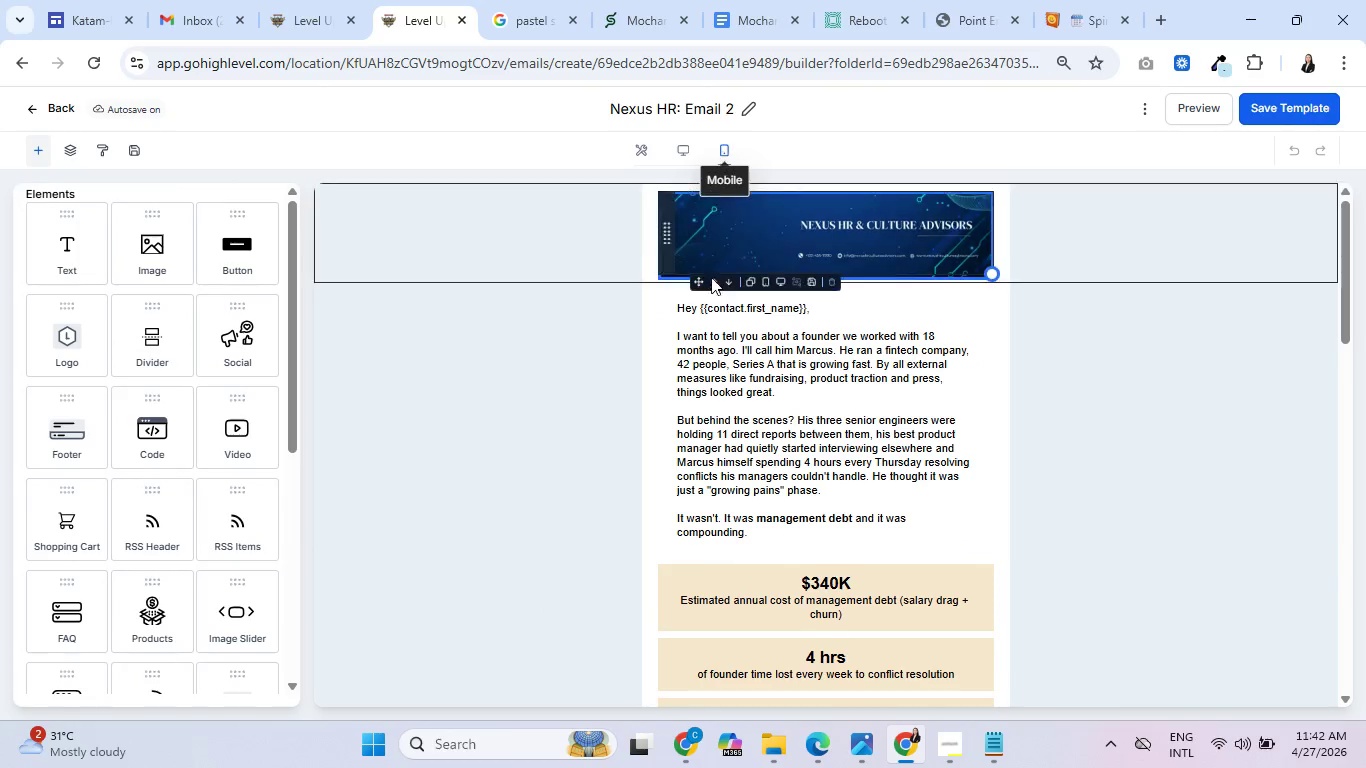 
scroll: coordinate [711, 430], scroll_direction: down, amount: 10.0
 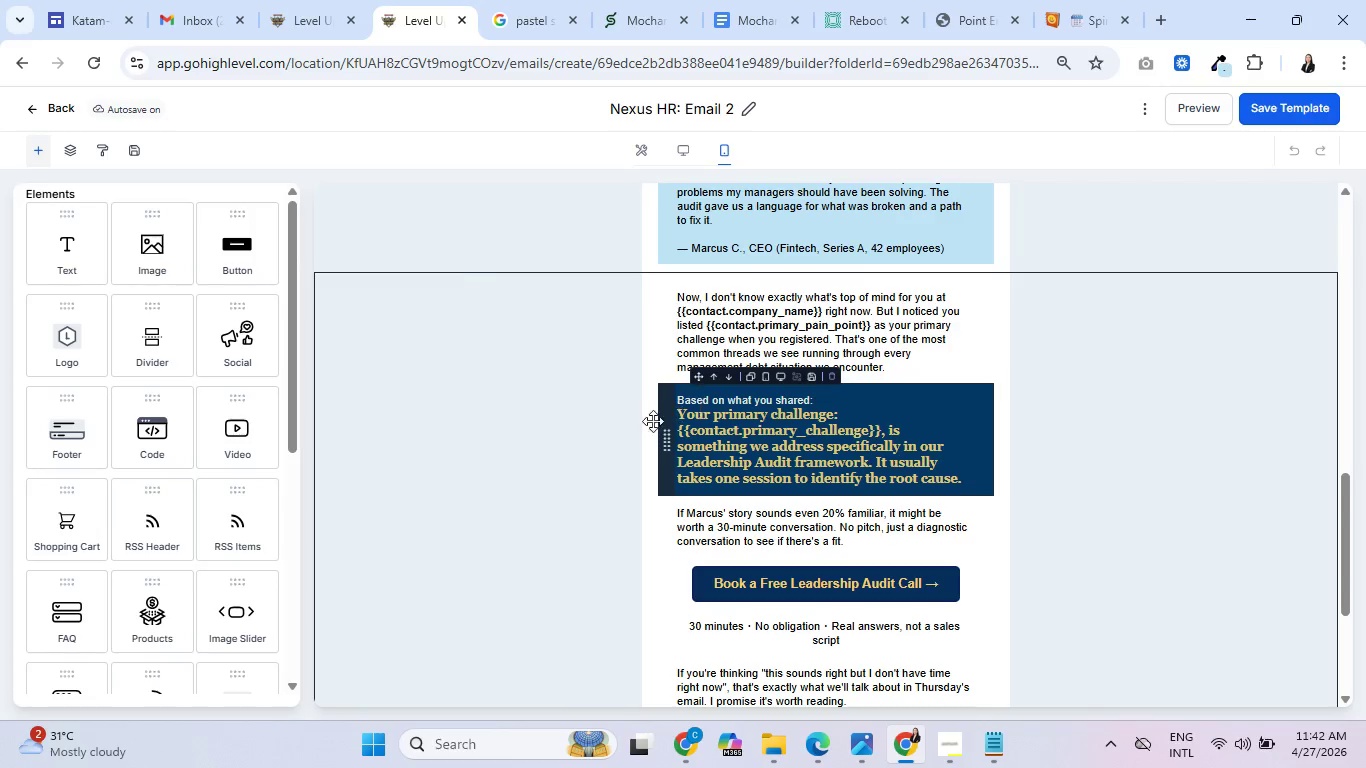 
left_click([597, 438])
 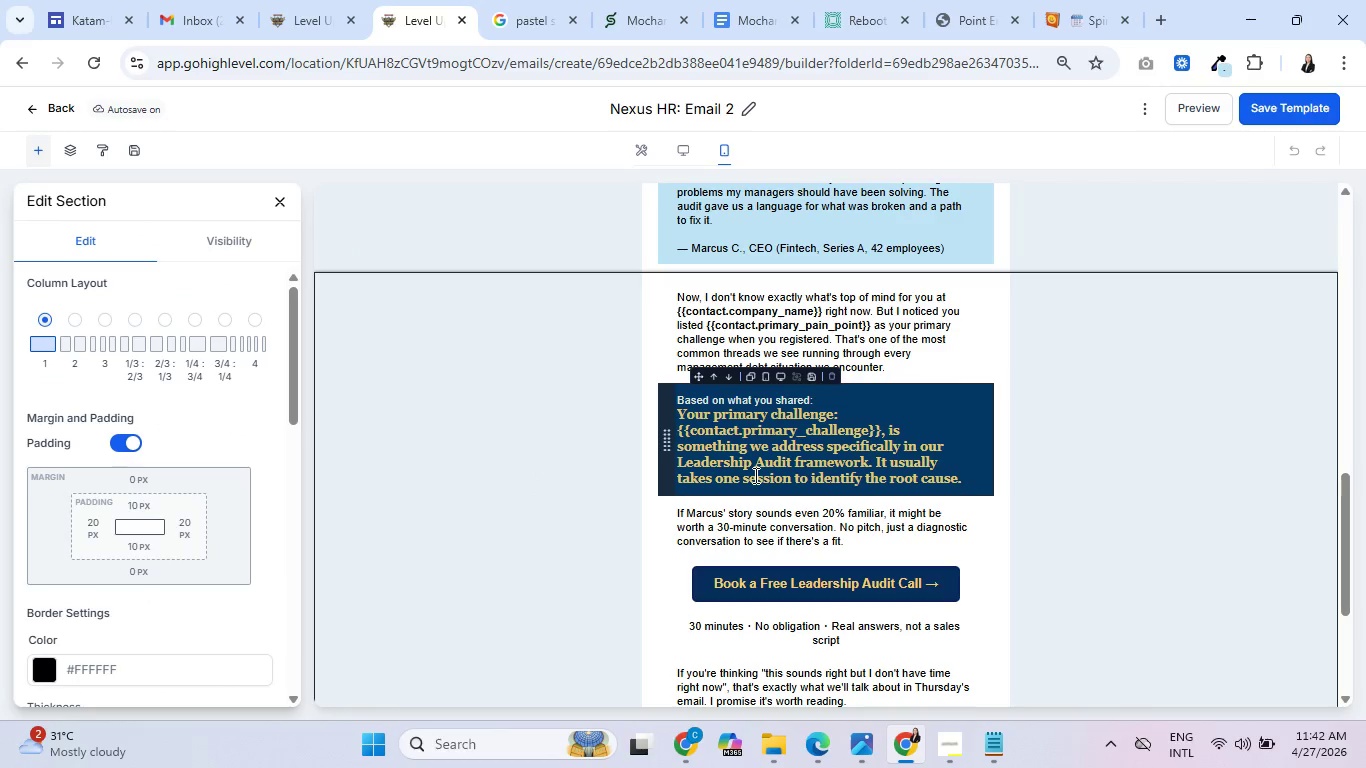 
scroll: coordinate [637, 490], scroll_direction: down, amount: 3.0
 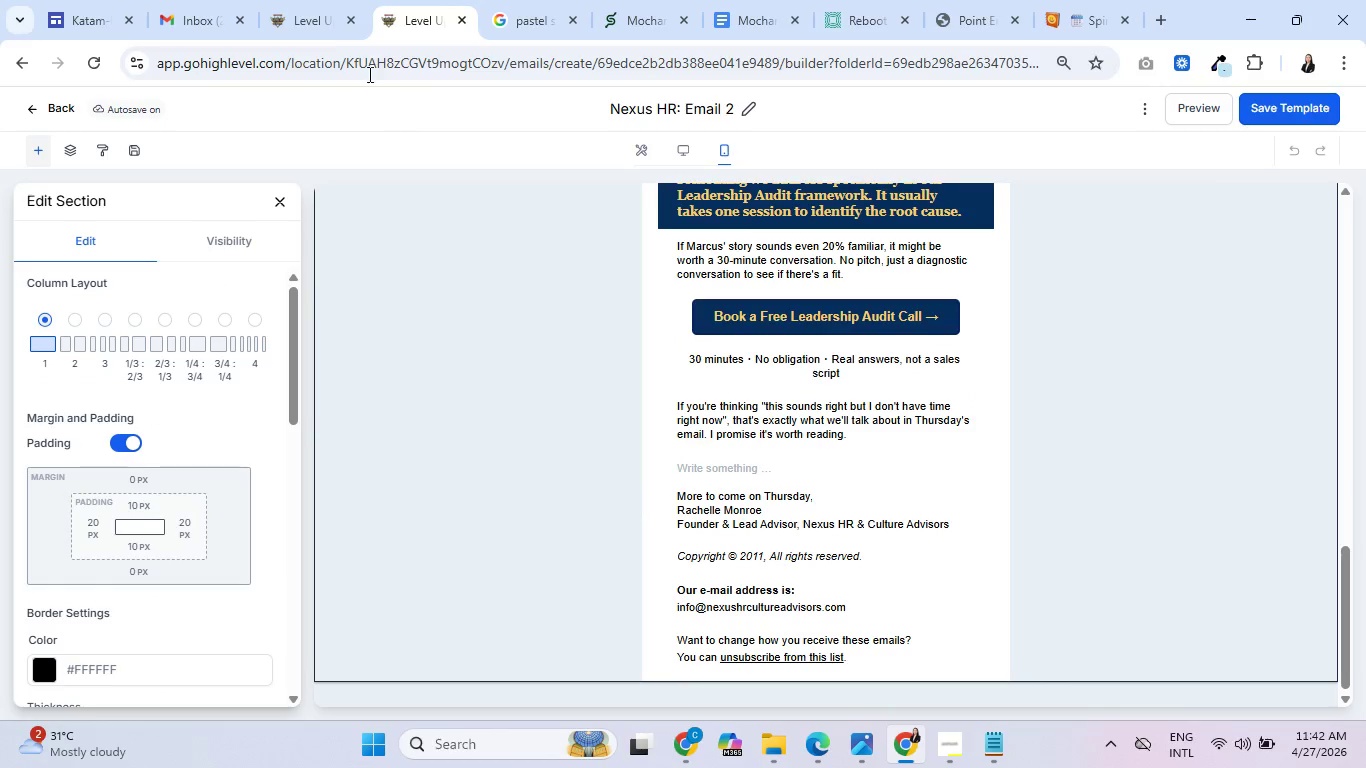 
left_click([291, 0])
 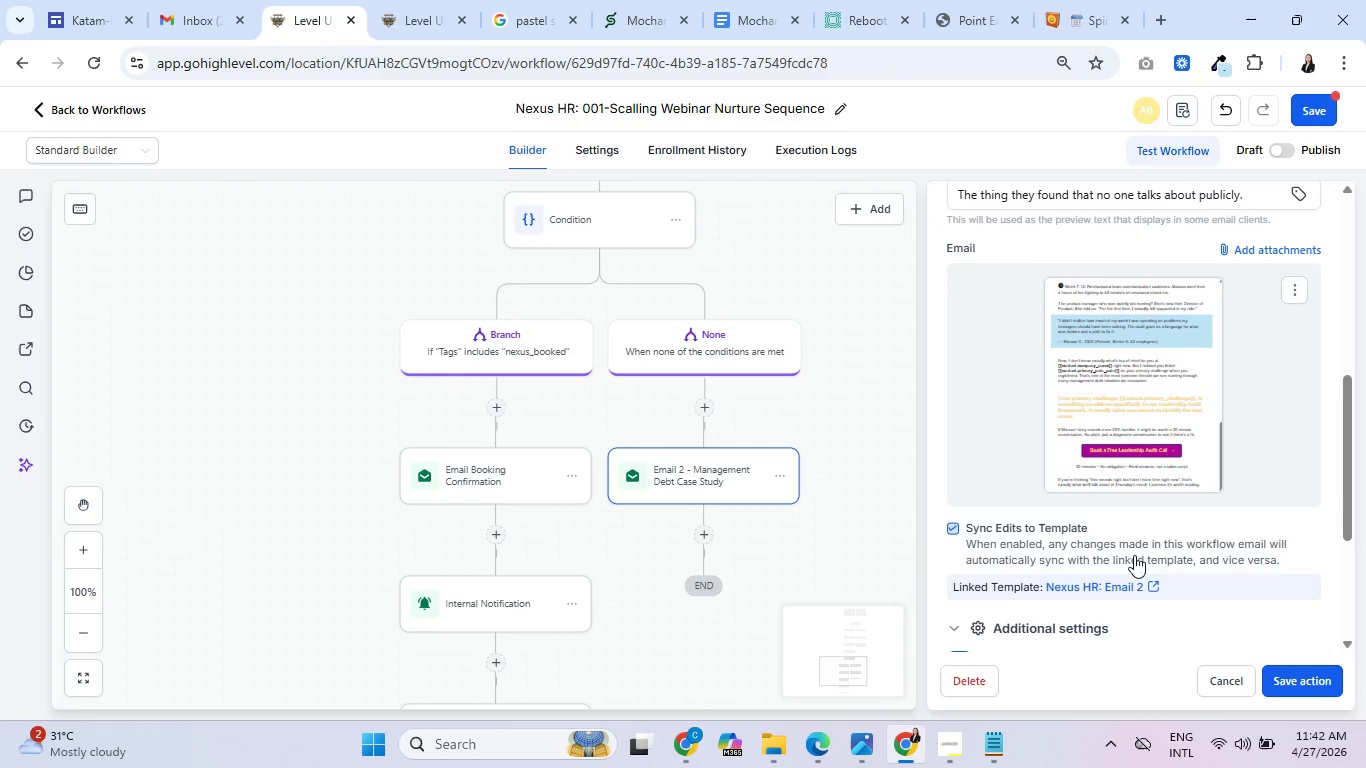 
left_click([1153, 587])
 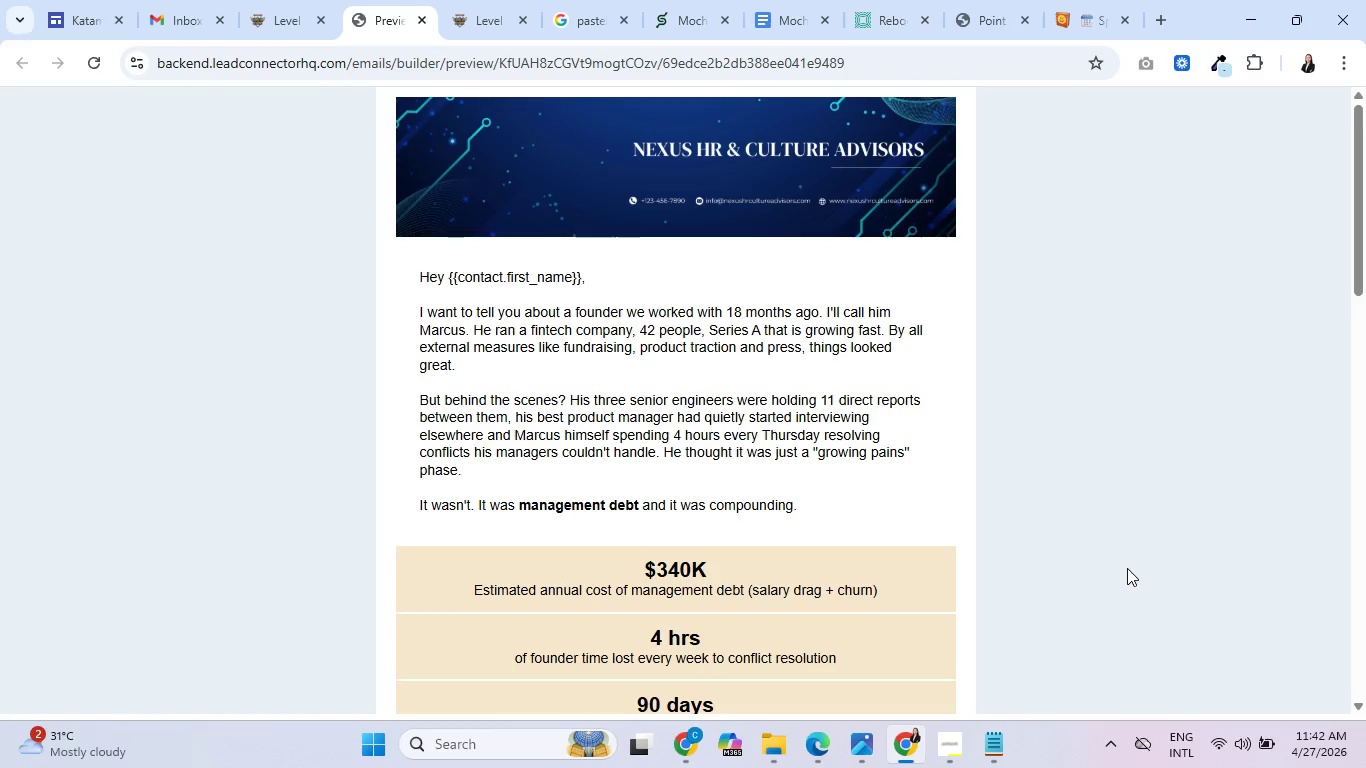 
scroll: coordinate [745, 482], scroll_direction: down, amount: 6.0
 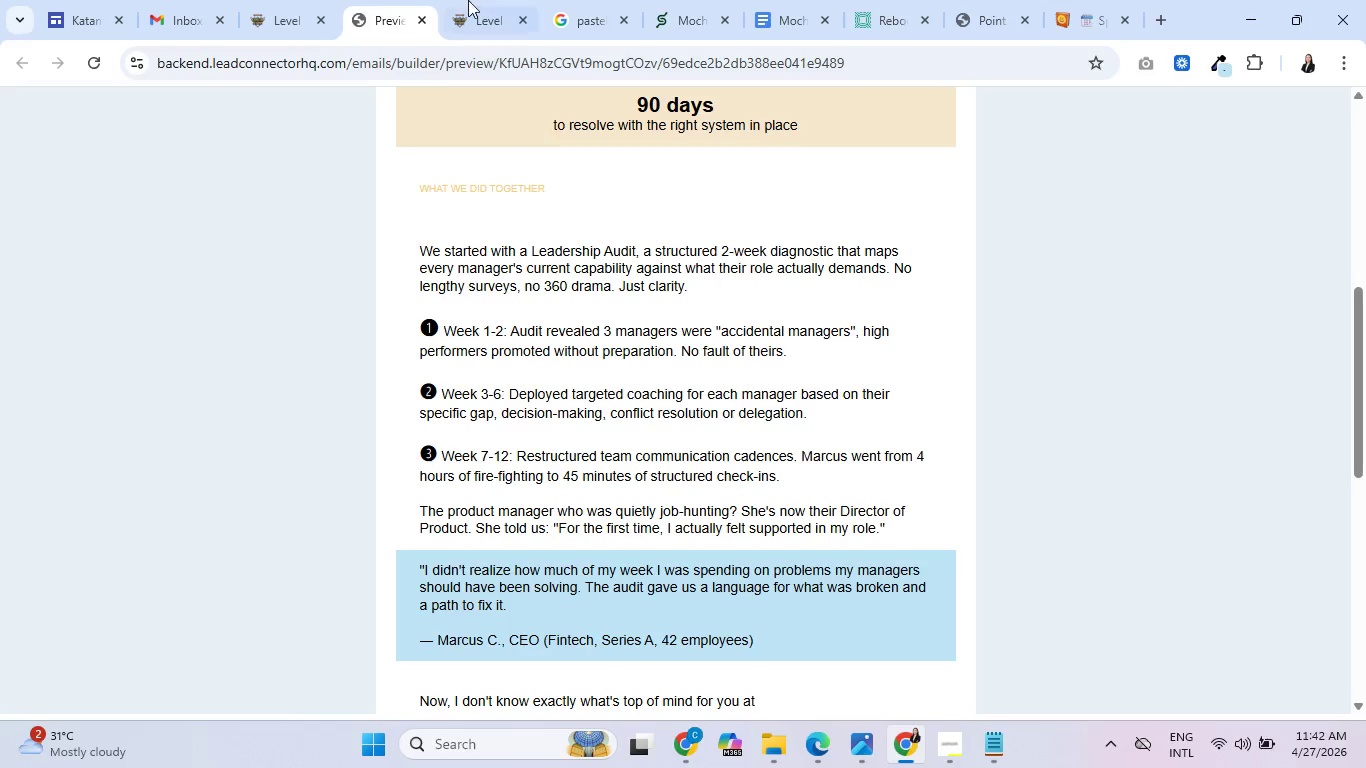 
left_click([446, 0])
 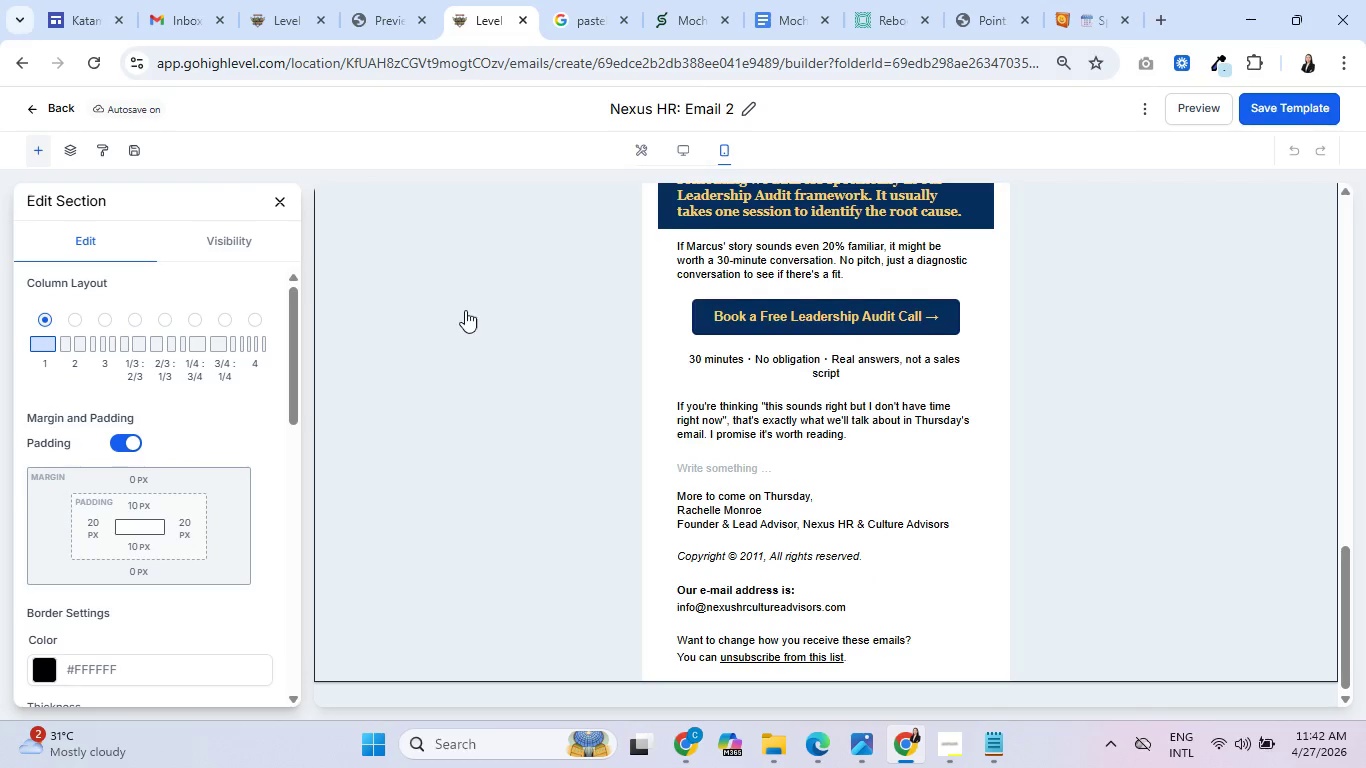 
scroll: coordinate [465, 315], scroll_direction: up, amount: 5.0
 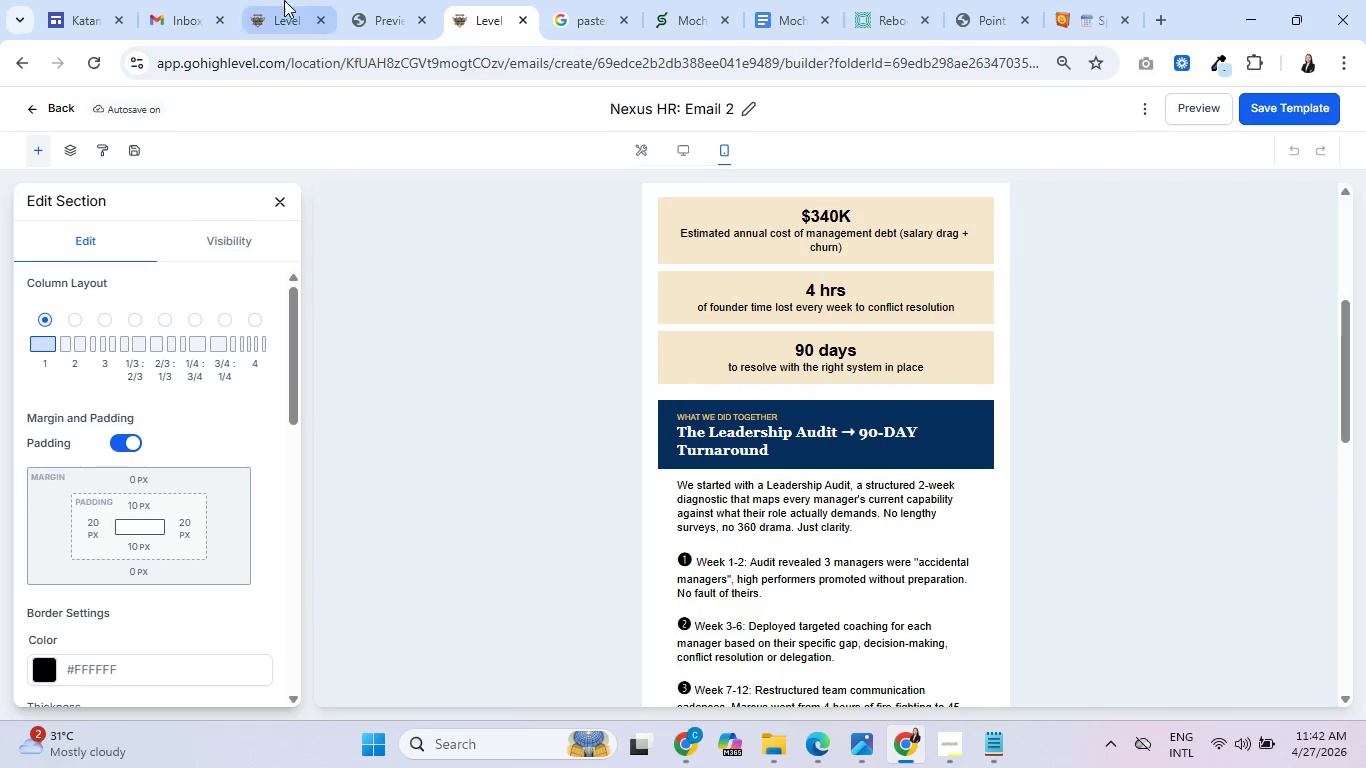 
left_click([391, 0])
 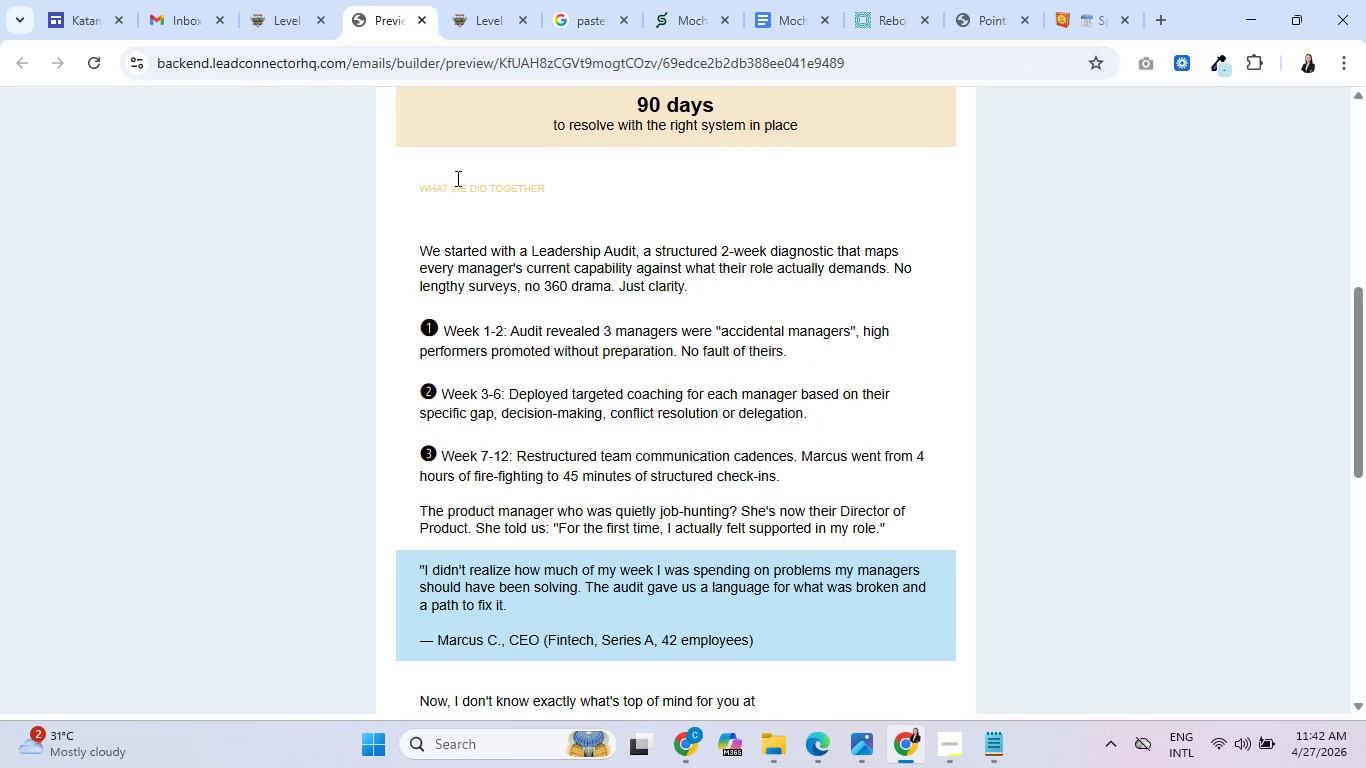 
left_click([470, 0])
 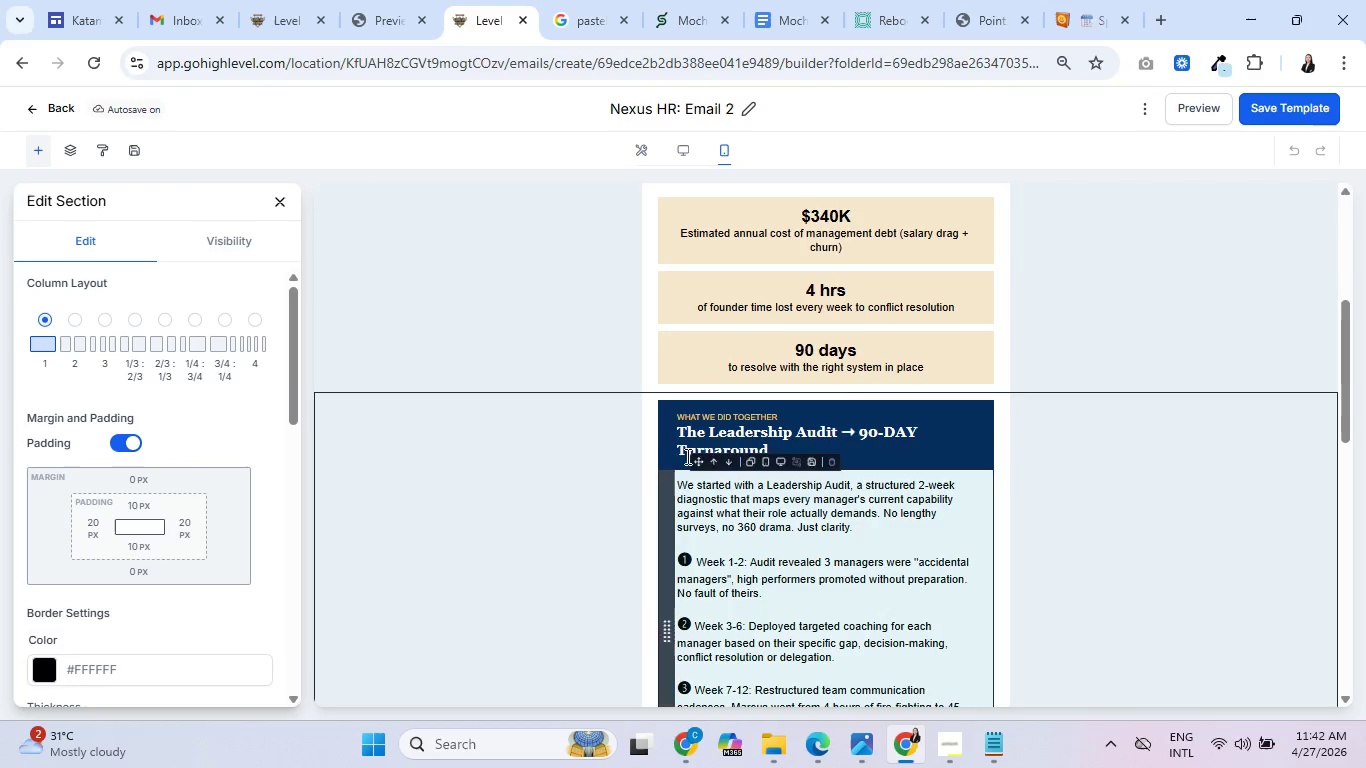 
left_click([670, 442])
 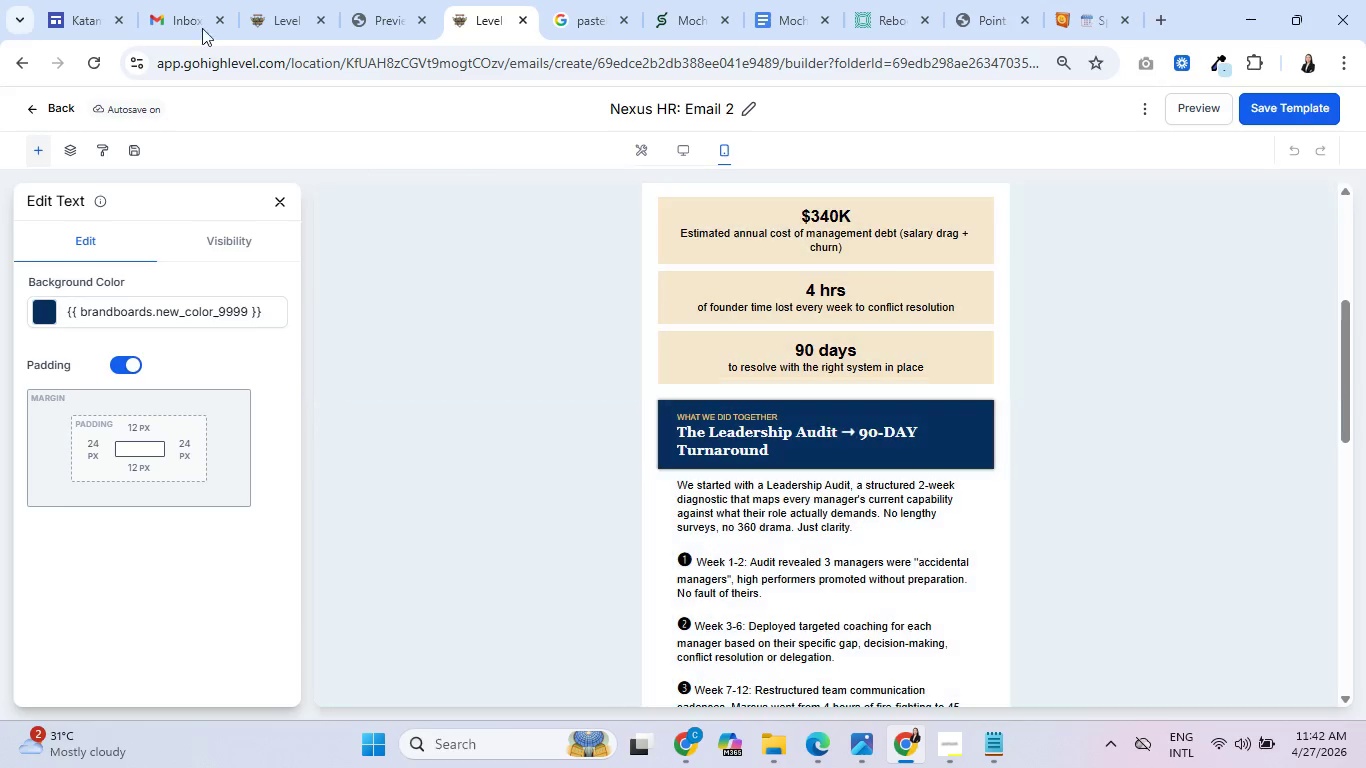 
wait(6.19)
 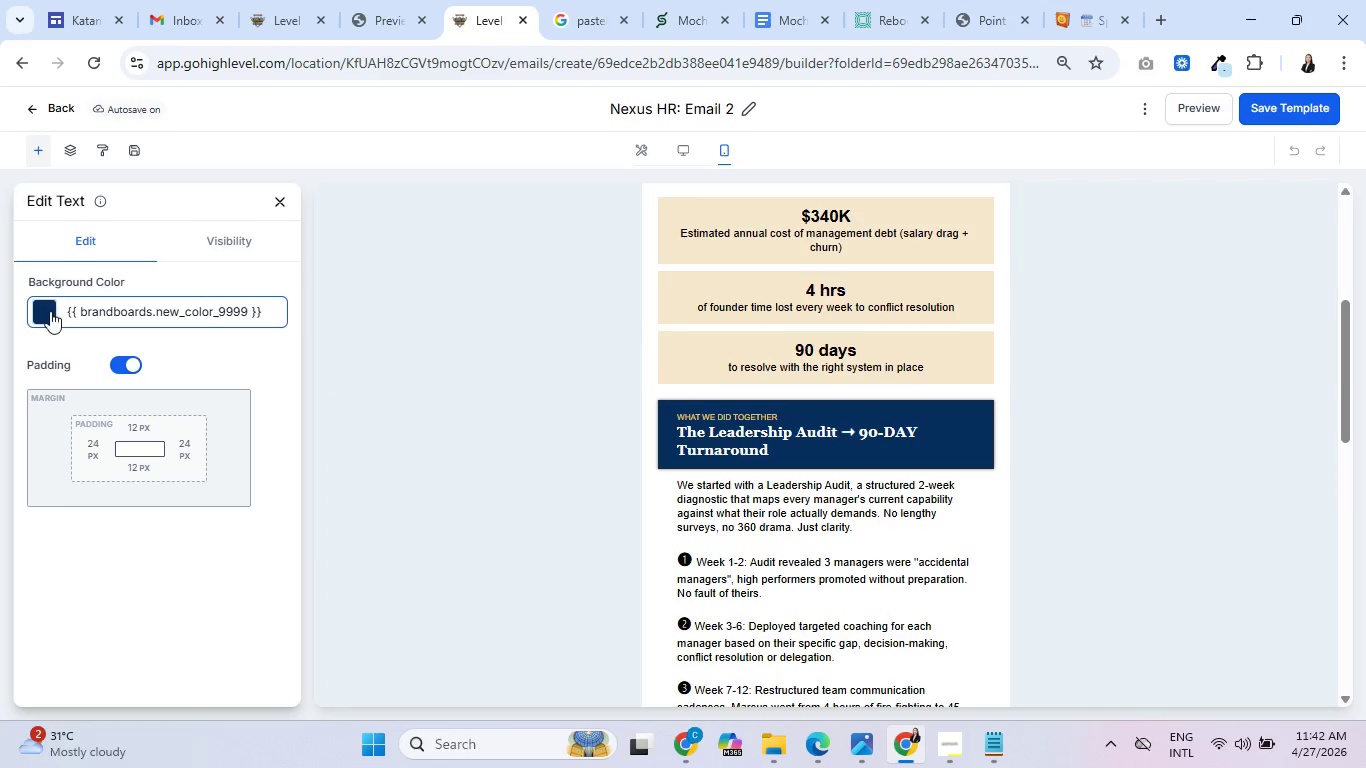 
scroll: coordinate [714, 386], scroll_direction: down, amount: 3.0
 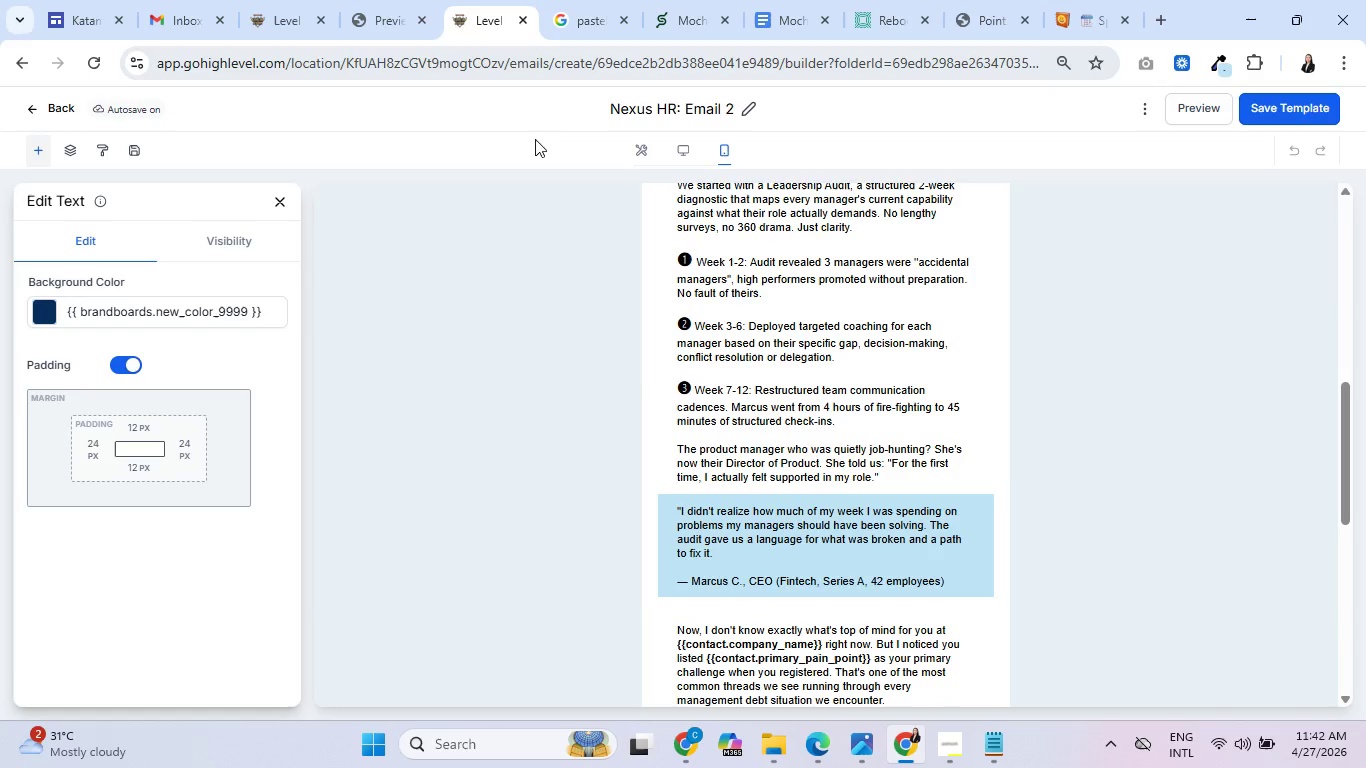 
scroll: coordinate [635, 342], scroll_direction: up, amount: 4.0
 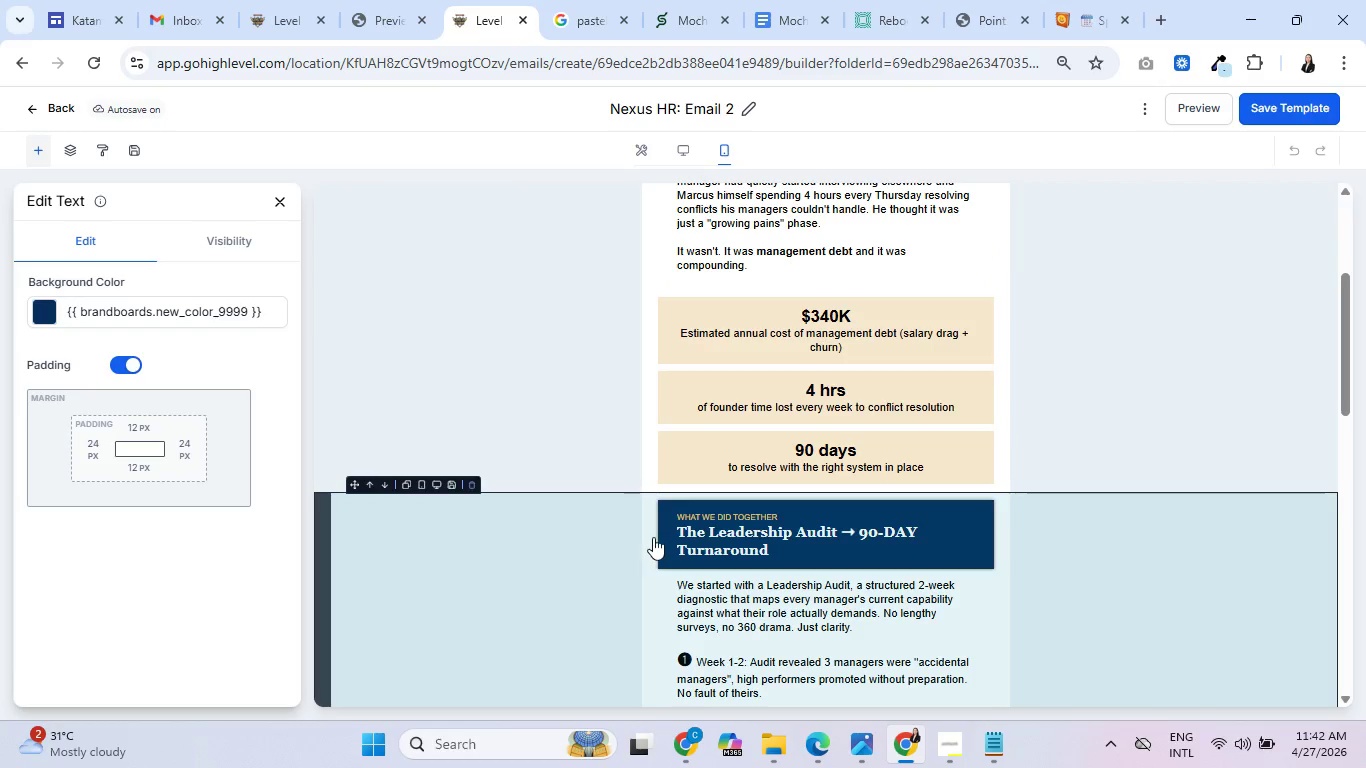 
left_click([670, 537])
 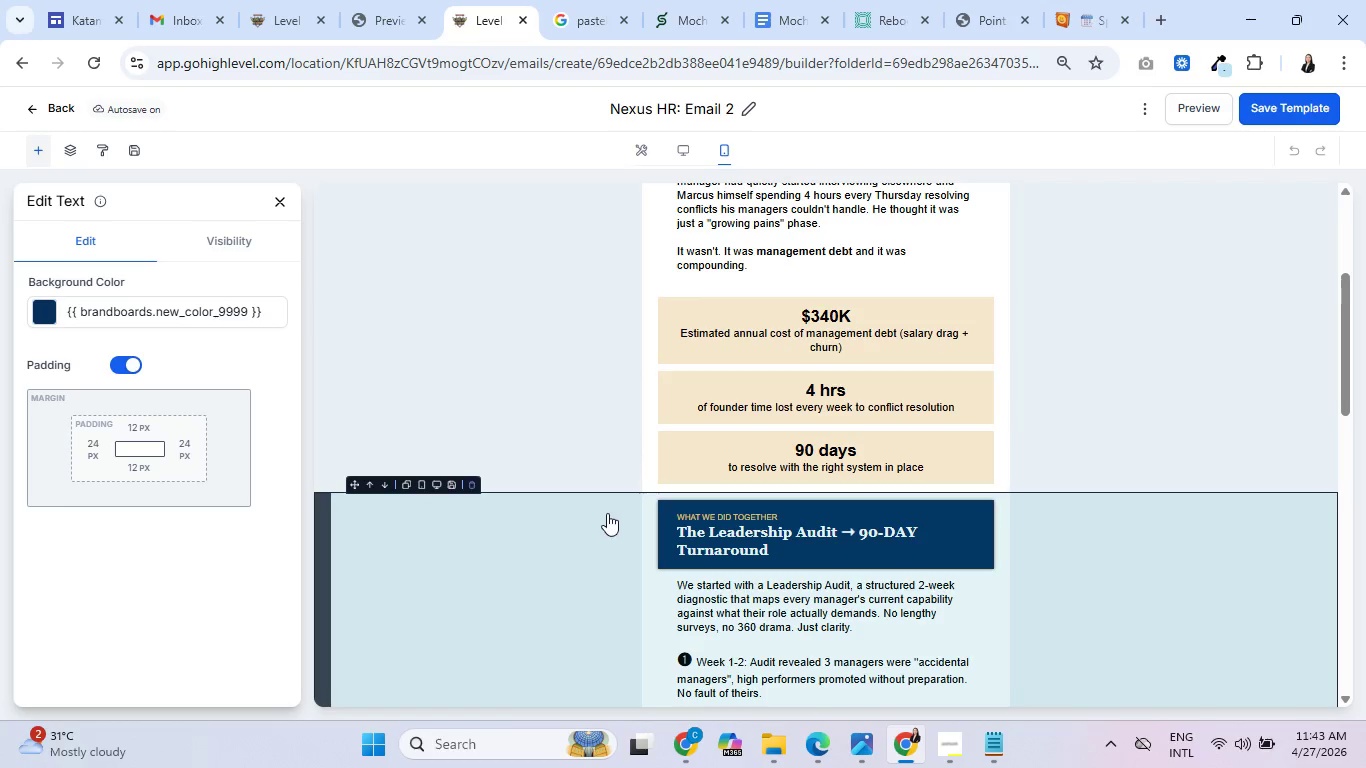 
scroll: coordinate [598, 481], scroll_direction: down, amount: 3.0
 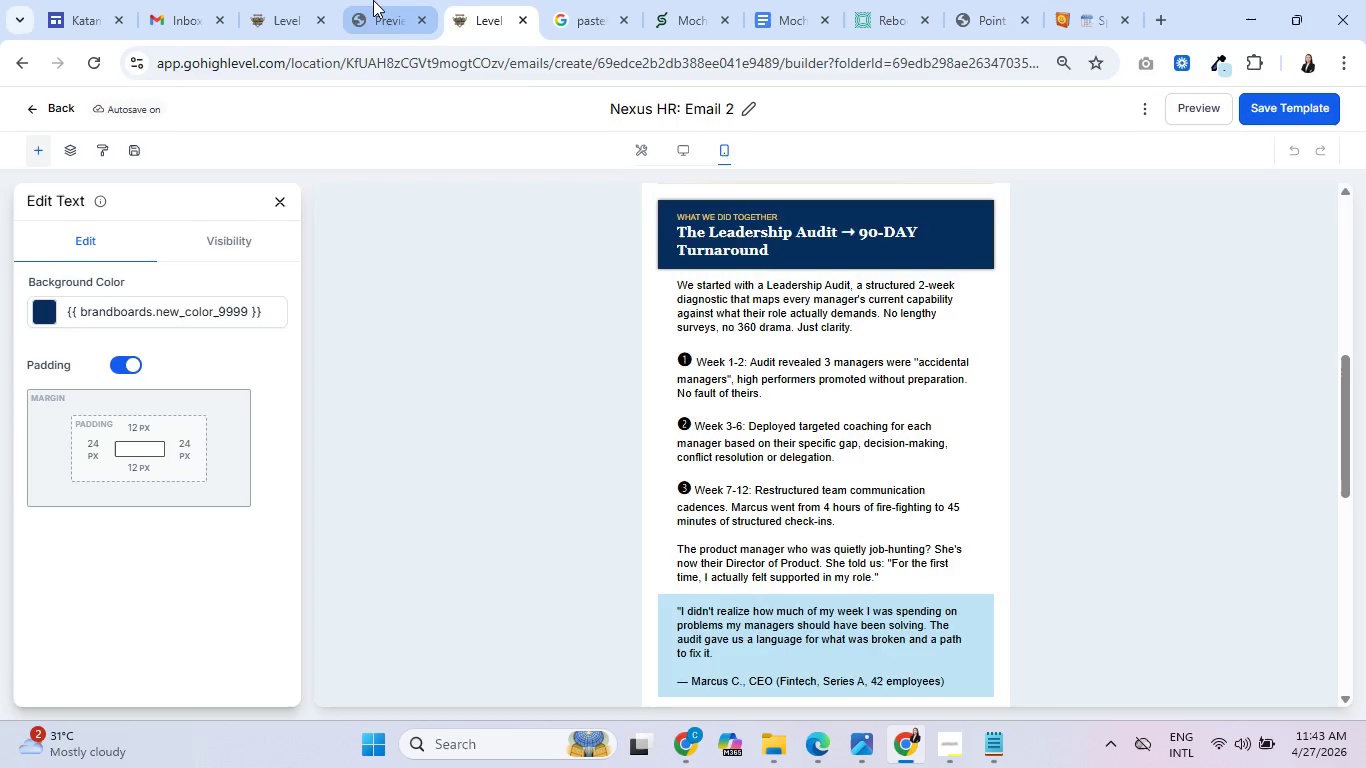 
left_click([373, 0])
 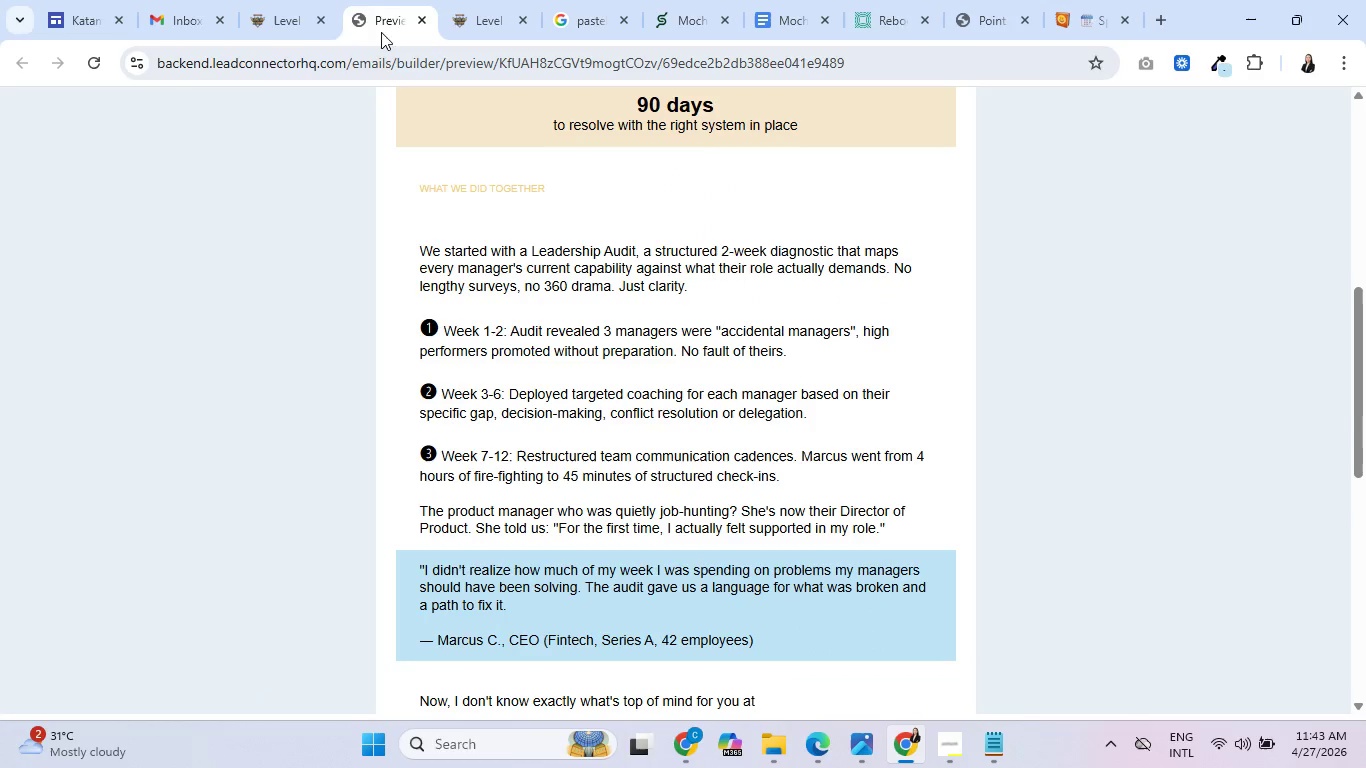 
left_click([477, 0])
 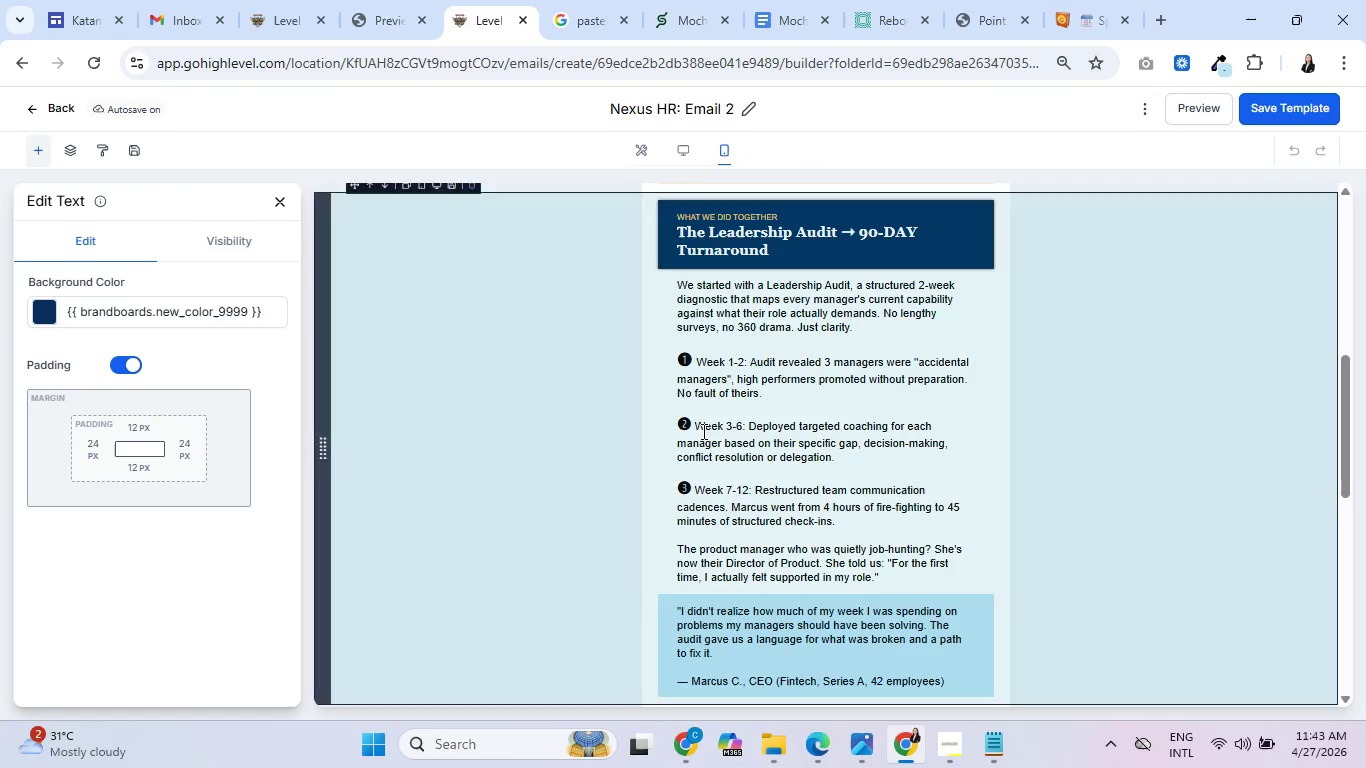 
scroll: coordinate [787, 531], scroll_direction: down, amount: 4.0
 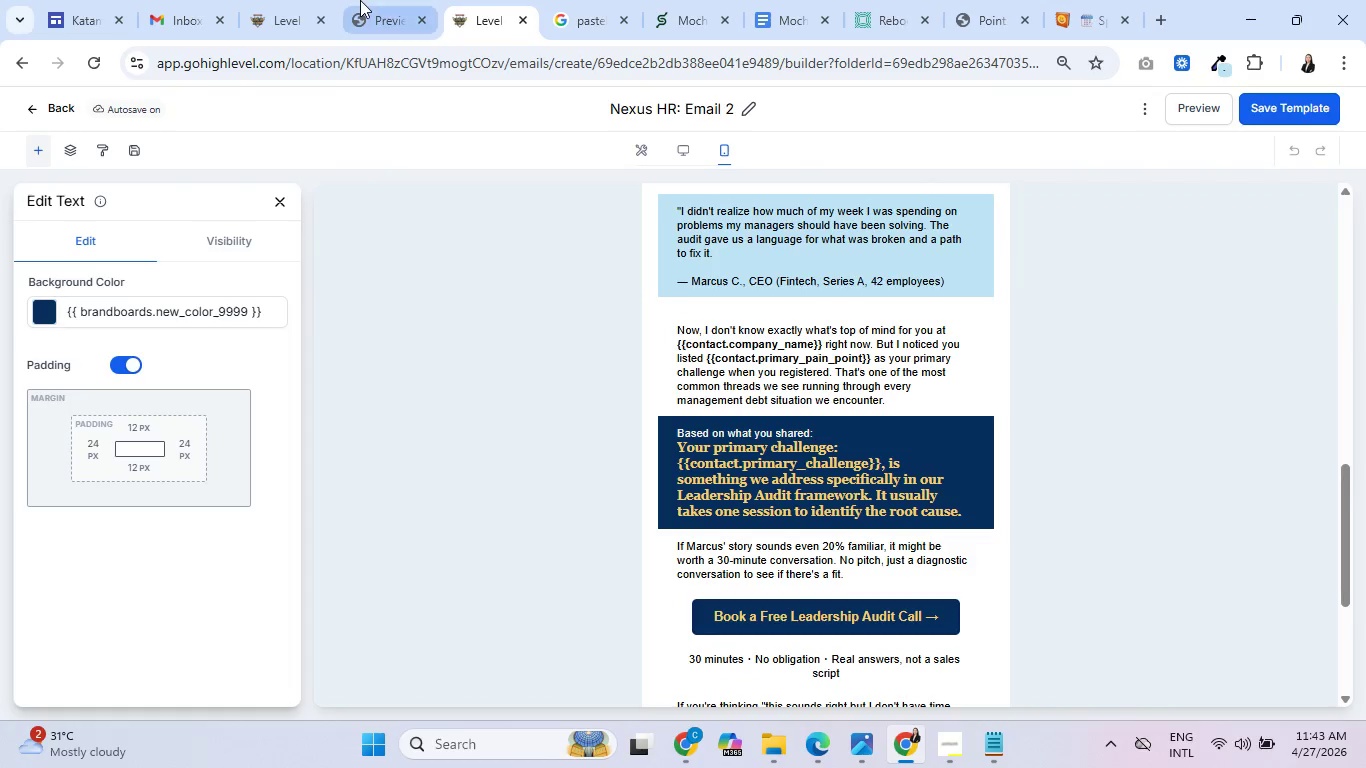 
left_click([360, 0])
 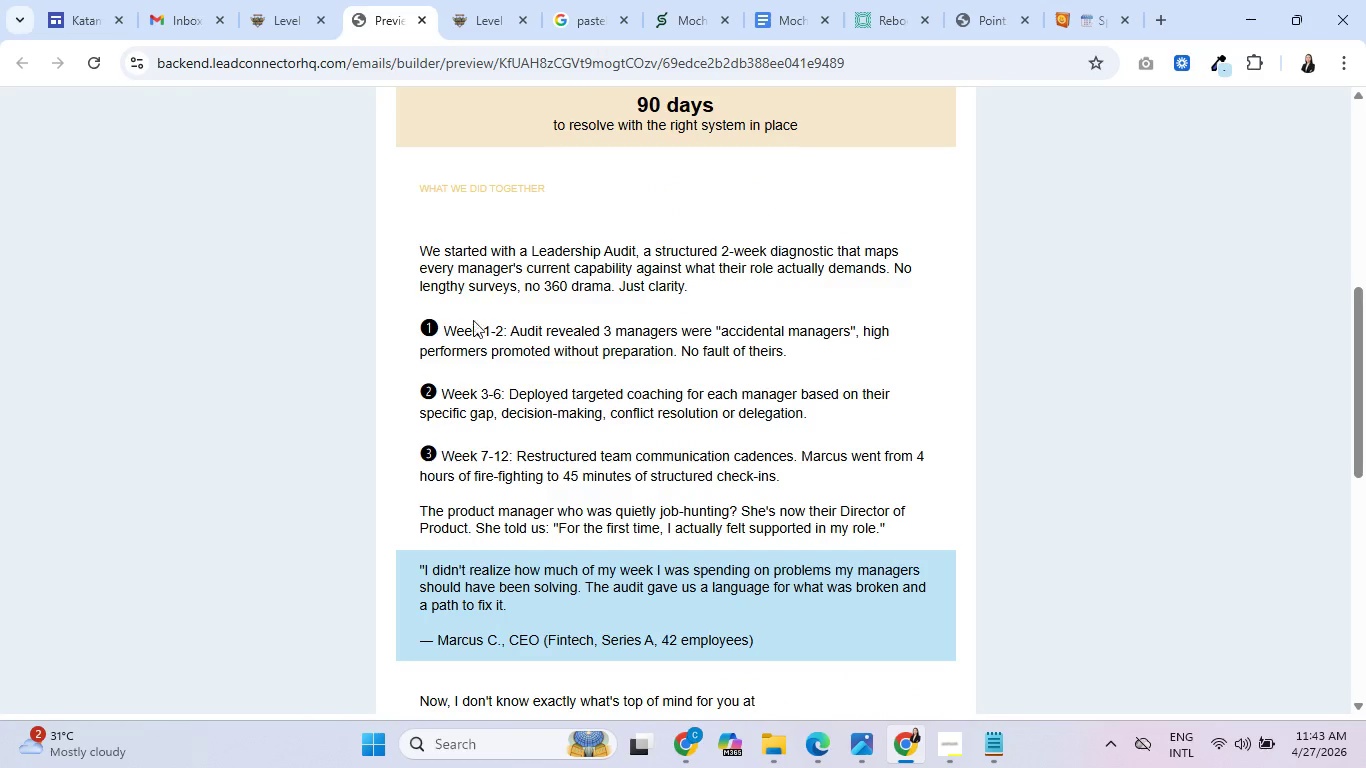 
scroll: coordinate [456, 374], scroll_direction: down, amount: 3.0
 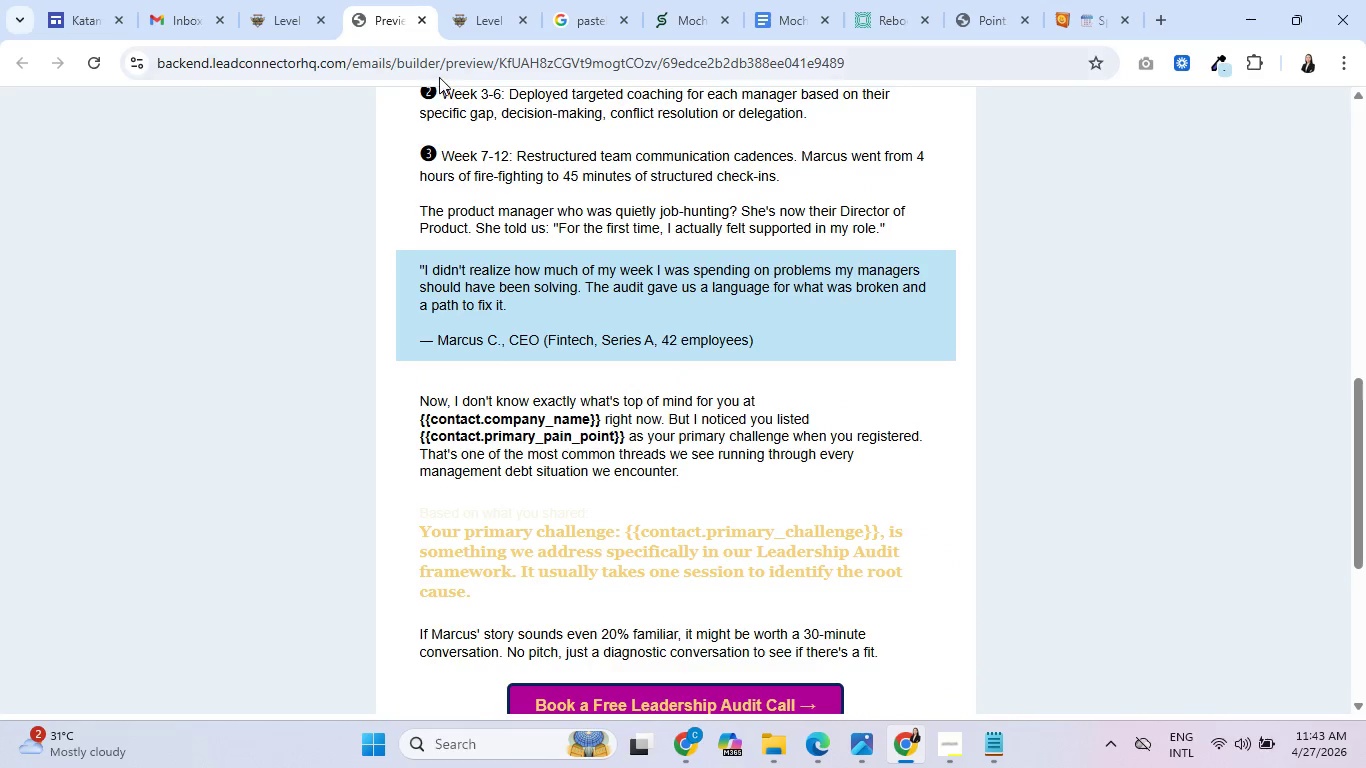 
left_click([452, 0])
 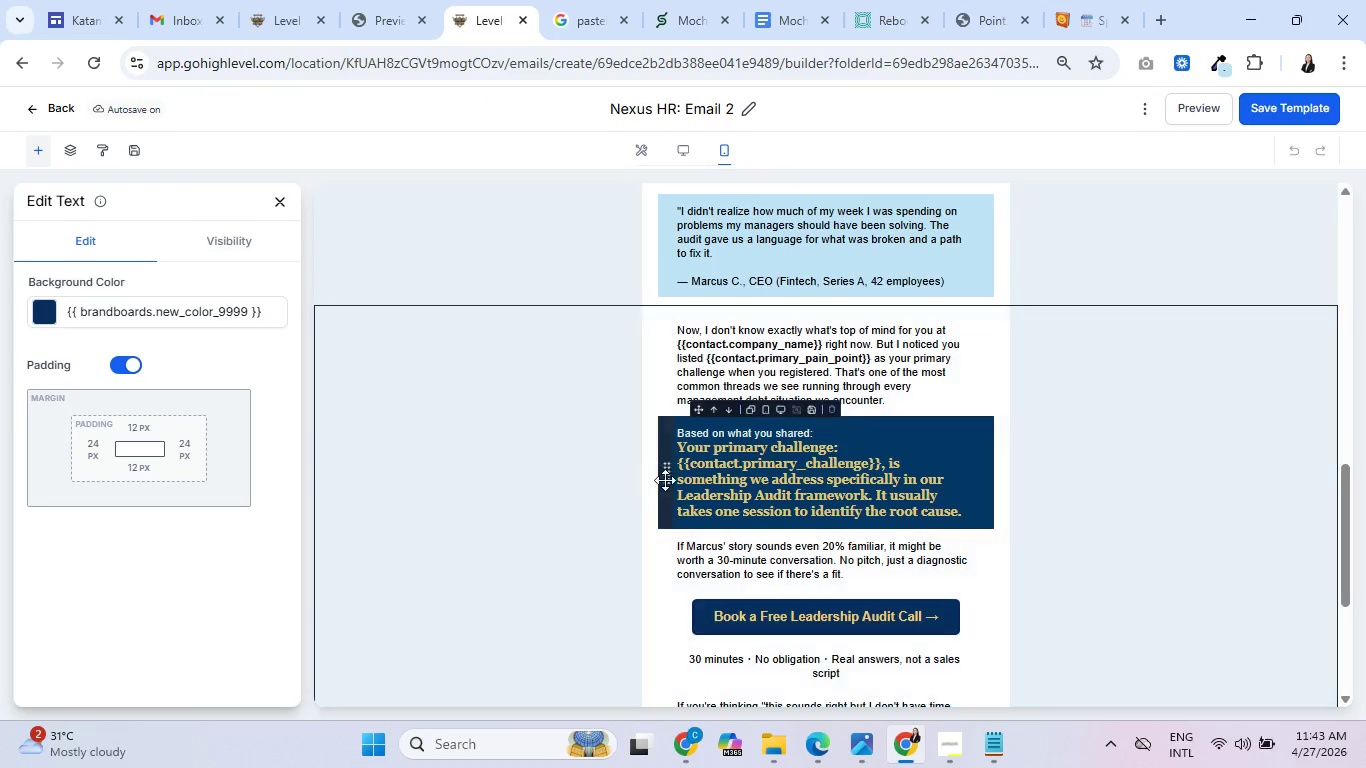 
left_click([666, 476])
 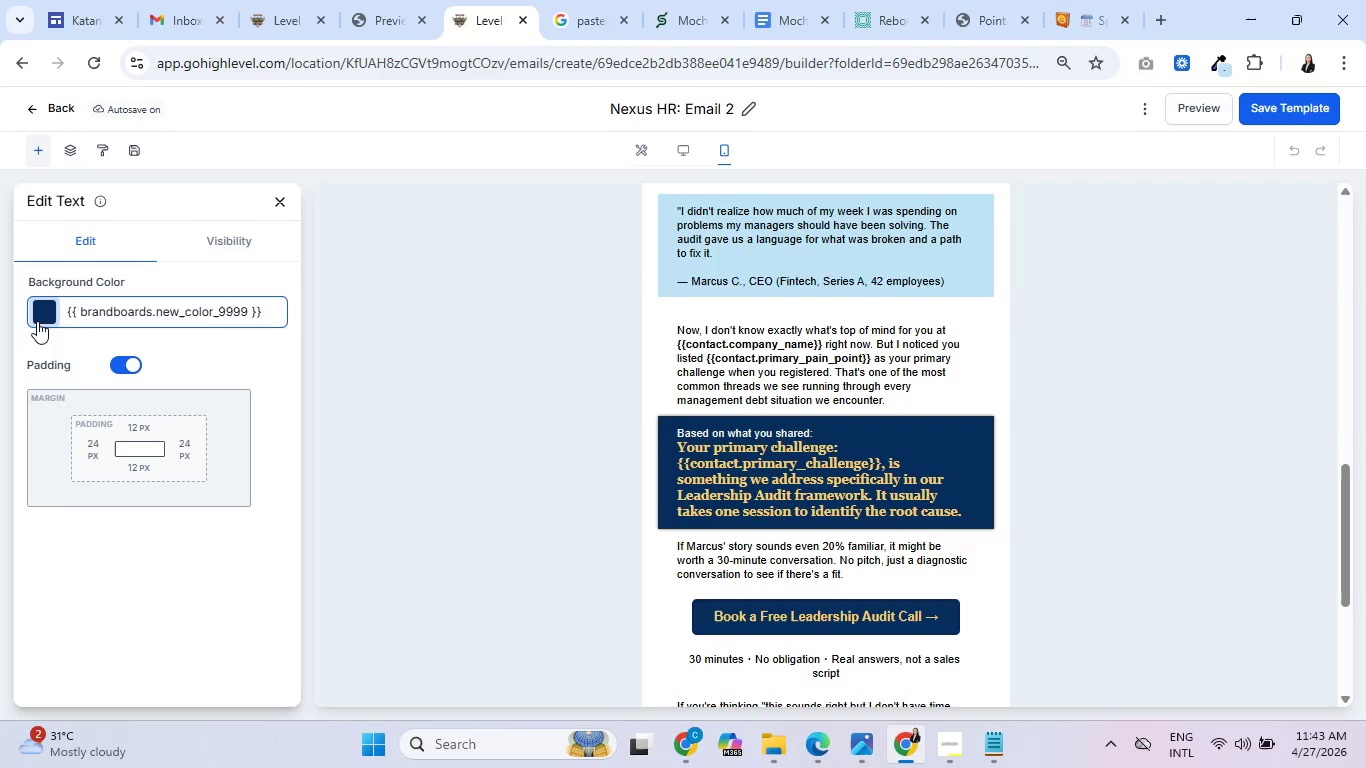 
left_click([39, 314])
 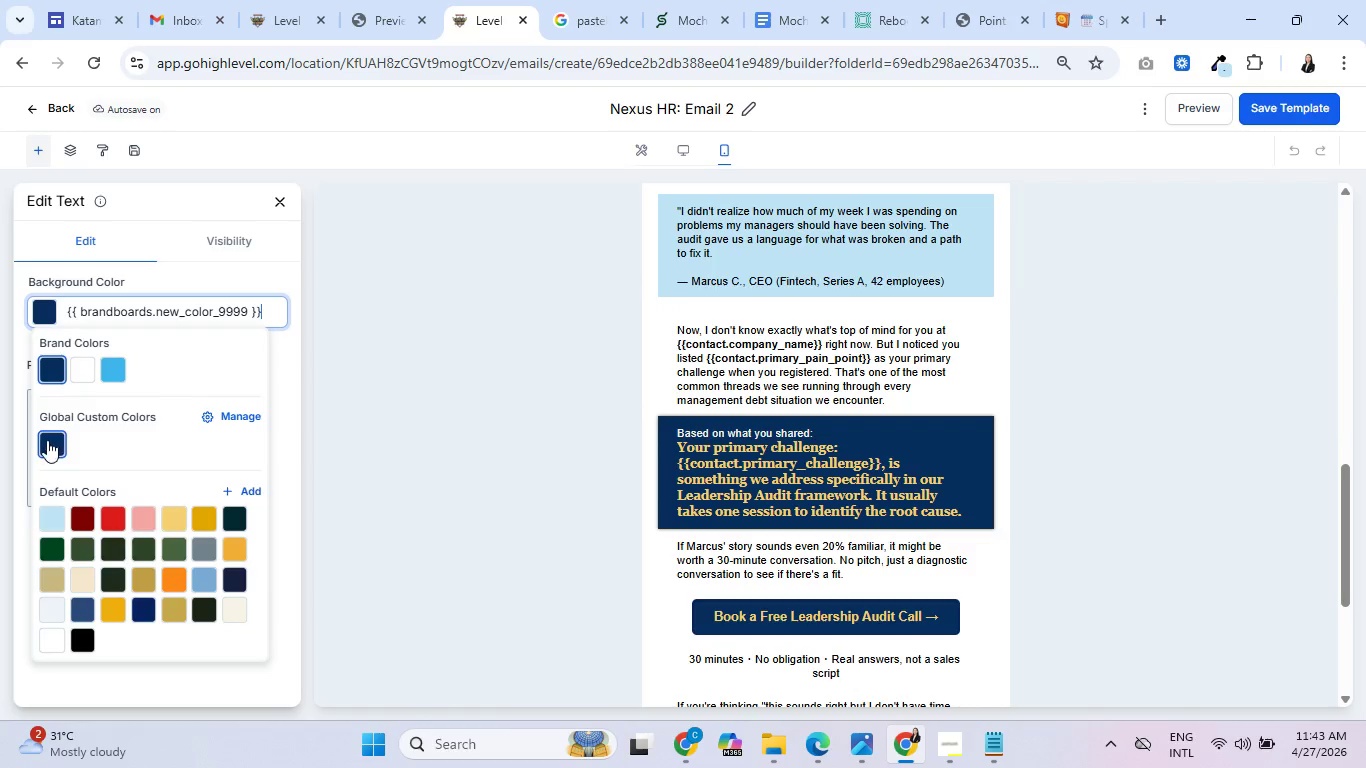 
left_click([47, 441])
 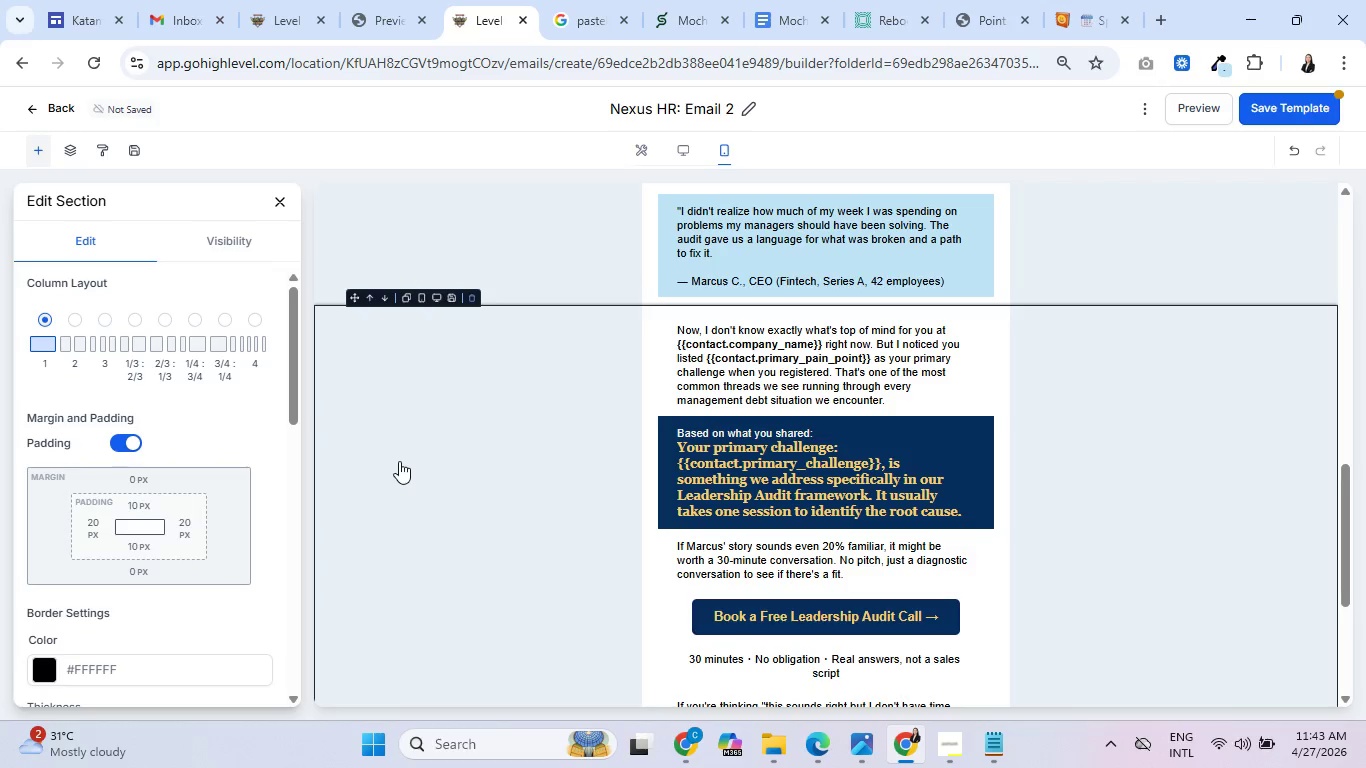 
left_click([358, 0])
 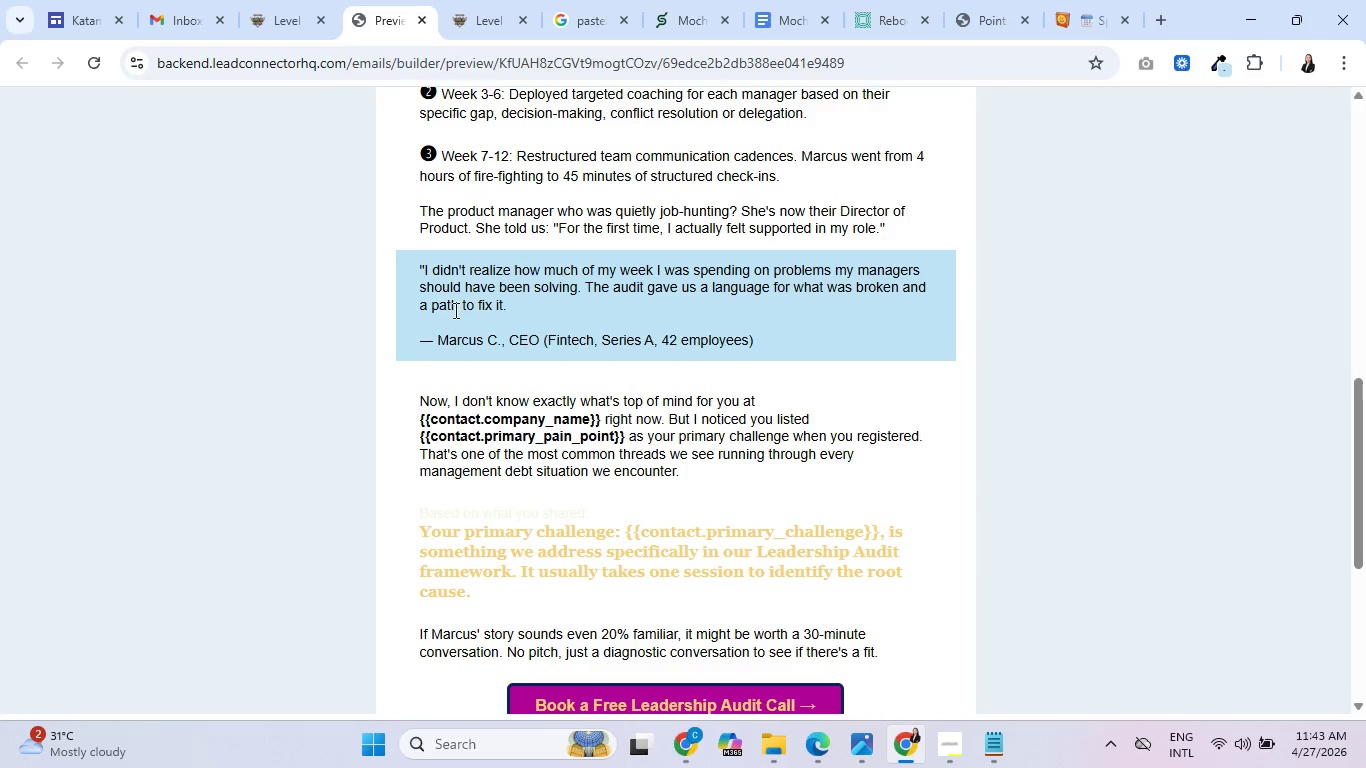 
scroll: coordinate [456, 340], scroll_direction: down, amount: 2.0
 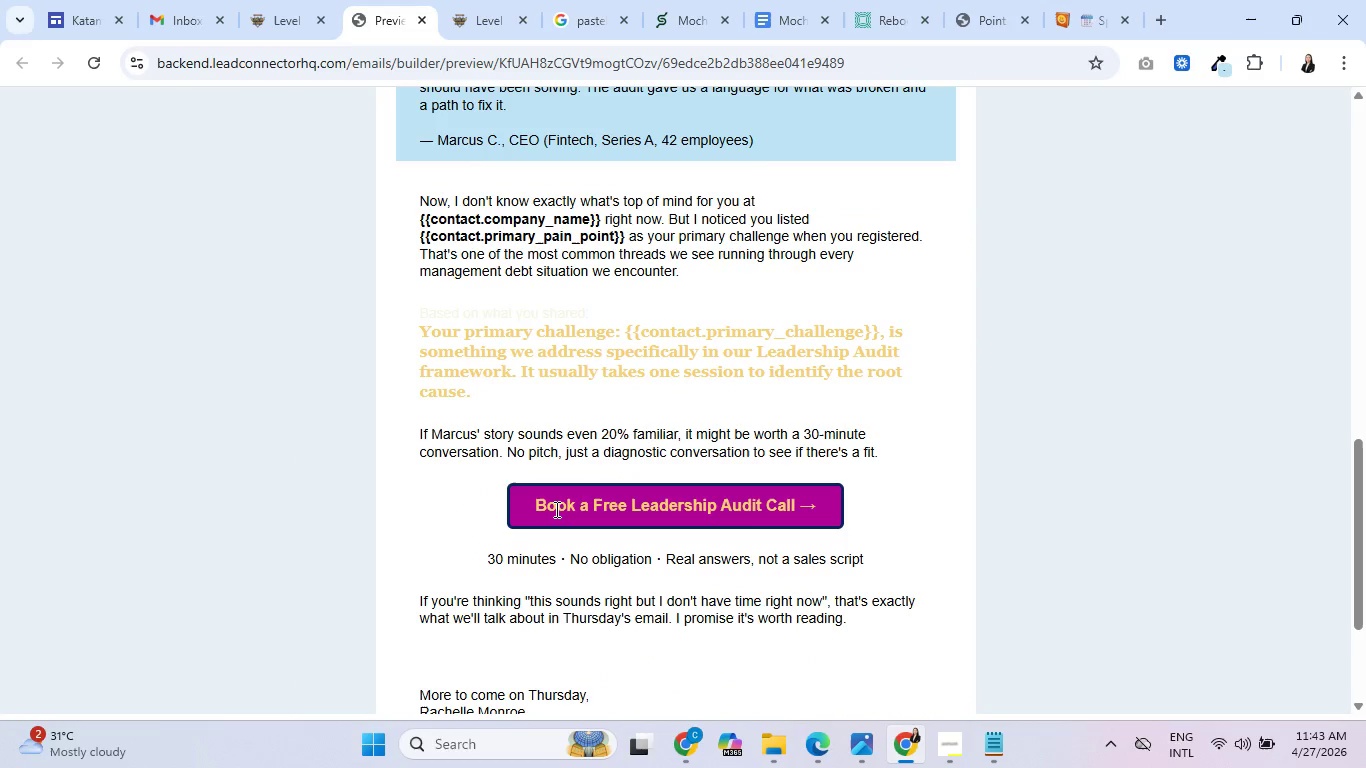 
left_click([555, 509])
 